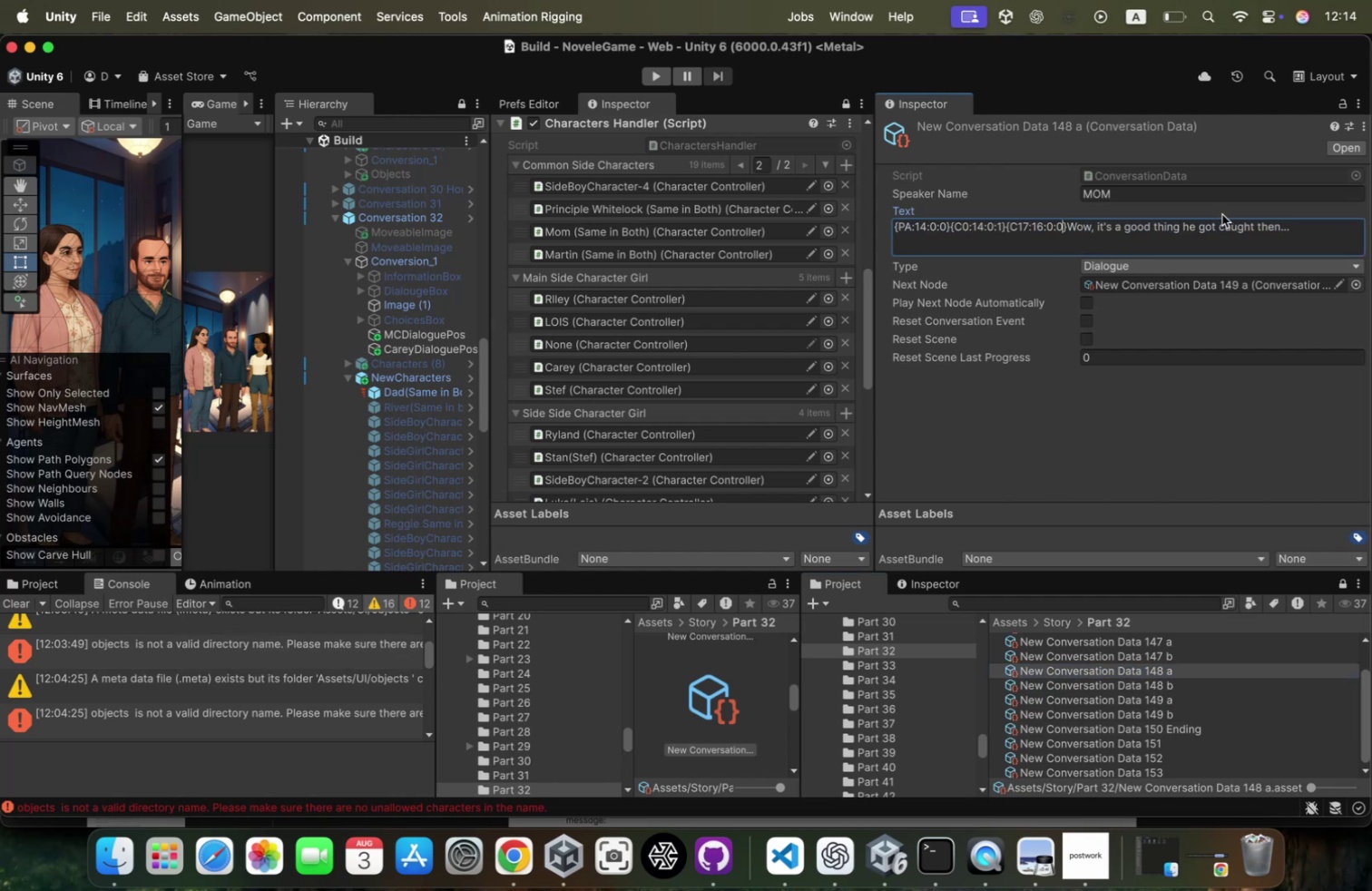 
key(0)
 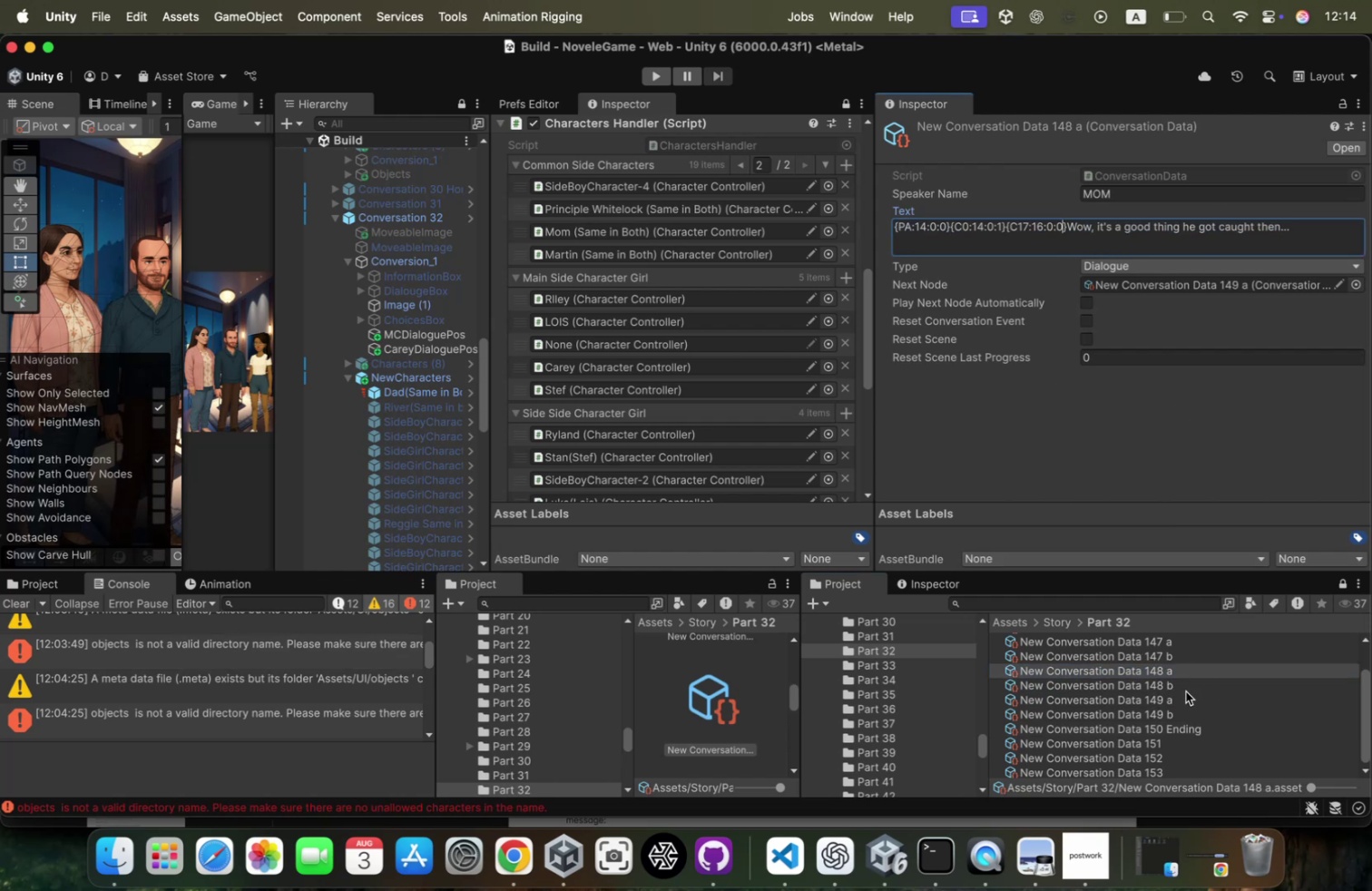 
left_click([1183, 730])
 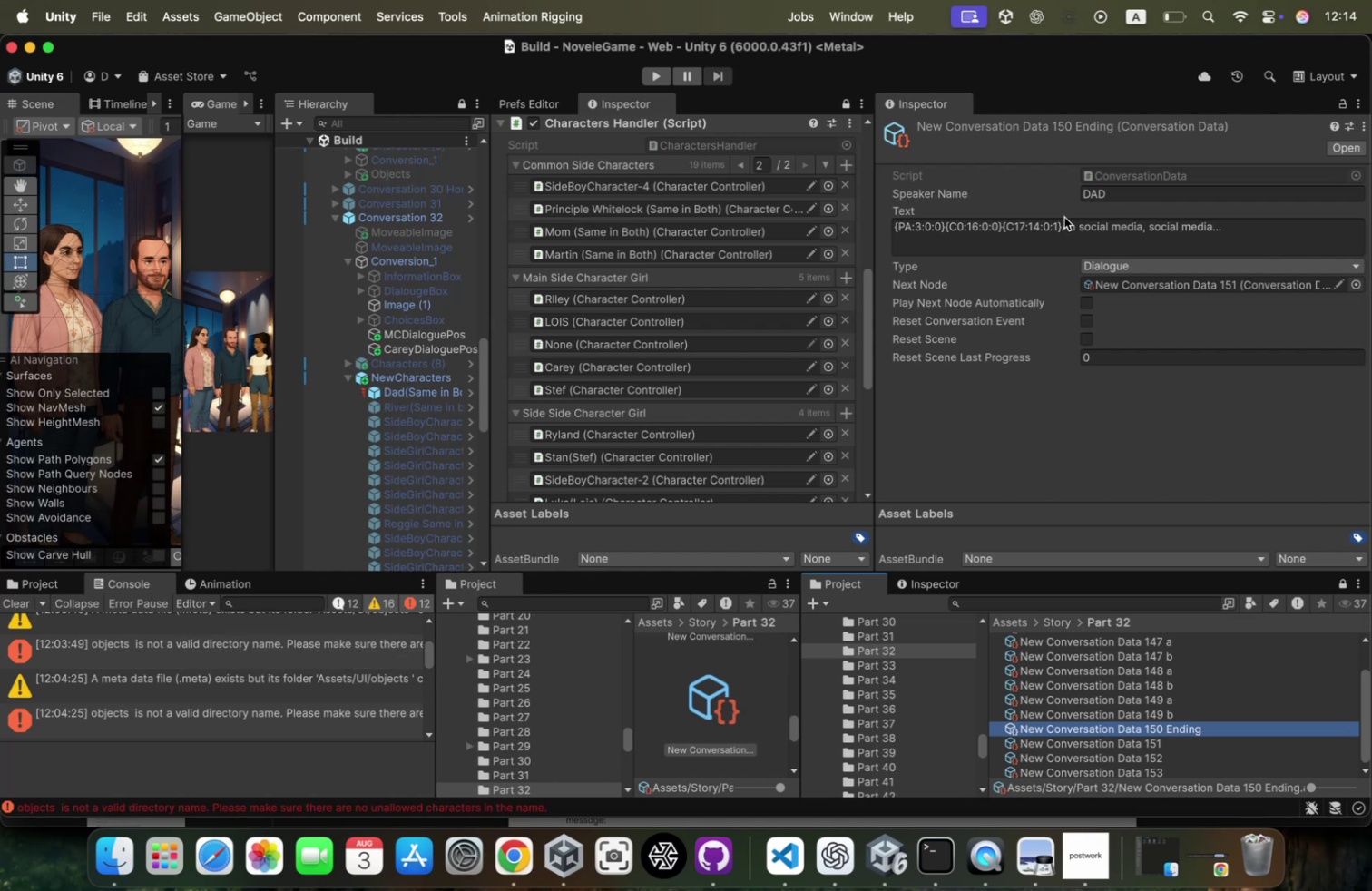 
wait(11.58)
 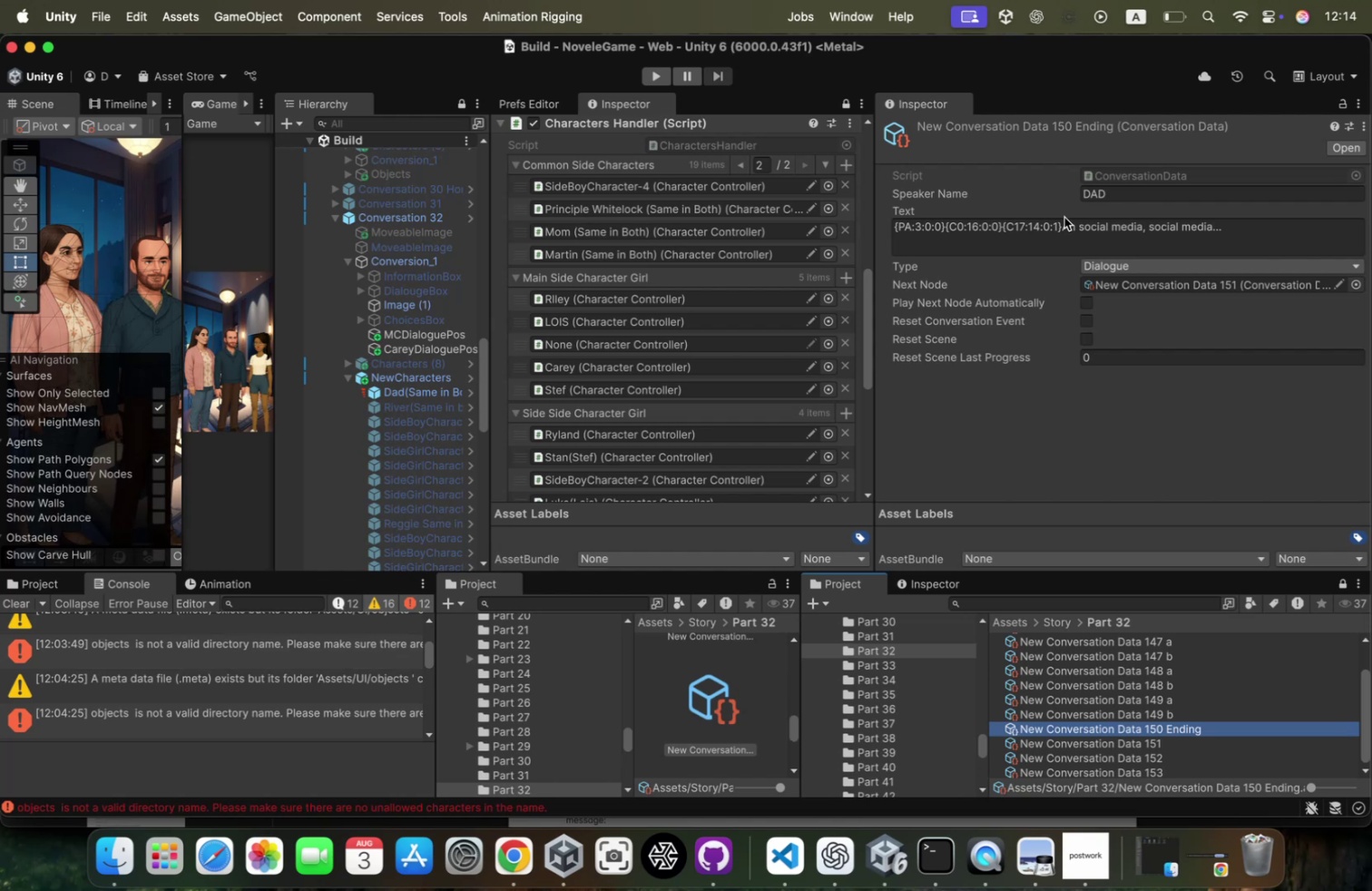 
left_click_drag(start_coordinate=[1059, 225], to_coordinate=[858, 224])
 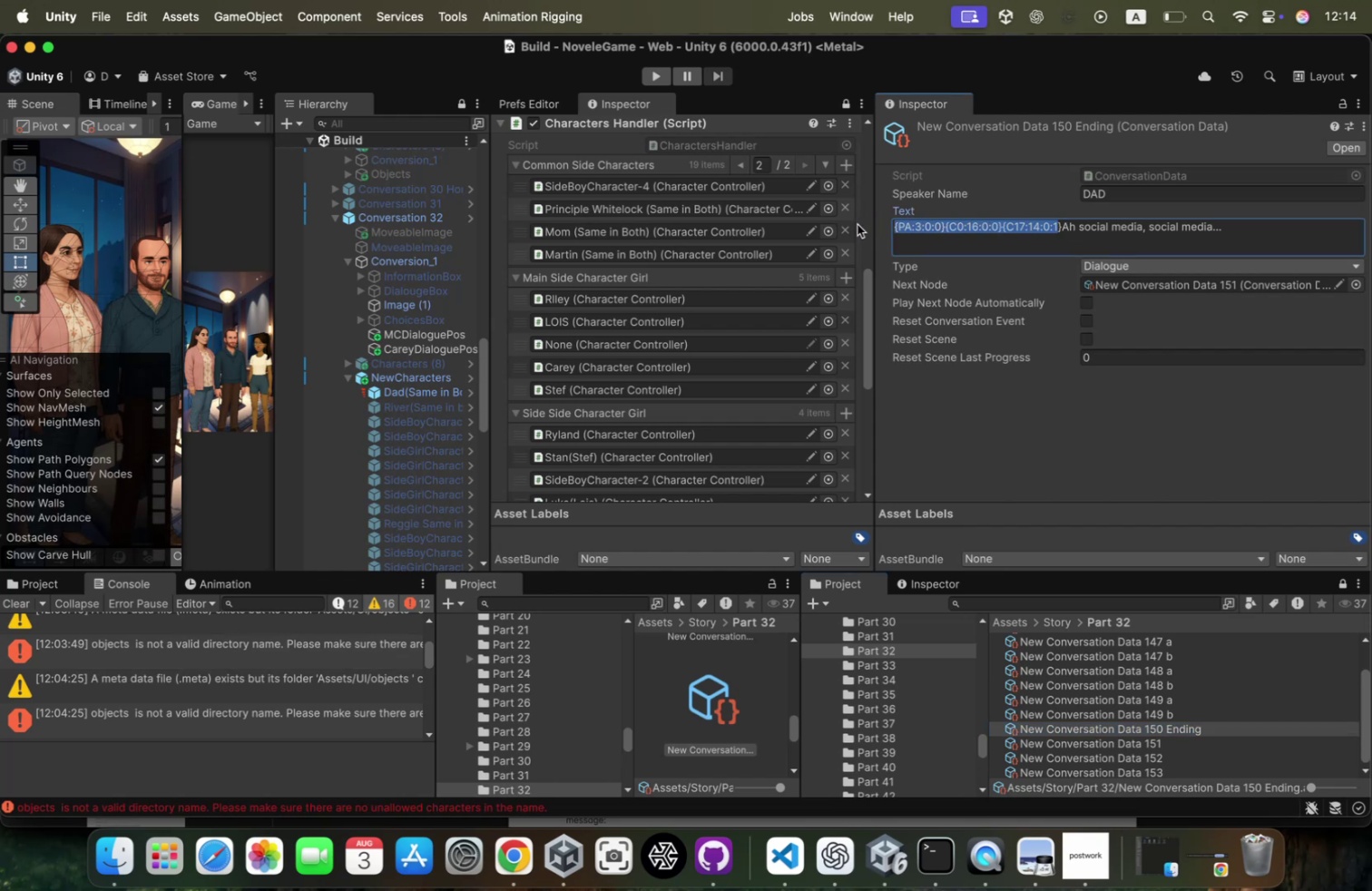 
key(Meta+CommandLeft)
 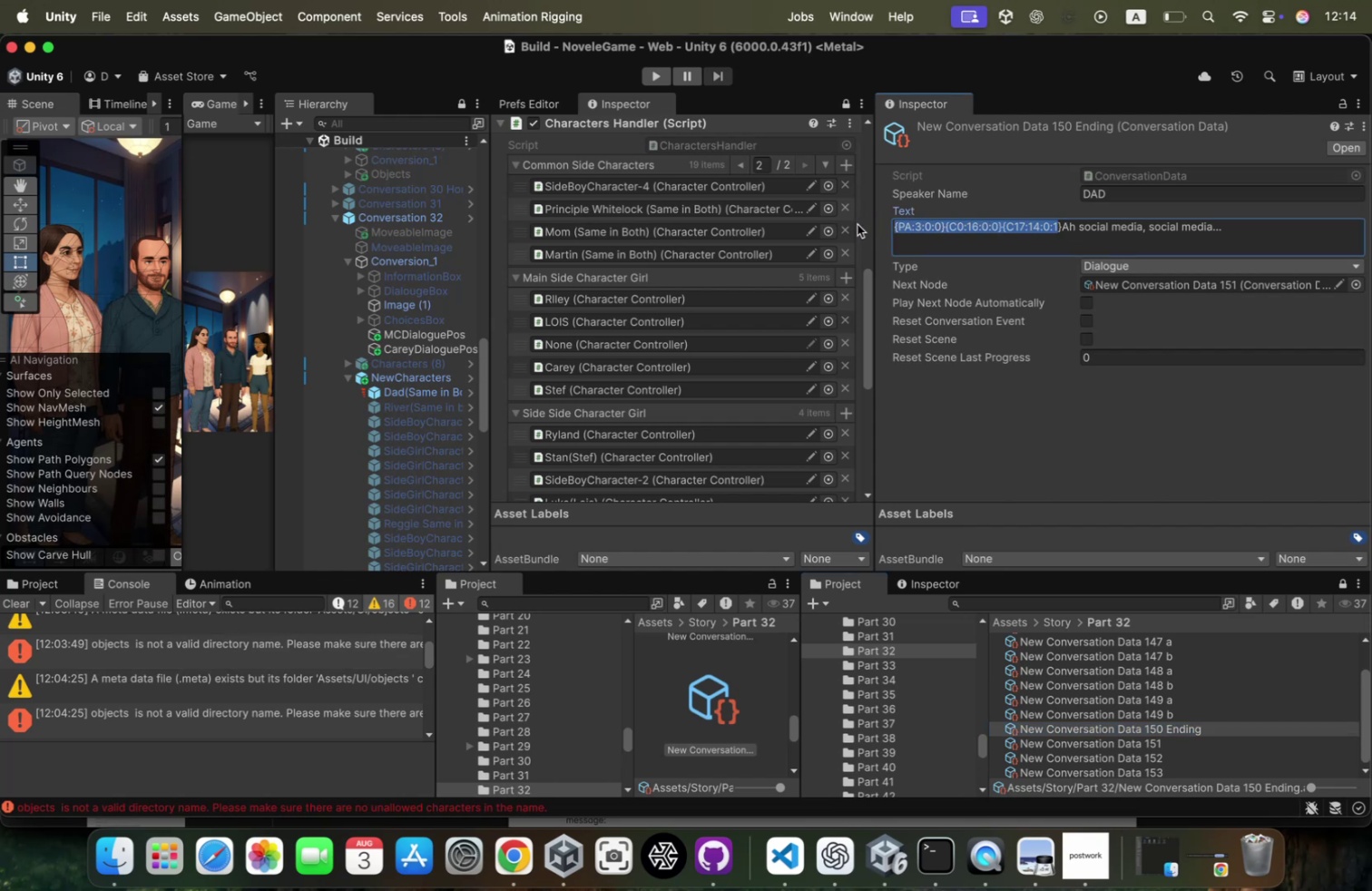 
key(Meta+C)
 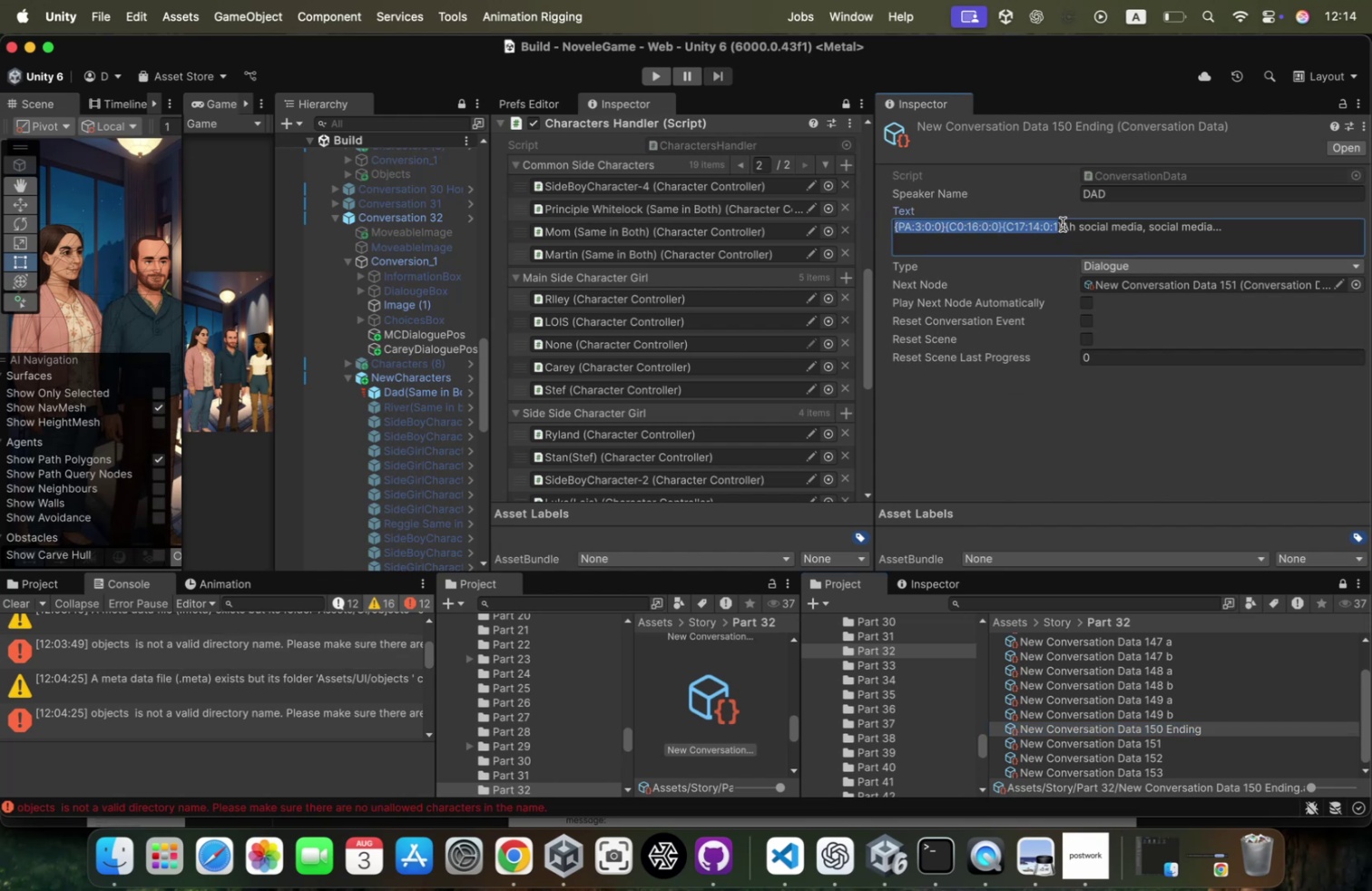 
left_click([1058, 226])
 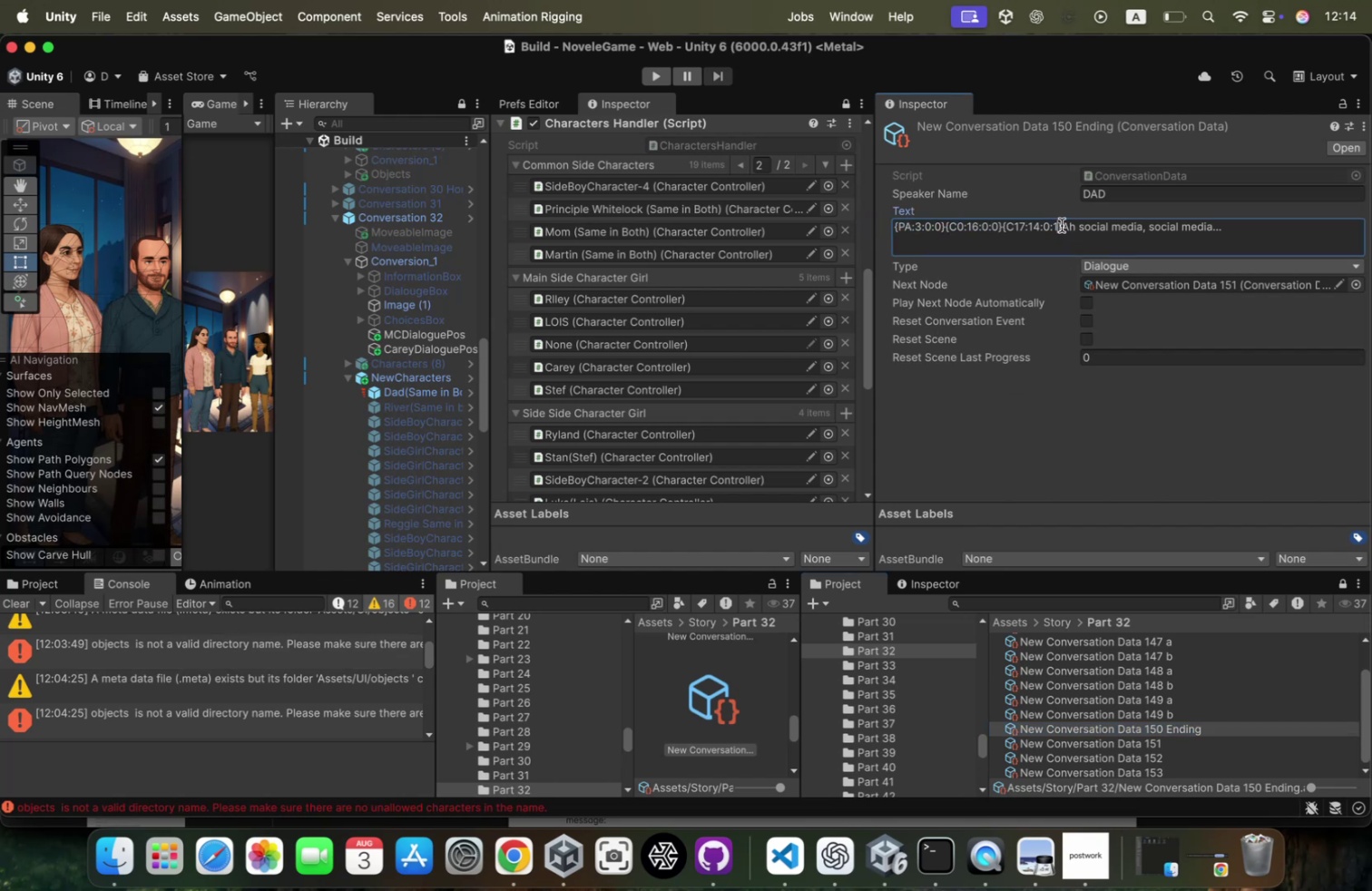 
left_click_drag(start_coordinate=[1062, 225], to_coordinate=[774, 234])
 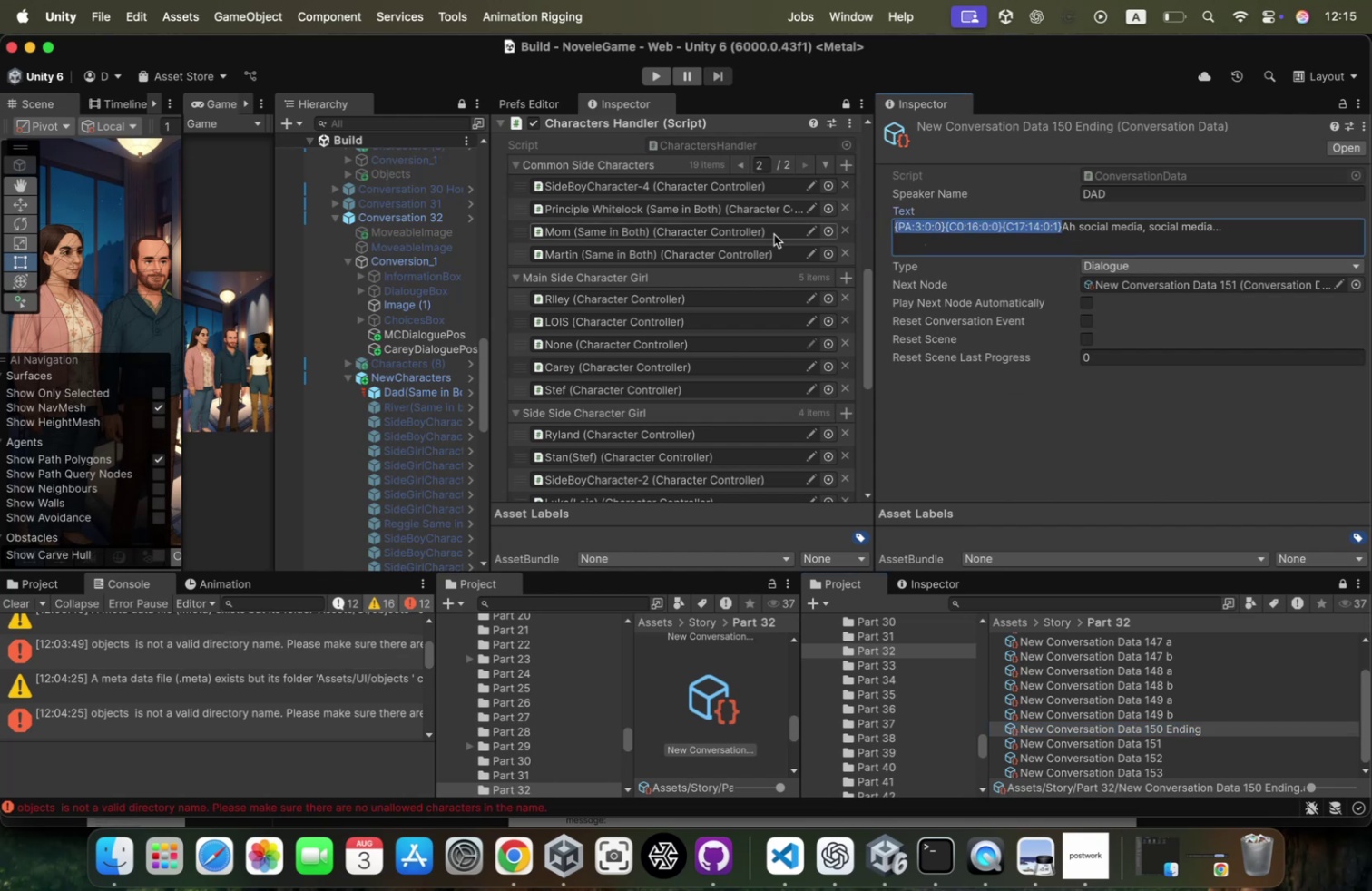 
key(Meta+CommandLeft)
 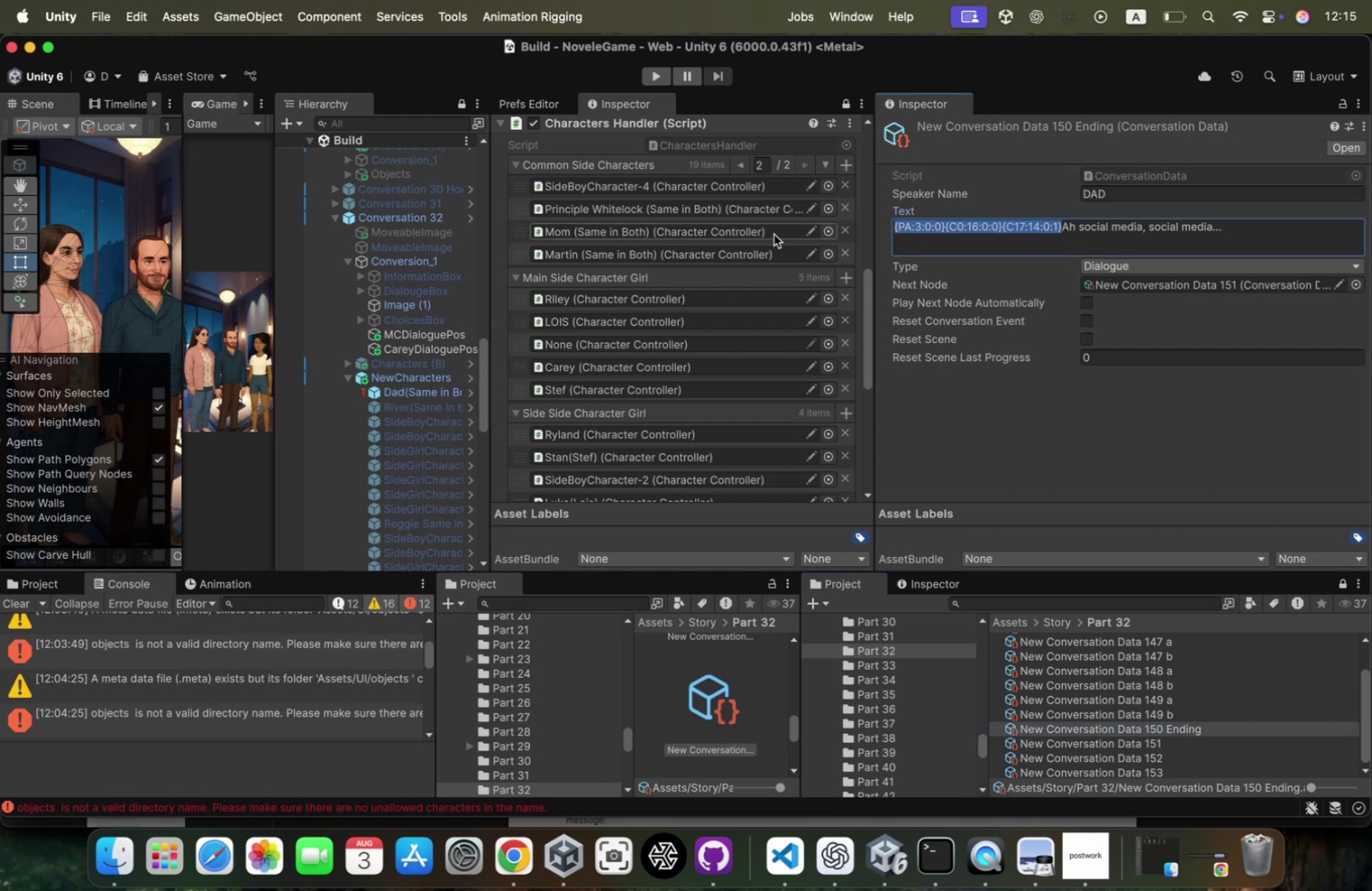 
key(Meta+C)
 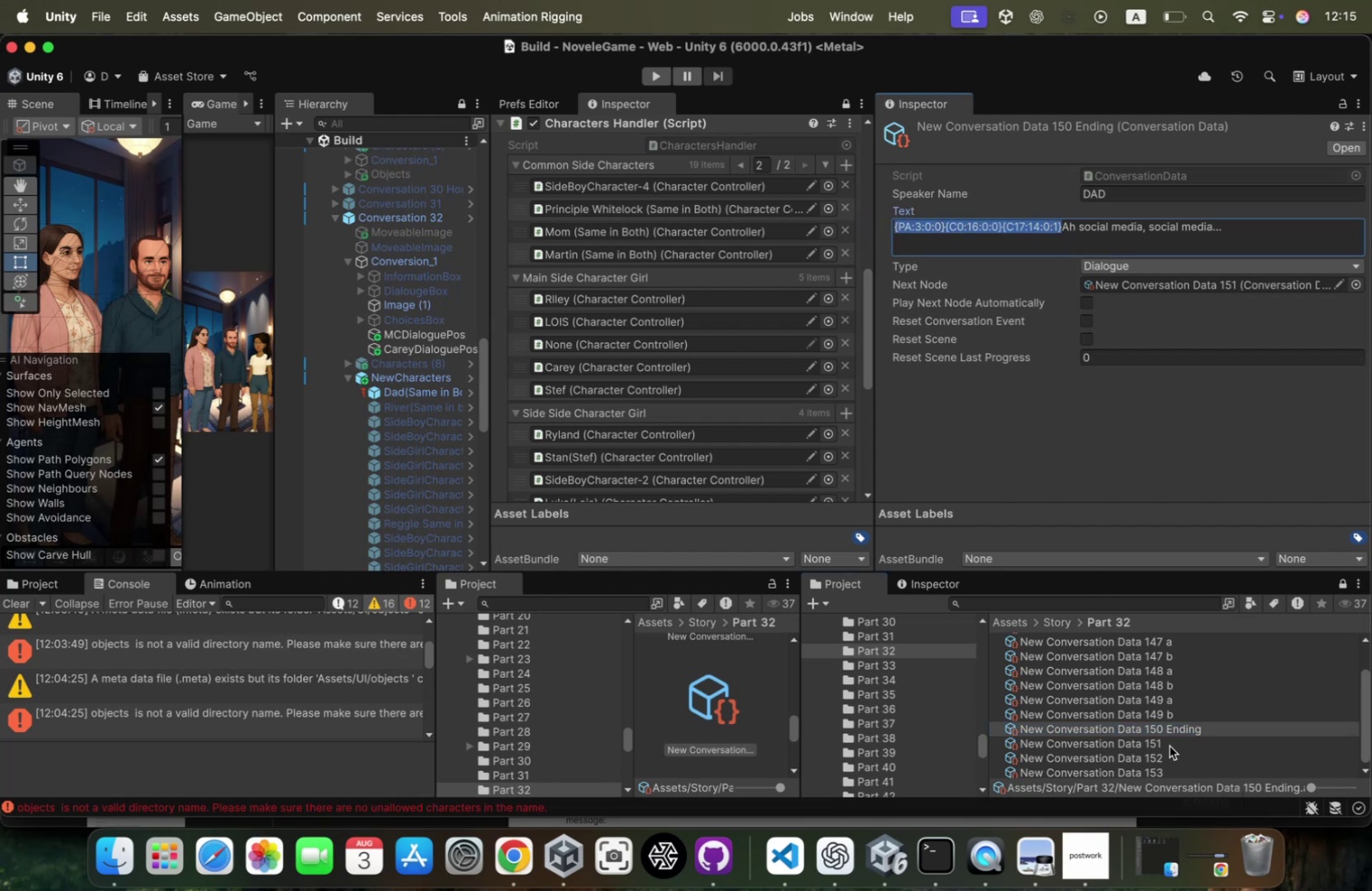 
left_click([1164, 738])
 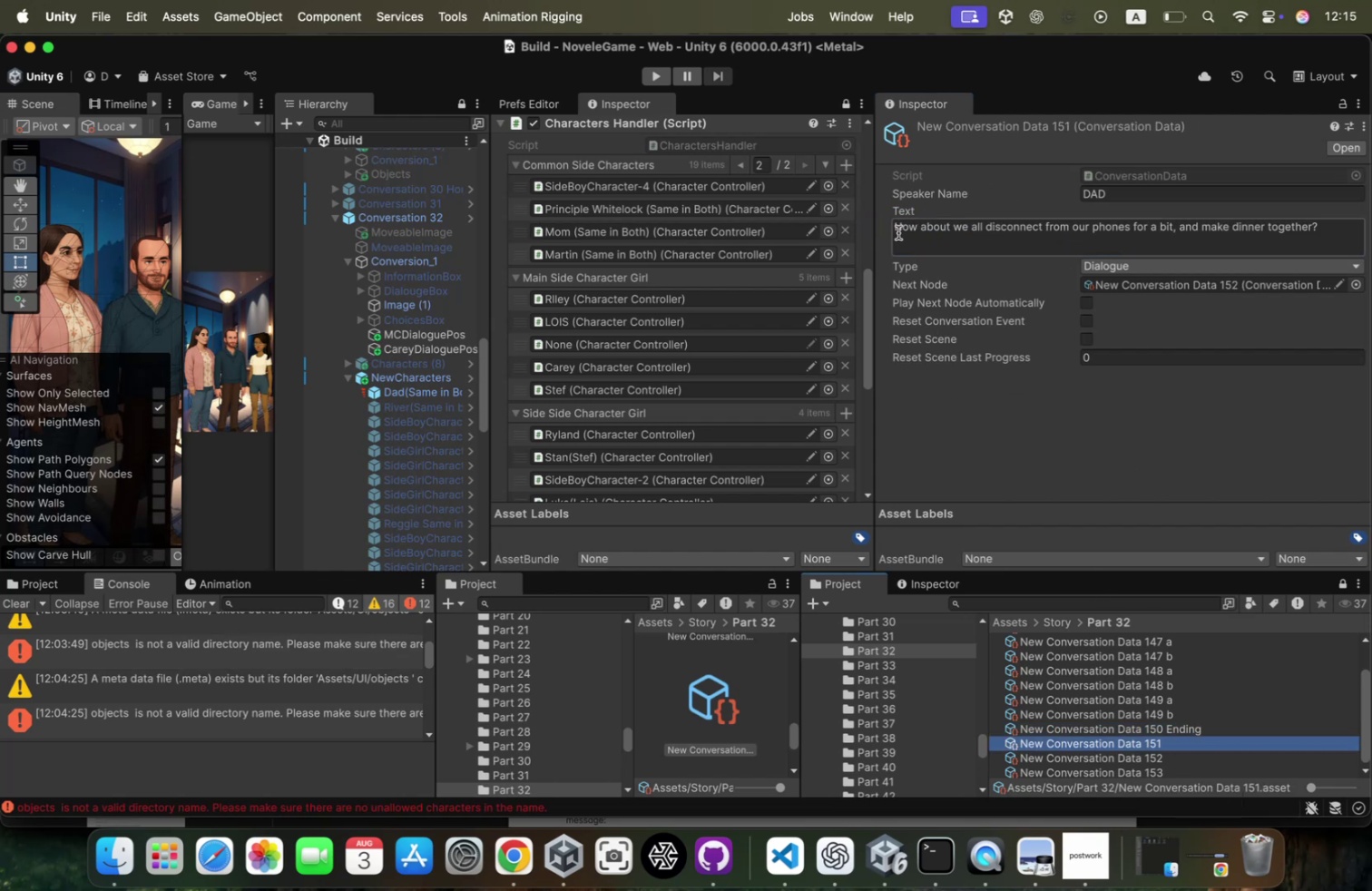 
left_click([897, 230])
 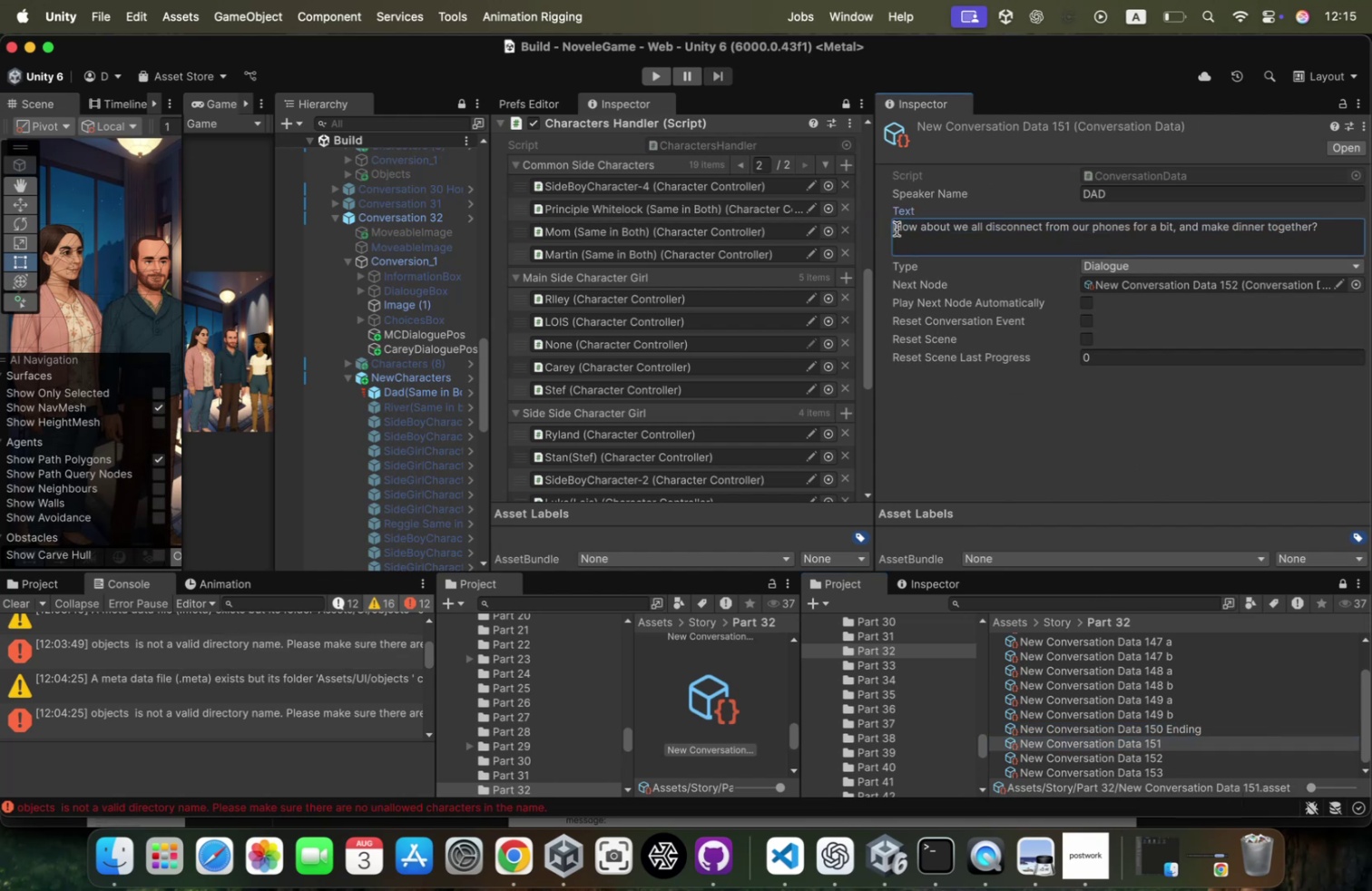 
left_click([897, 229])
 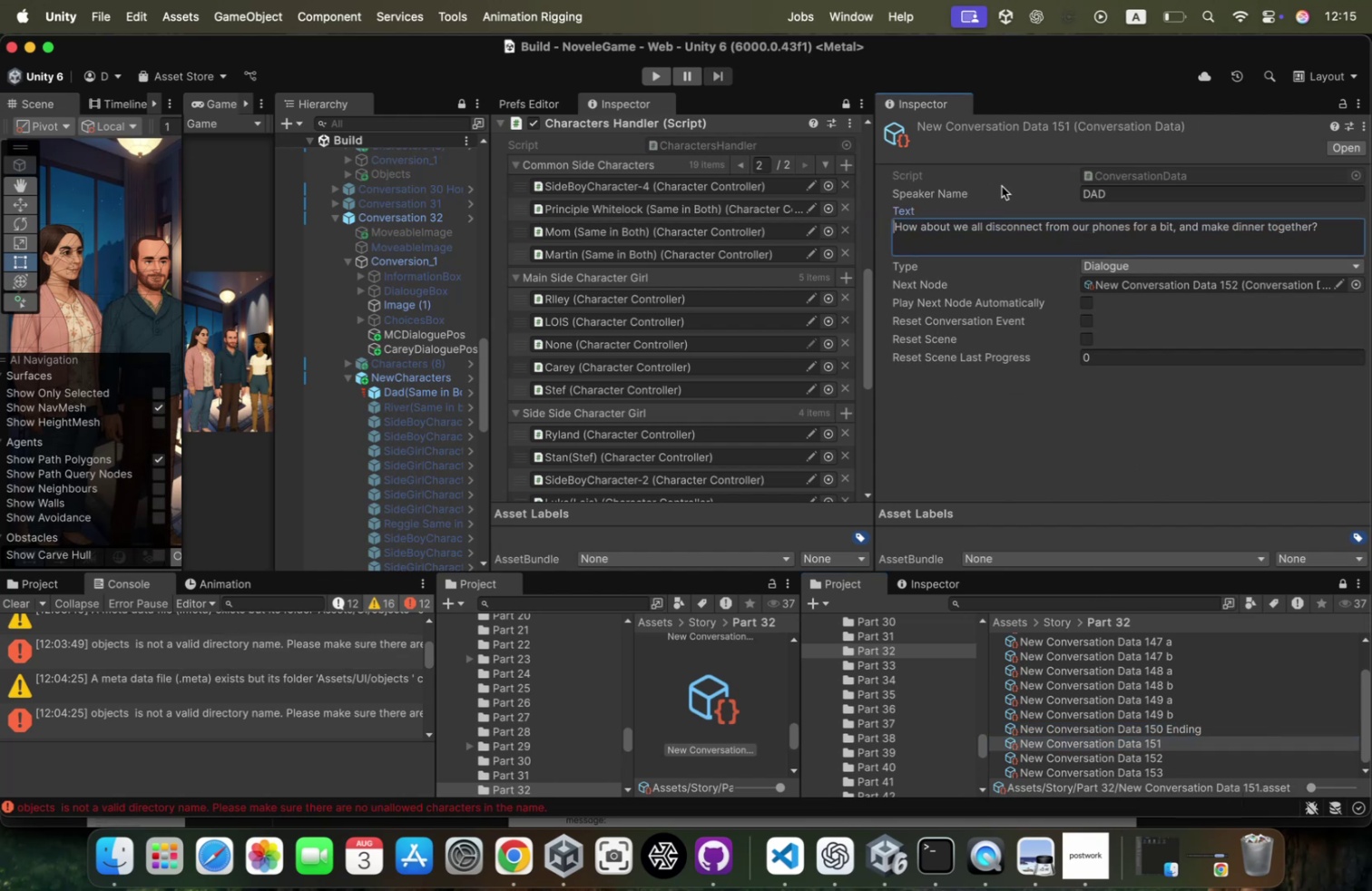 
key(Meta+V)
 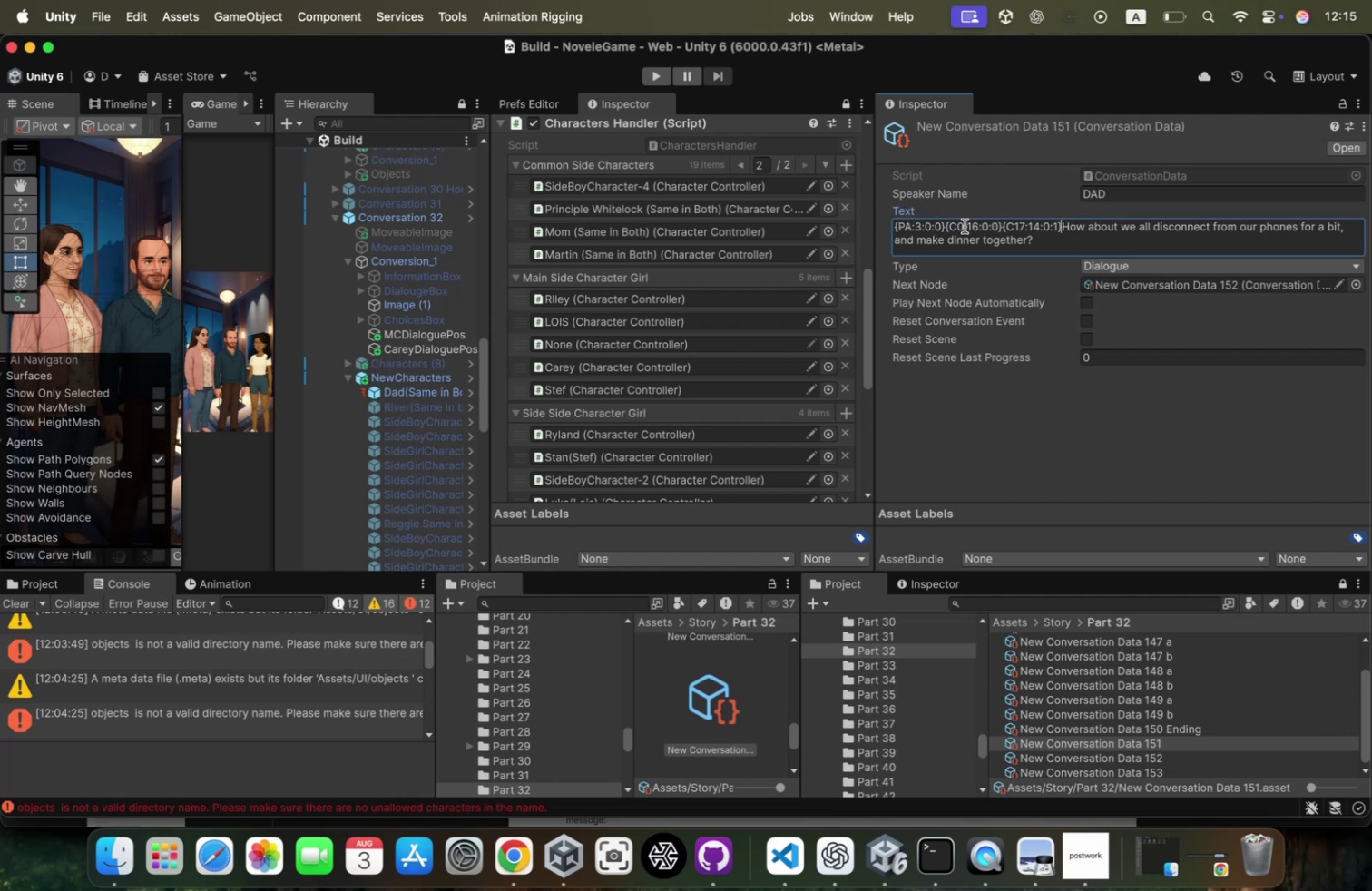 
wait(8.7)
 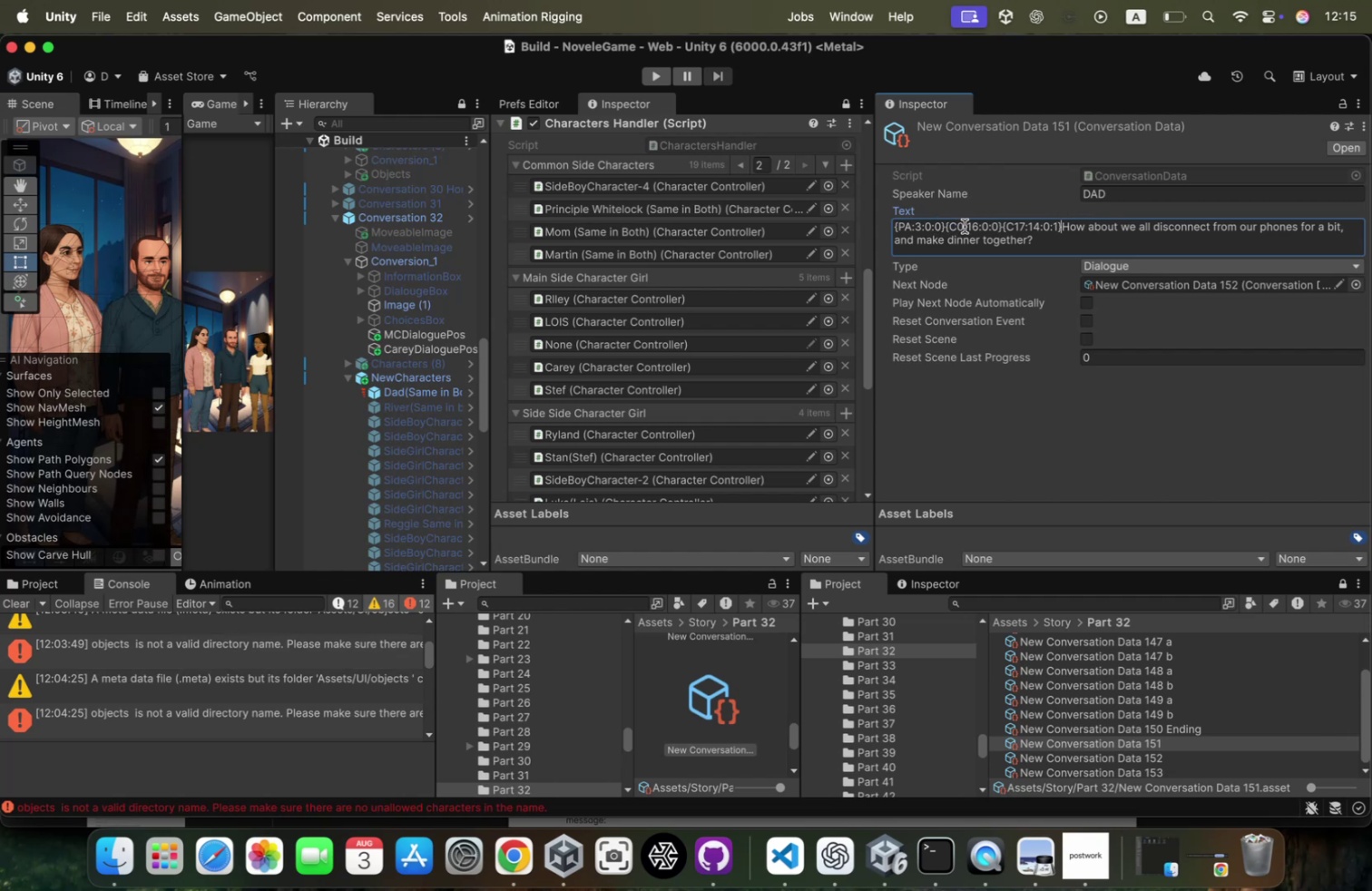 
left_click([1143, 755])
 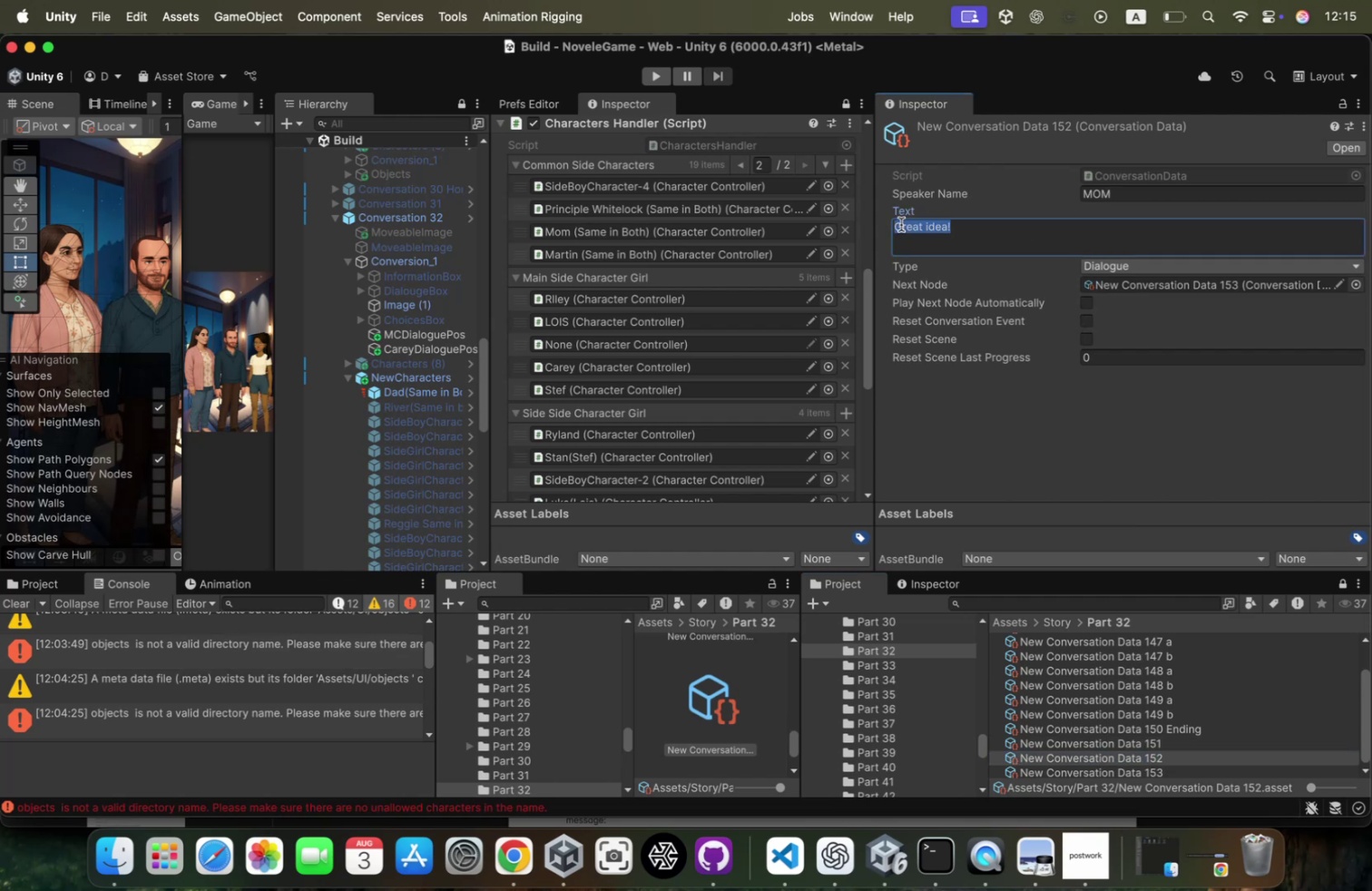 
key(ArrowLeft)
 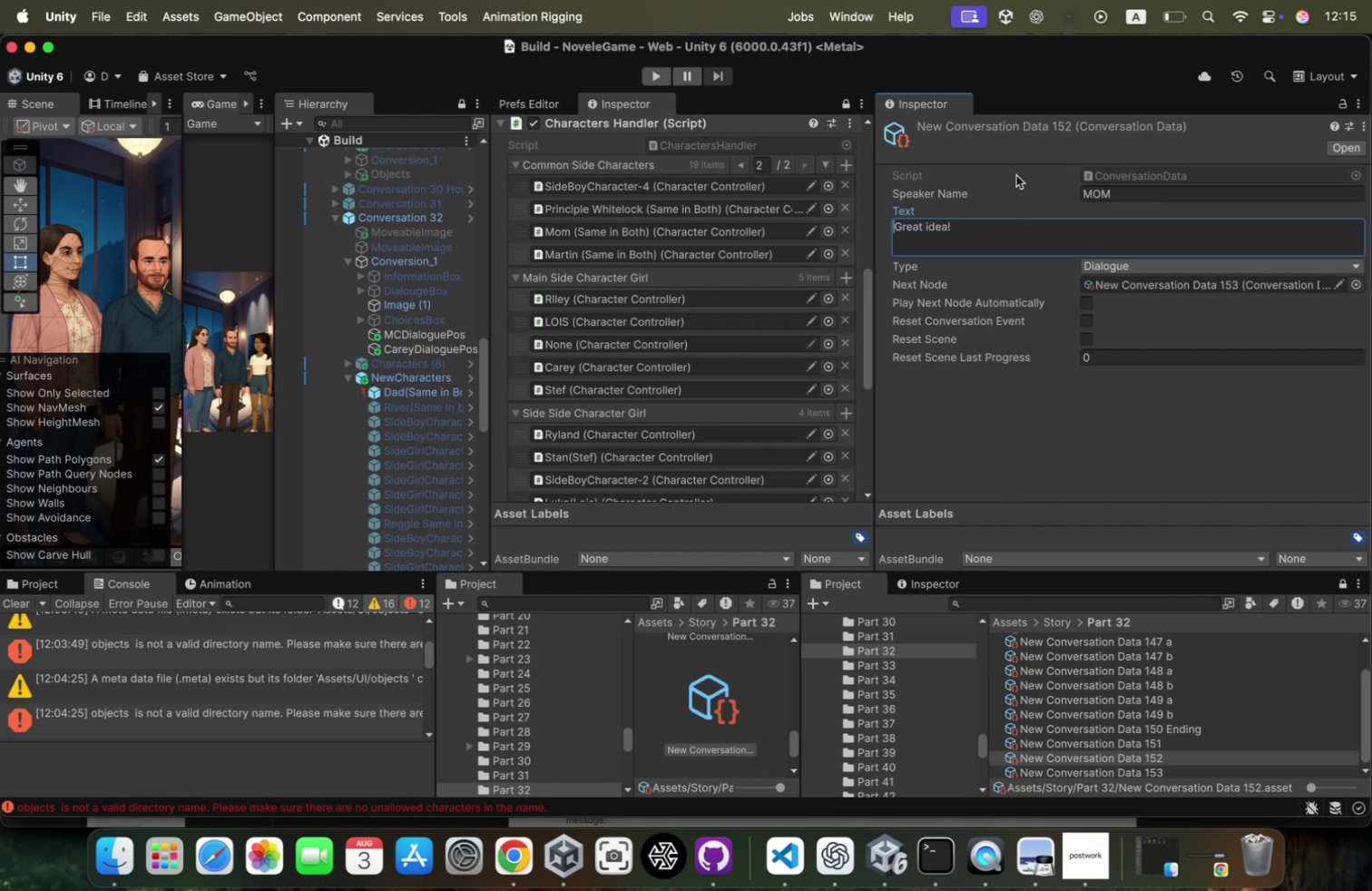 
key(Meta+CommandLeft)
 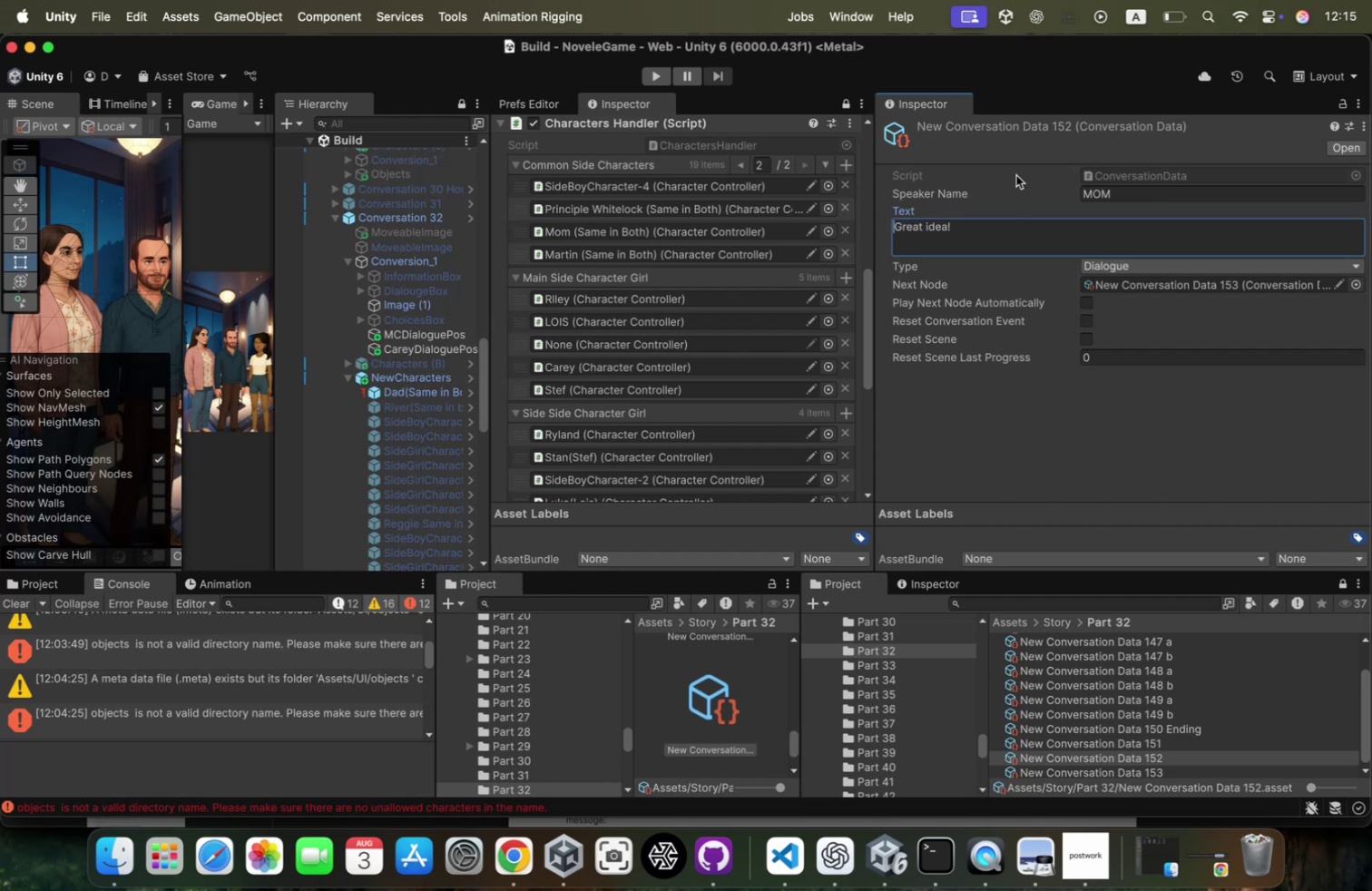 
key(Meta+V)
 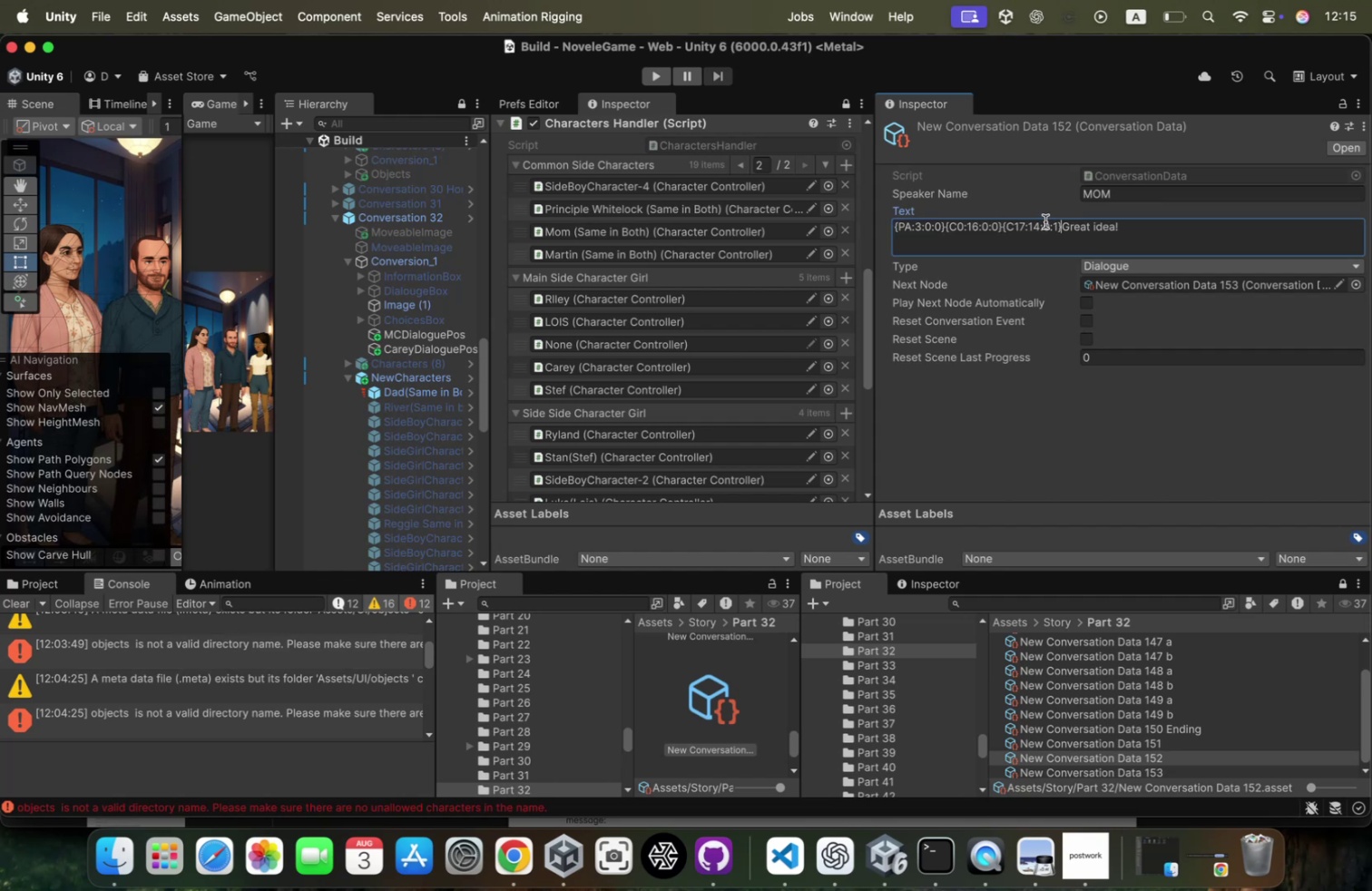 
left_click([1038, 223])
 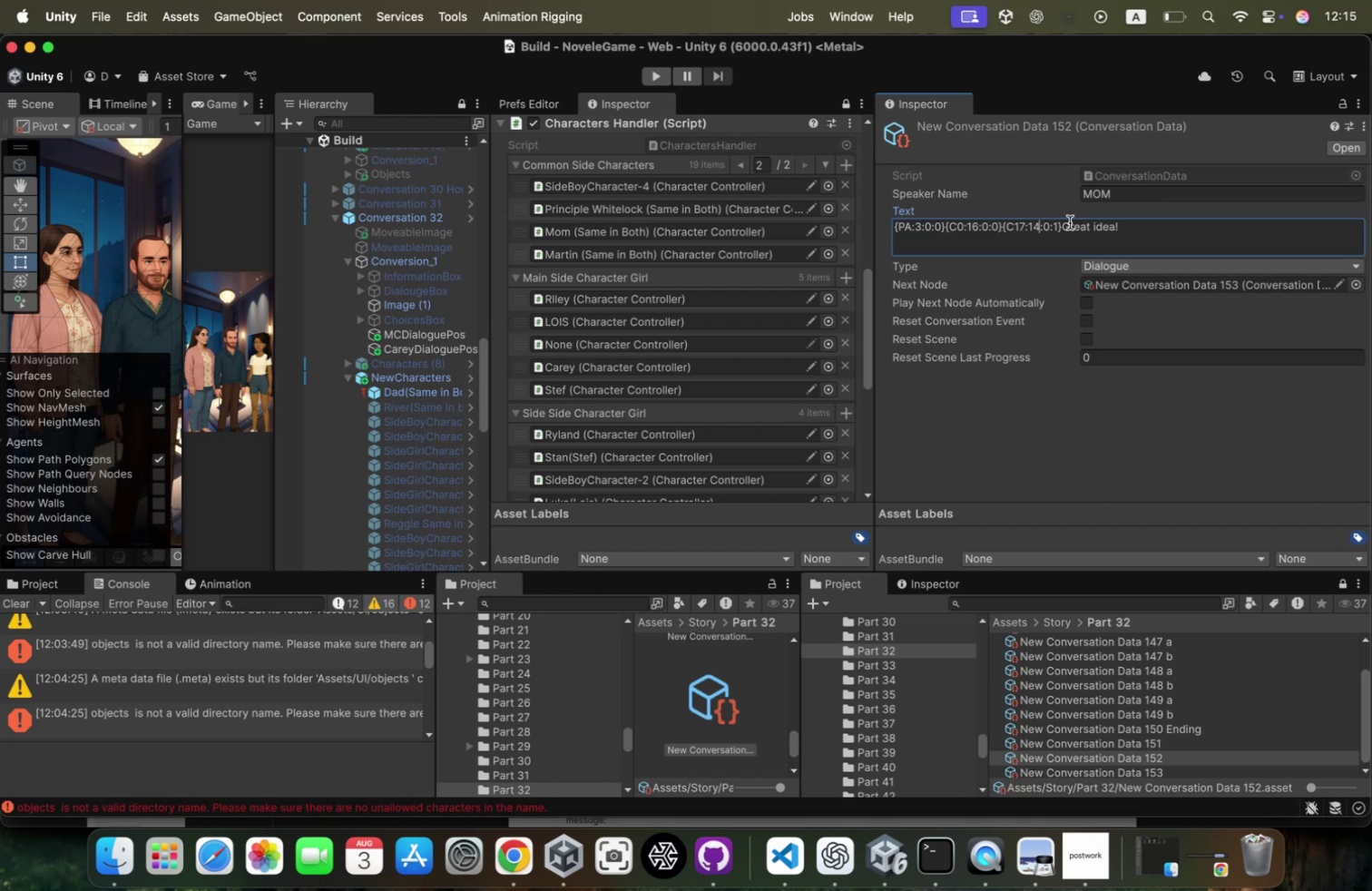 
key(Backspace)
 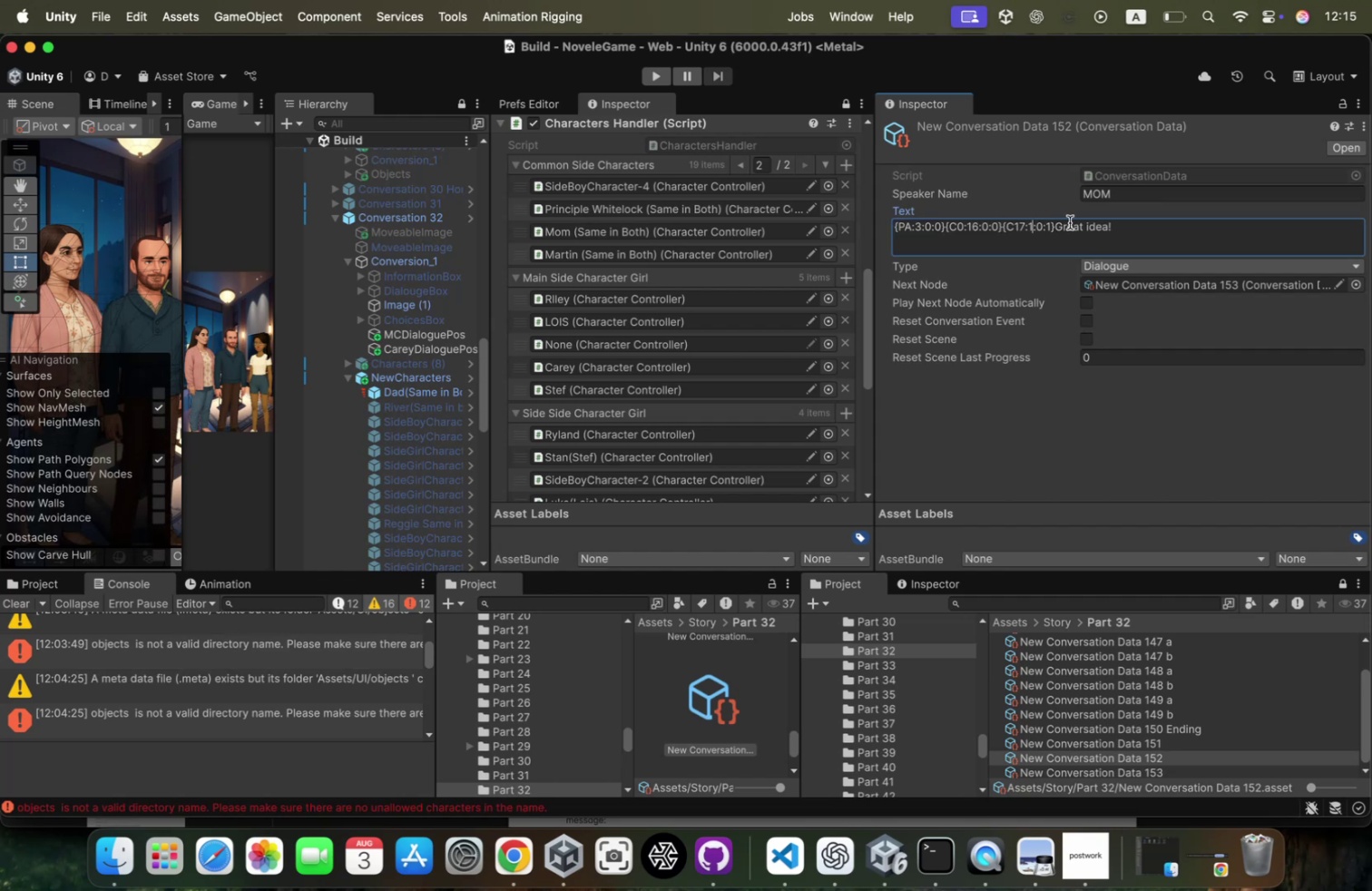 
key(6)
 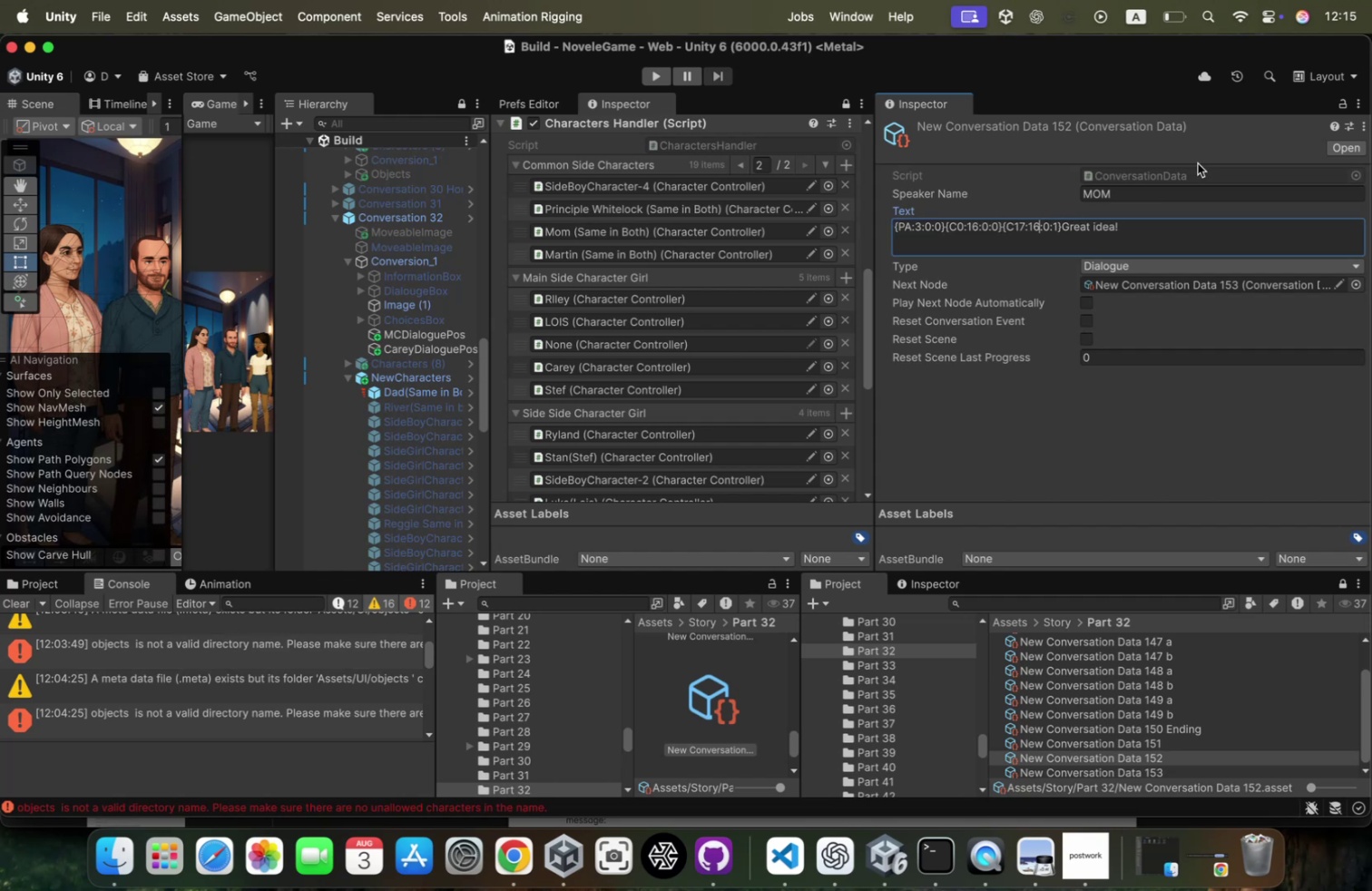 
key(ArrowRight)
 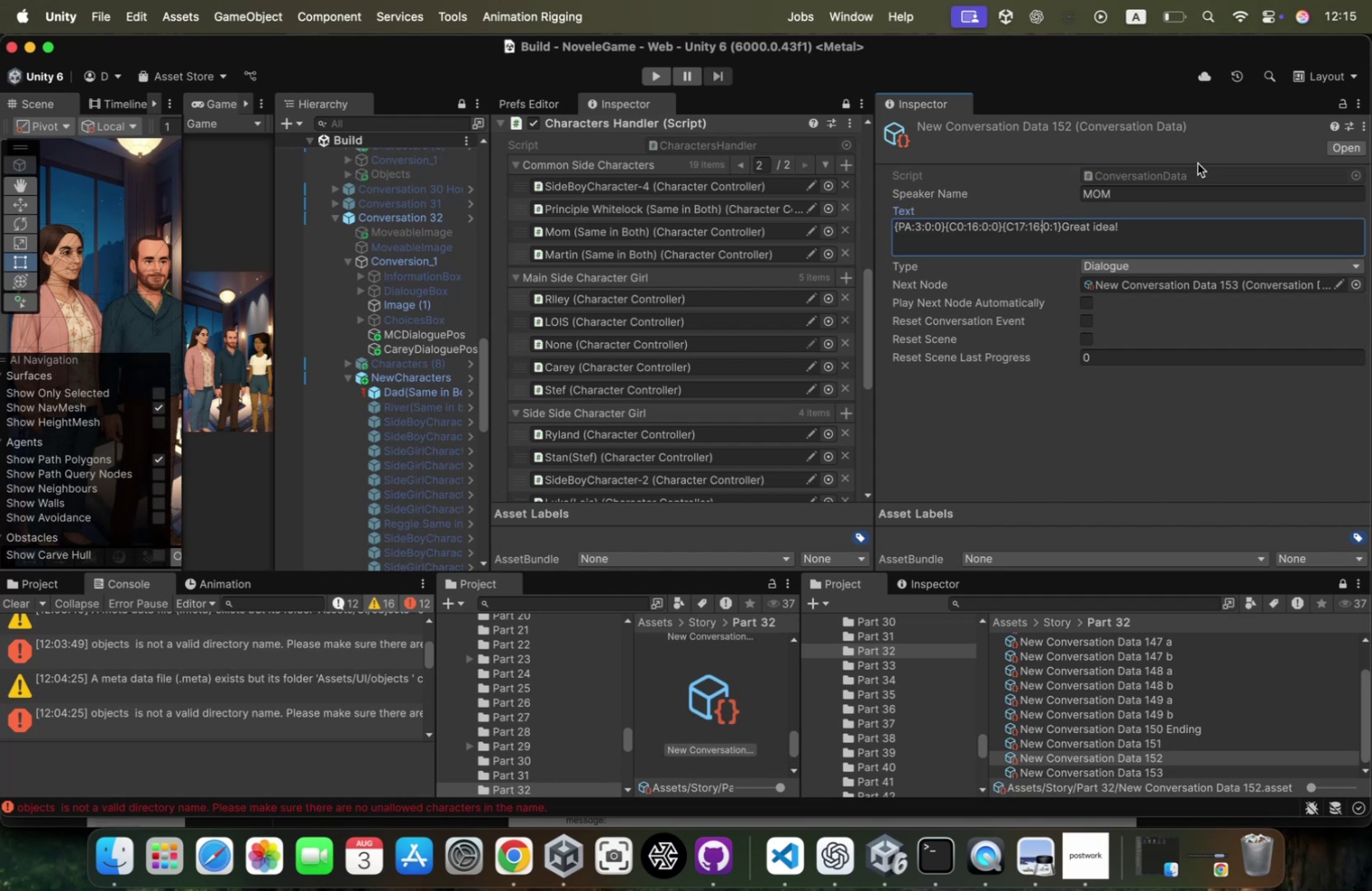 
key(ArrowRight)
 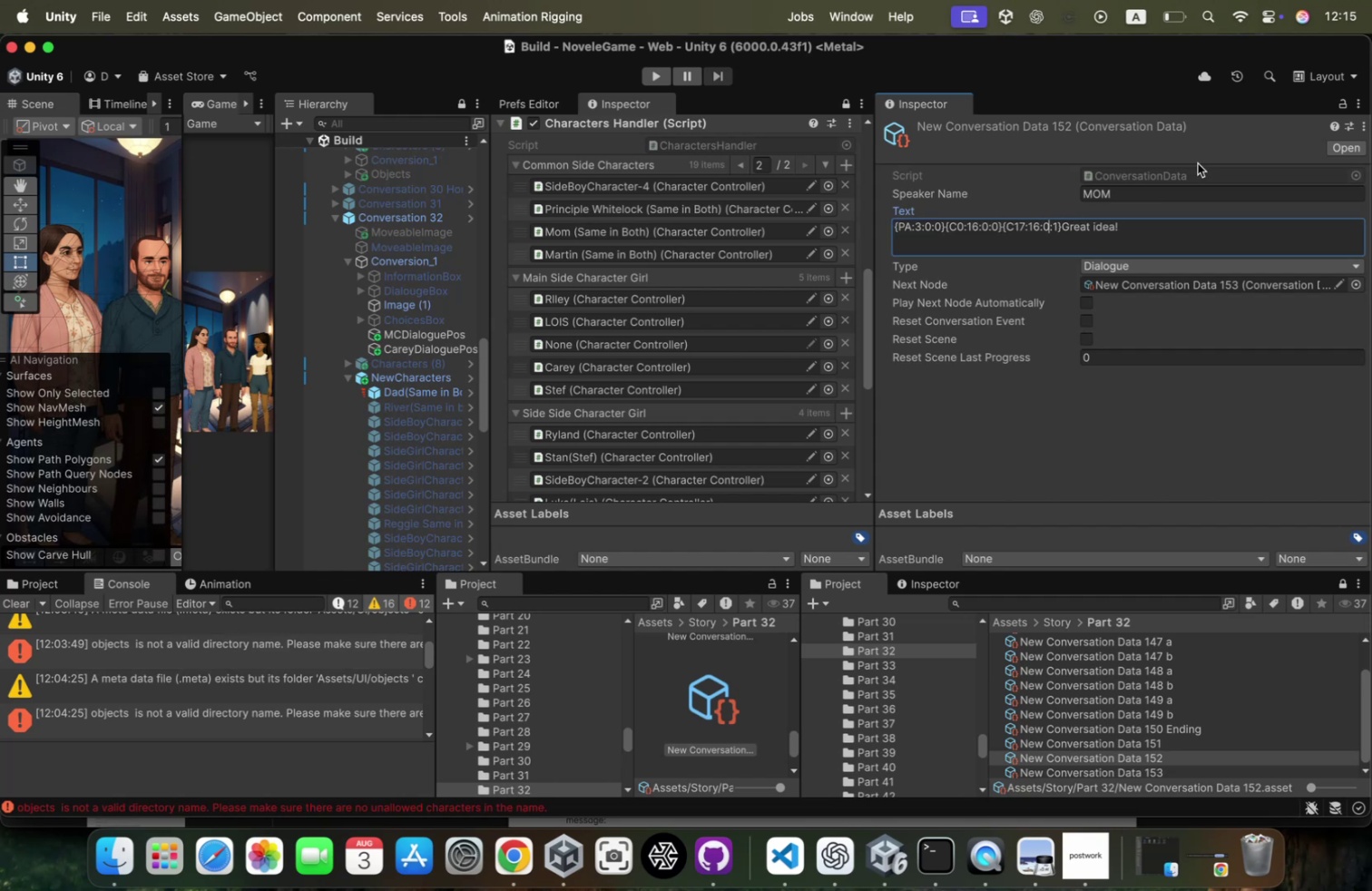 
key(ArrowRight)
 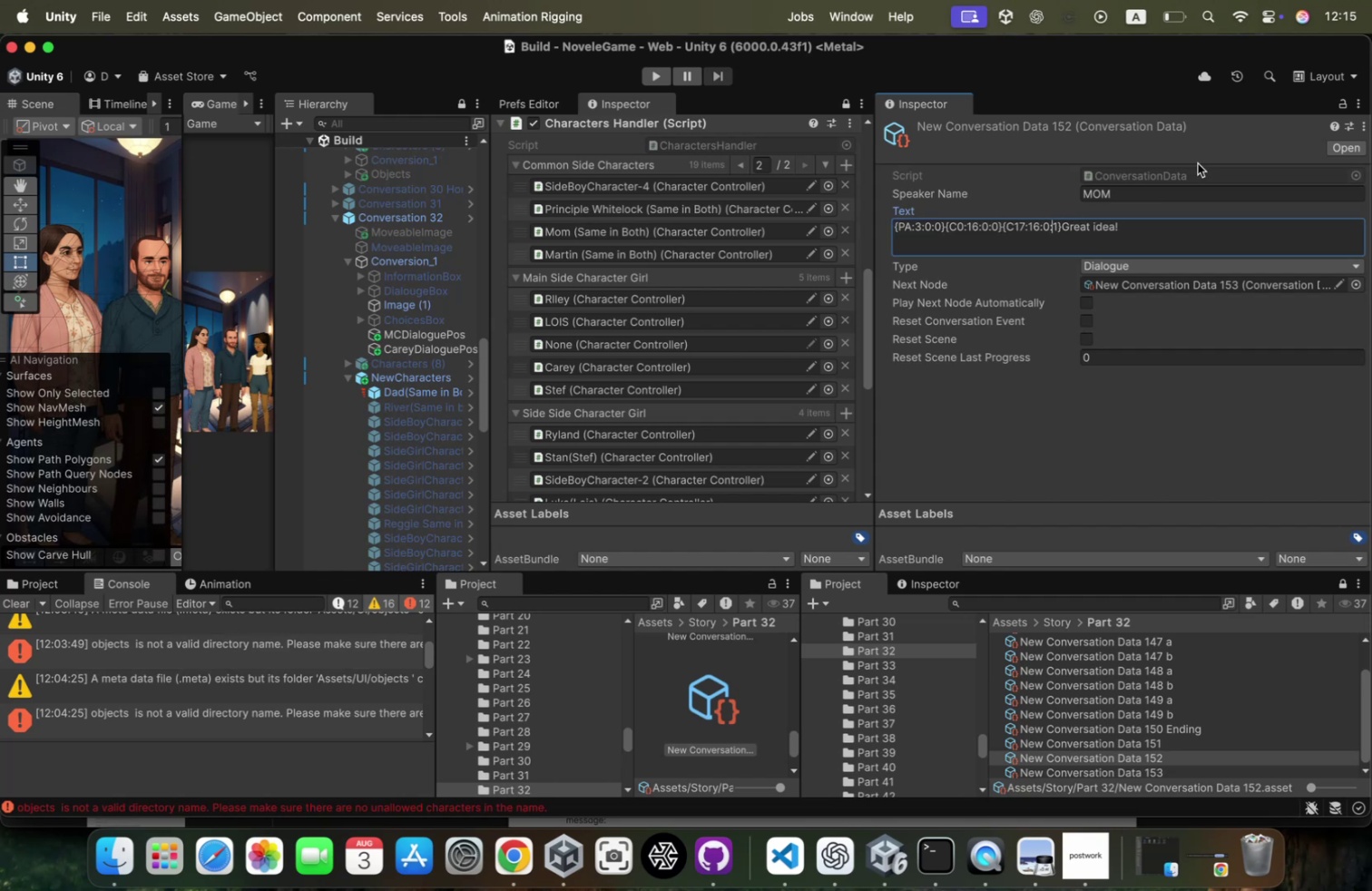 
key(ArrowRight)
 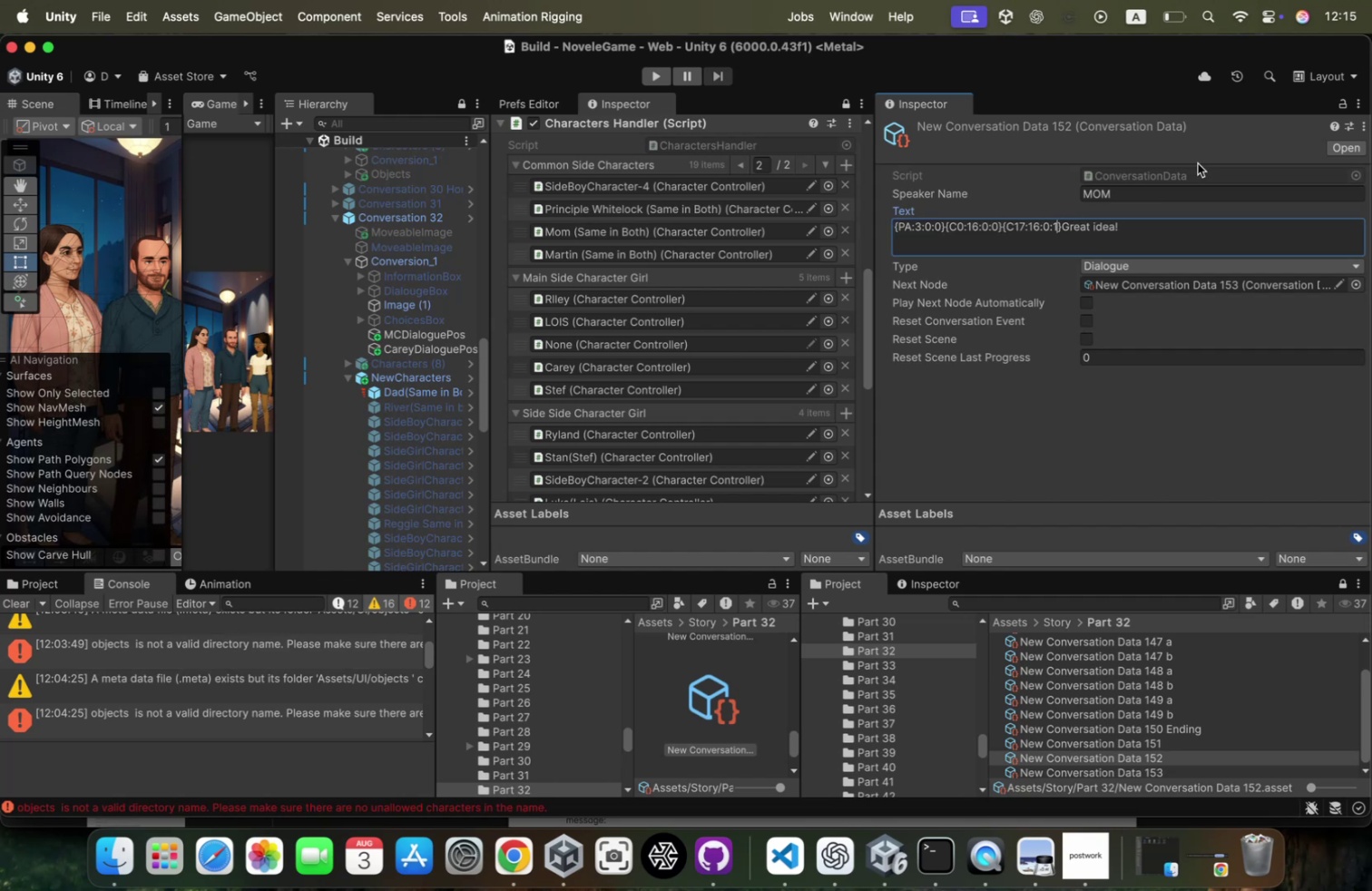 
key(Backspace)
 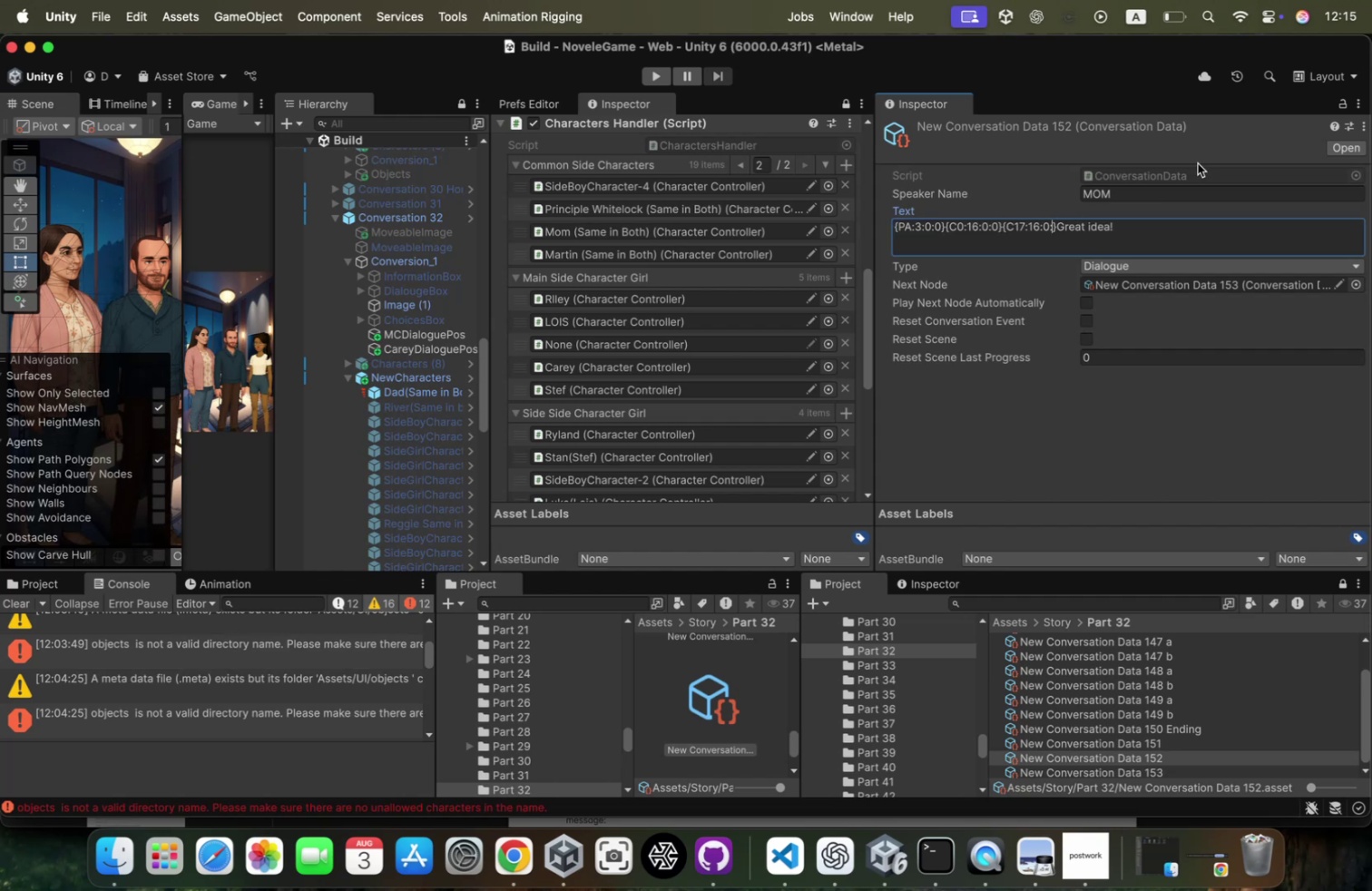 
key(0)
 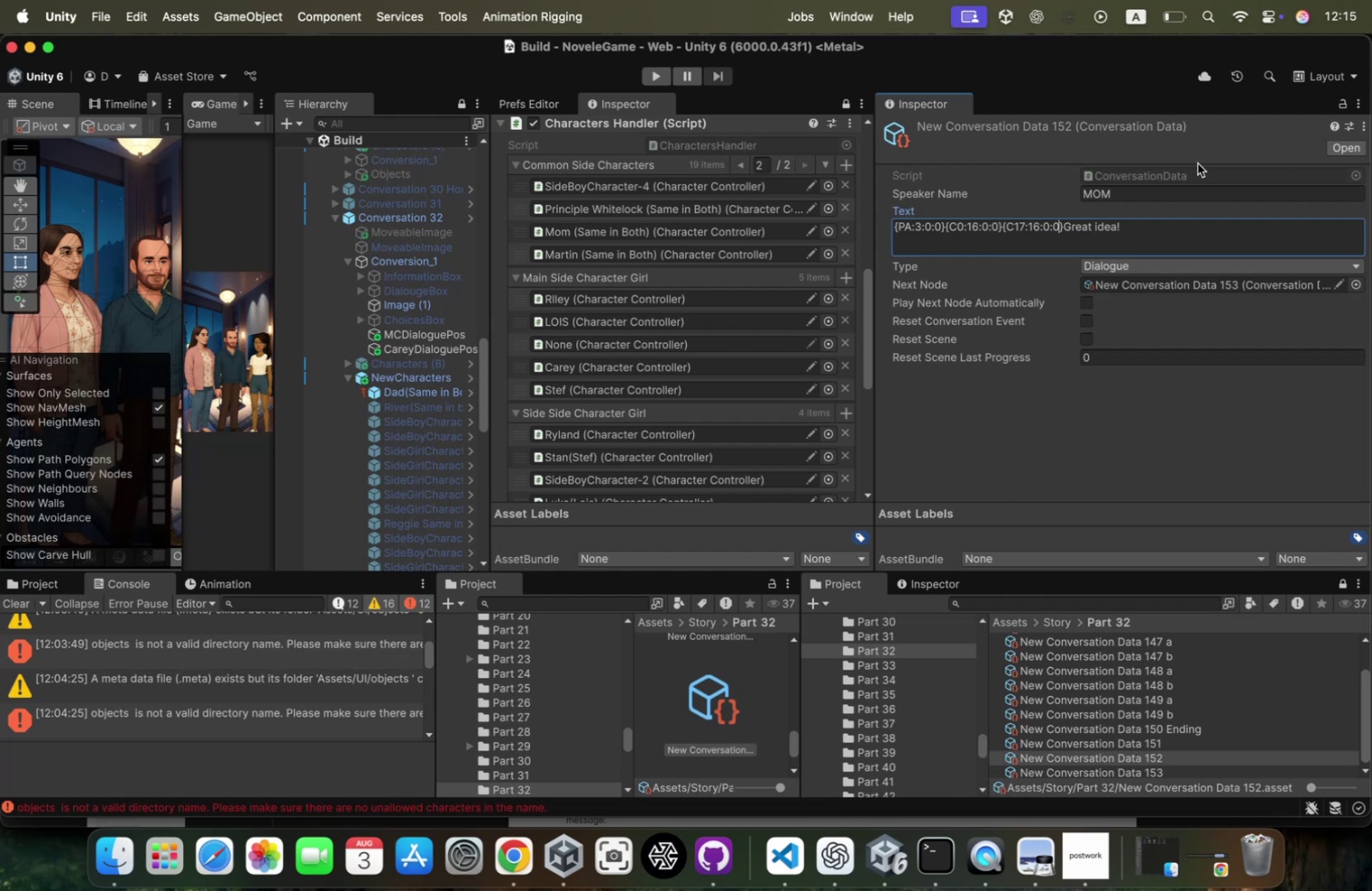 
wait(16.96)
 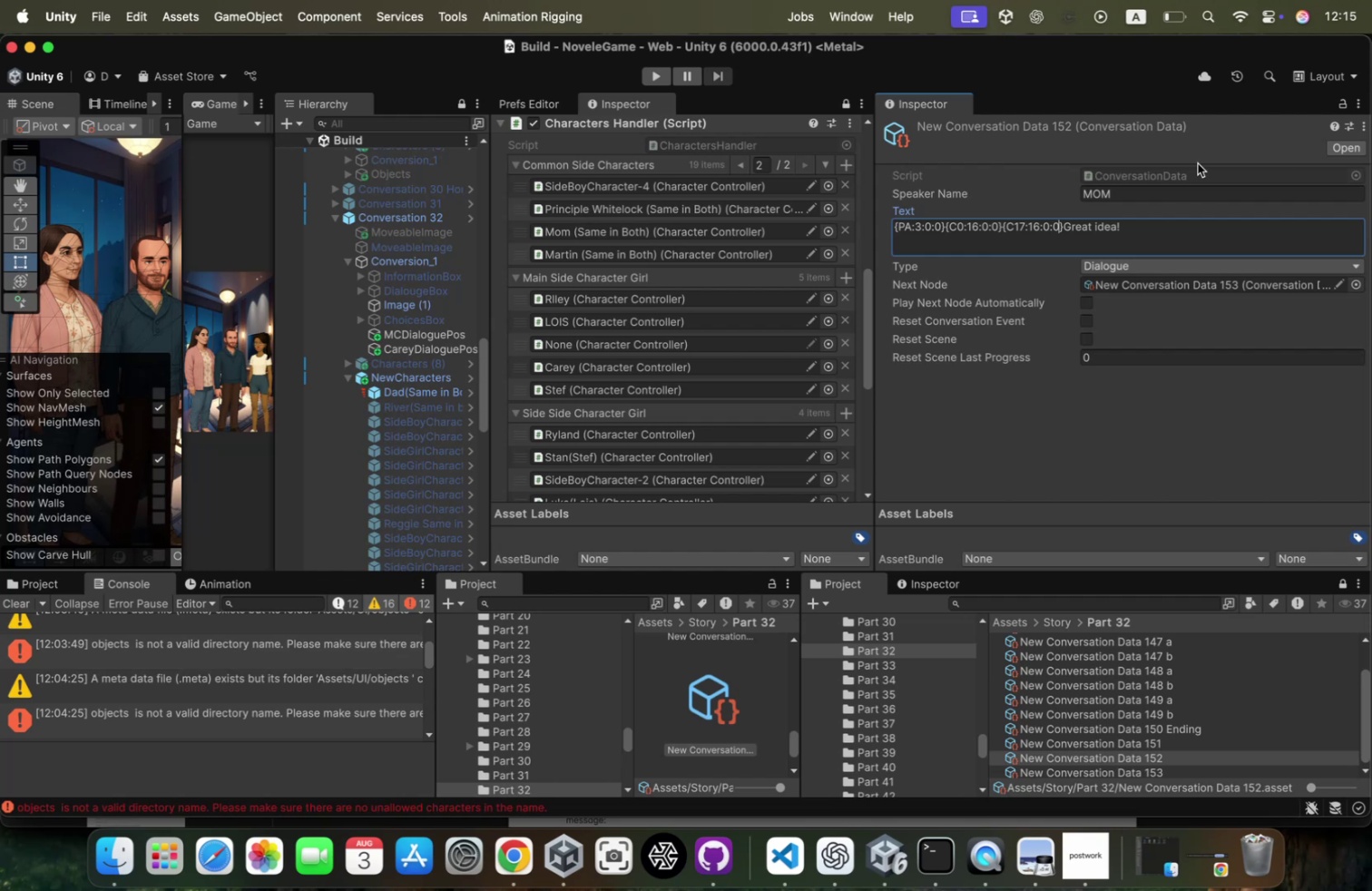 
double_click([971, 229])
 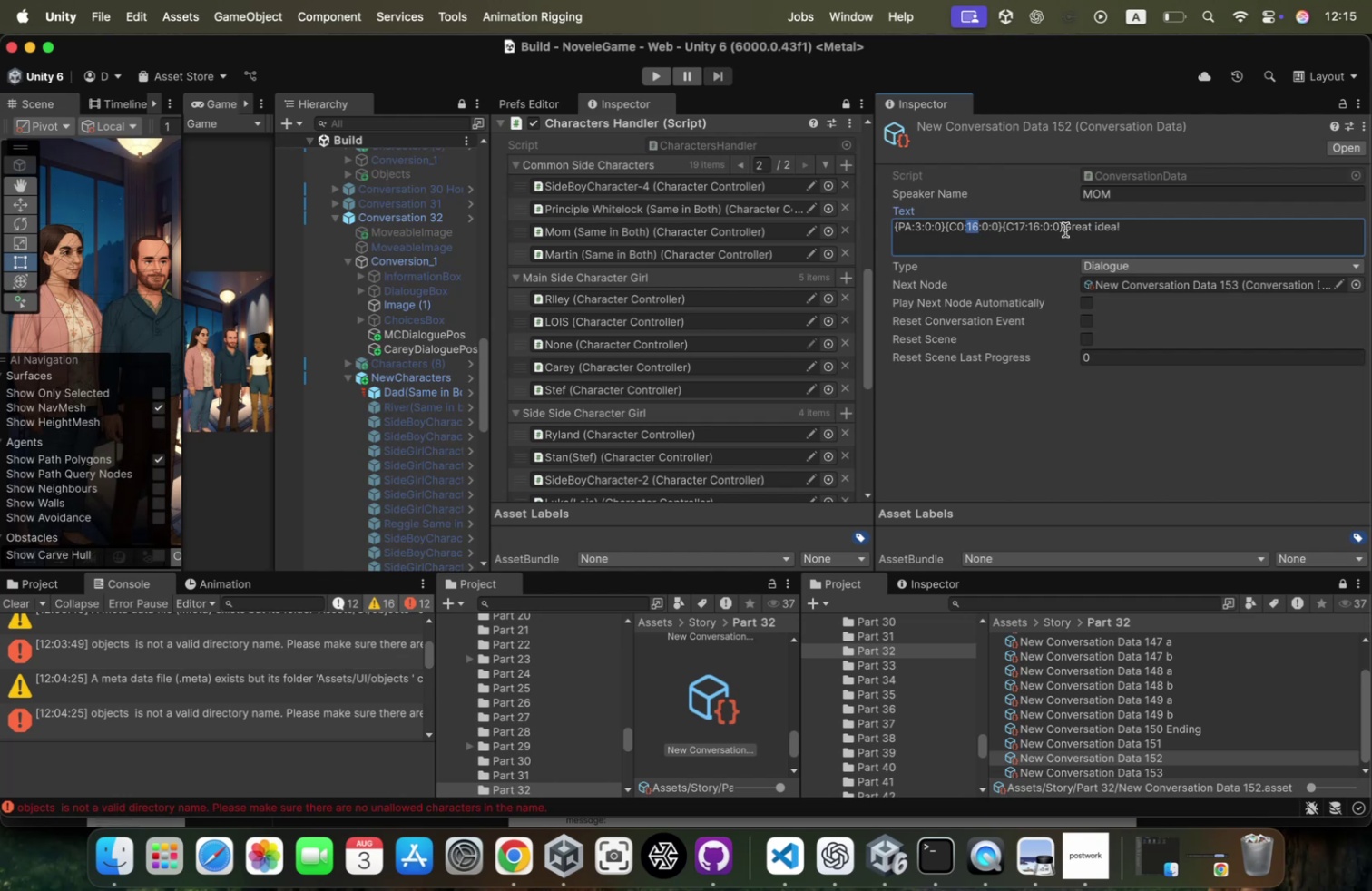 
key(3)
 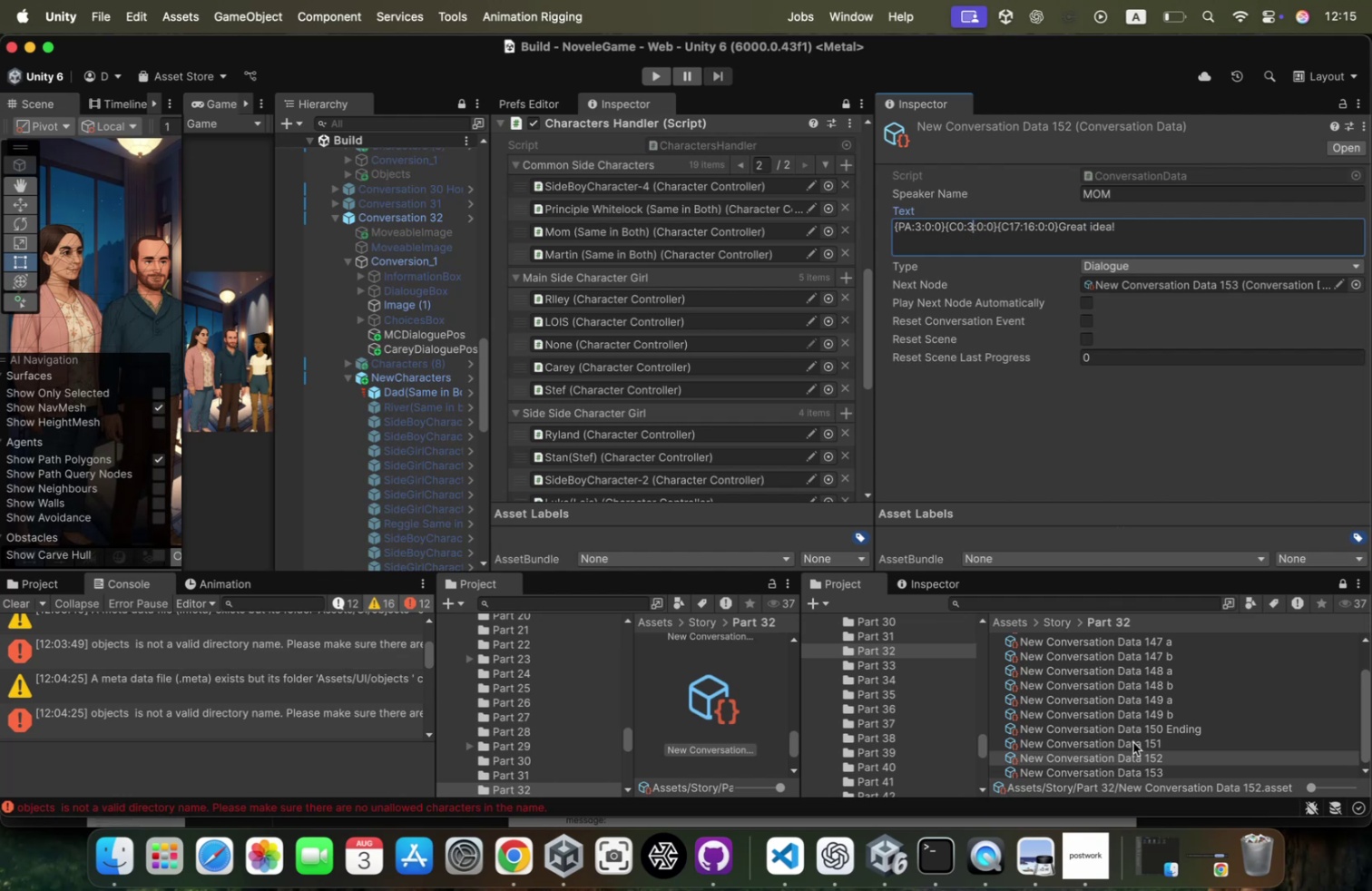 
left_click([1132, 768])
 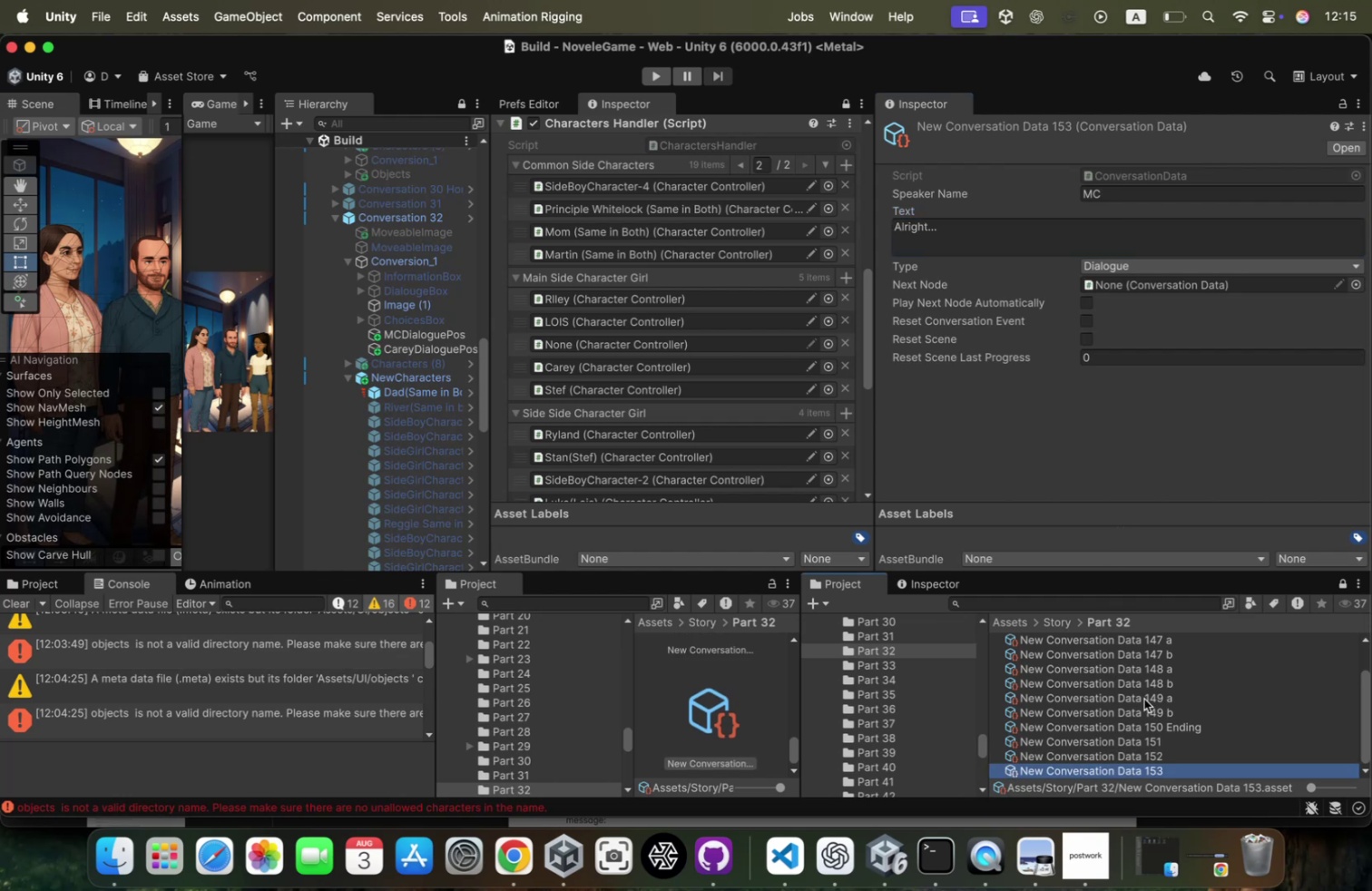 
scroll: coordinate [1144, 693], scroll_direction: down, amount: 15.0
 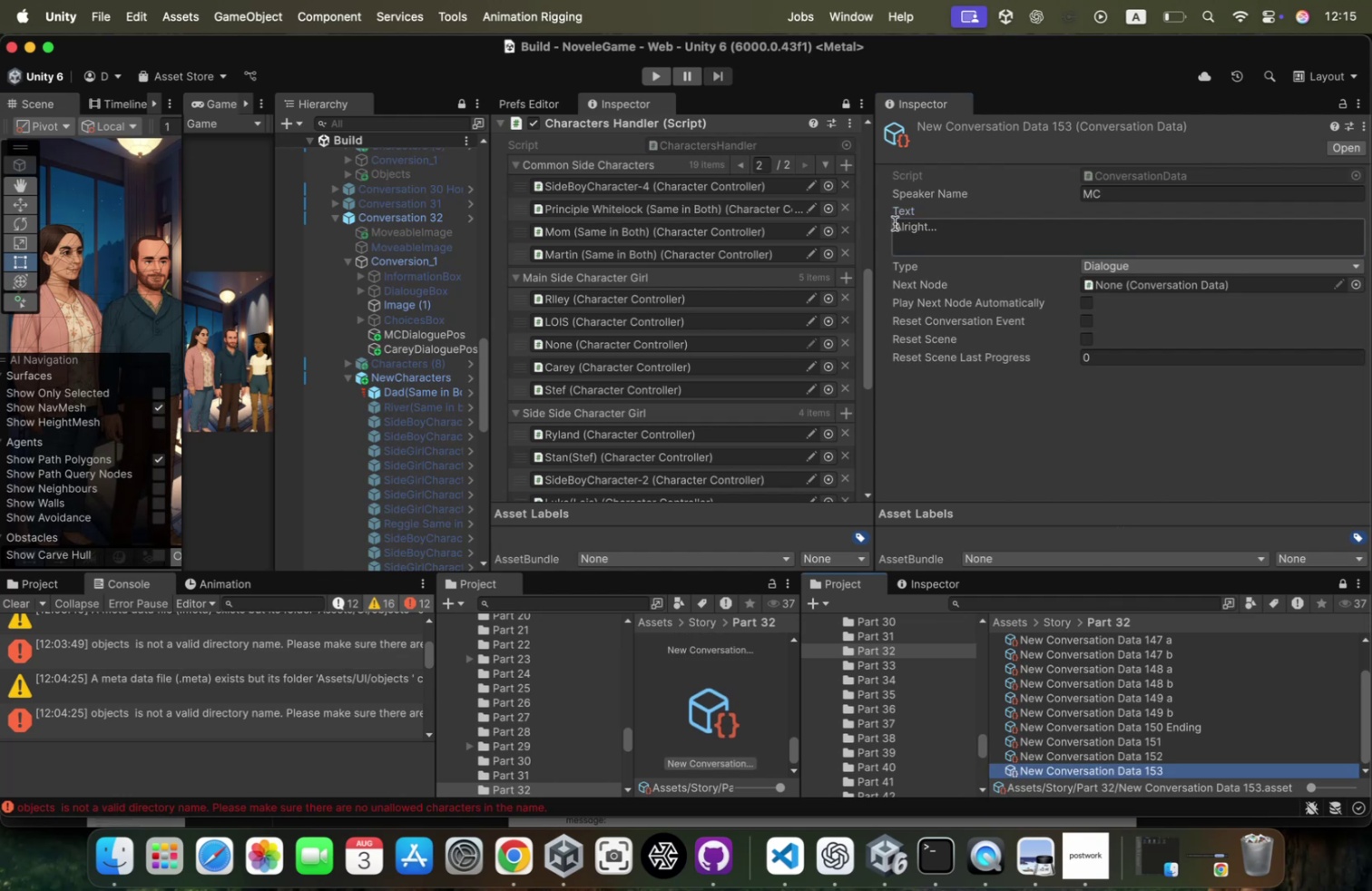 
left_click([891, 225])
 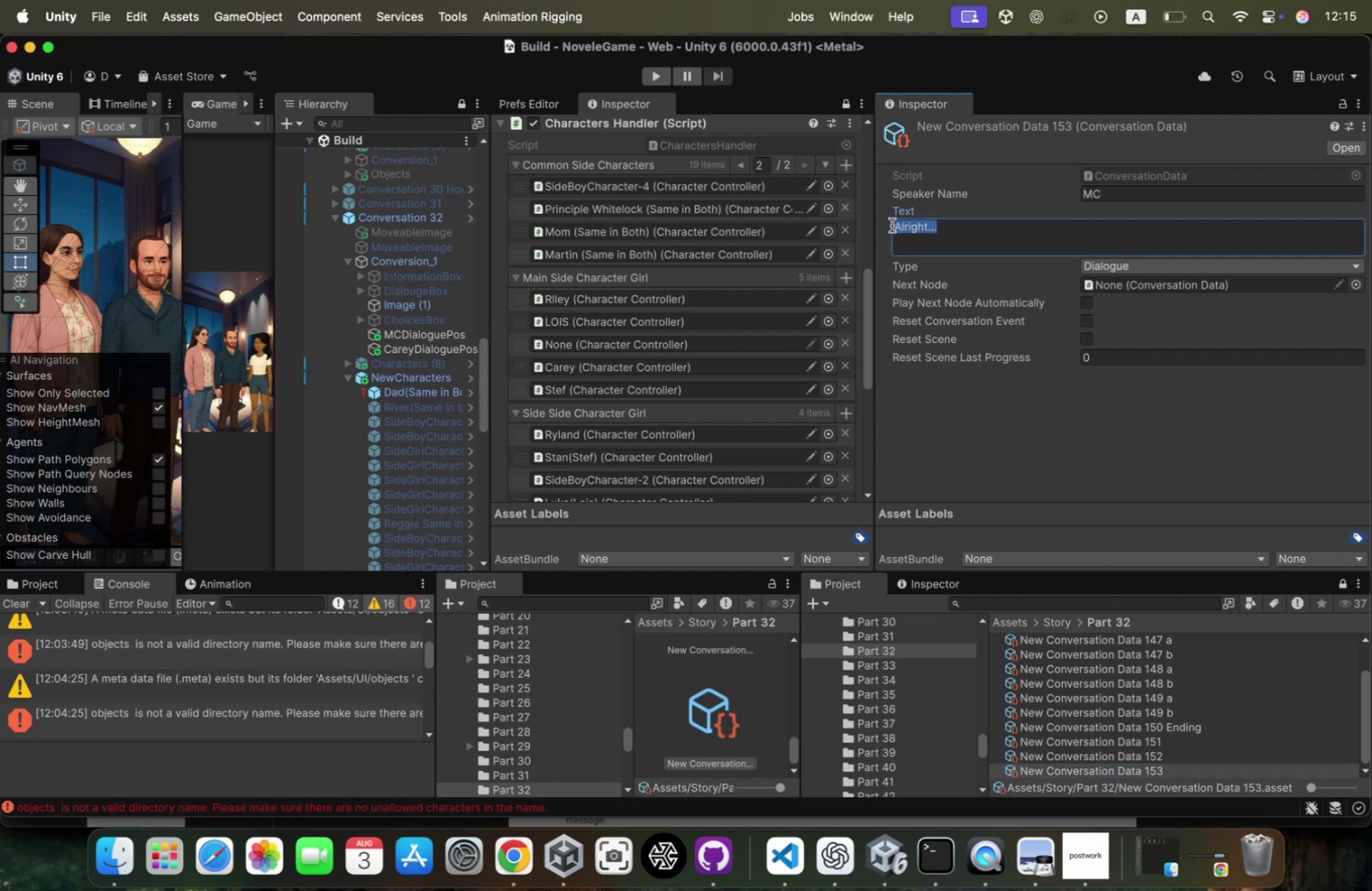 
left_click([892, 225])
 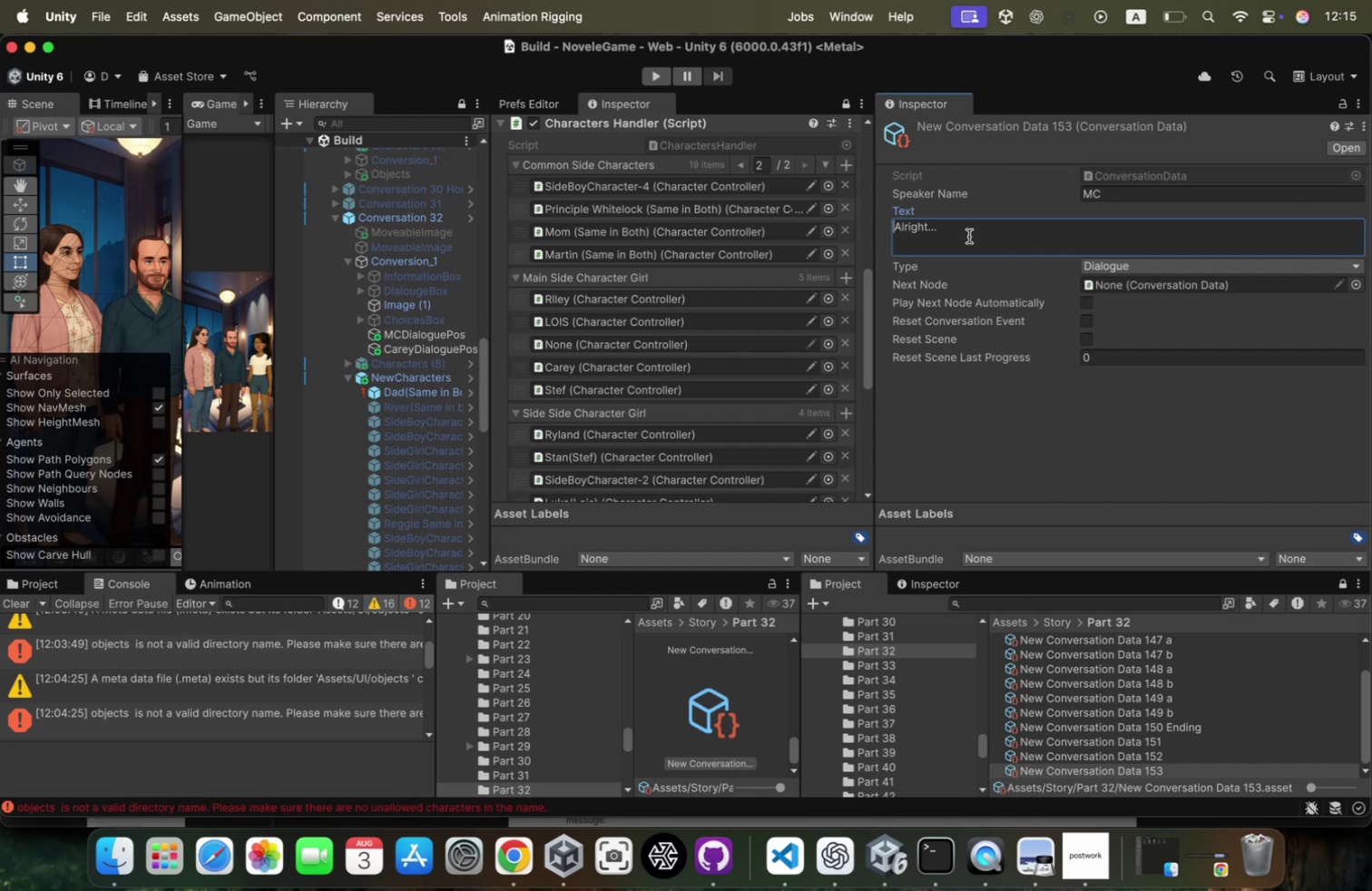 
key(Meta+CommandLeft)
 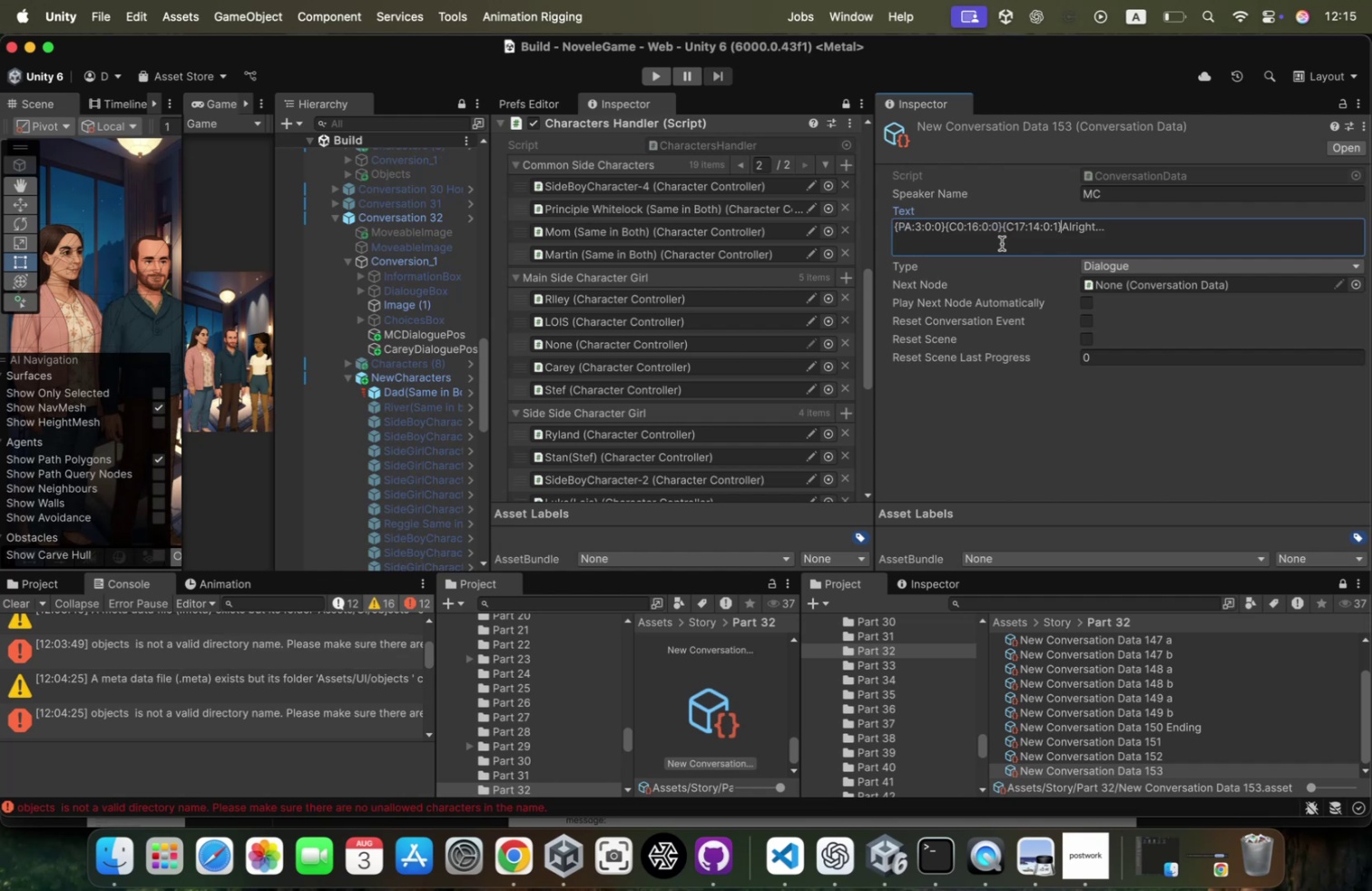 
key(Meta+V)
 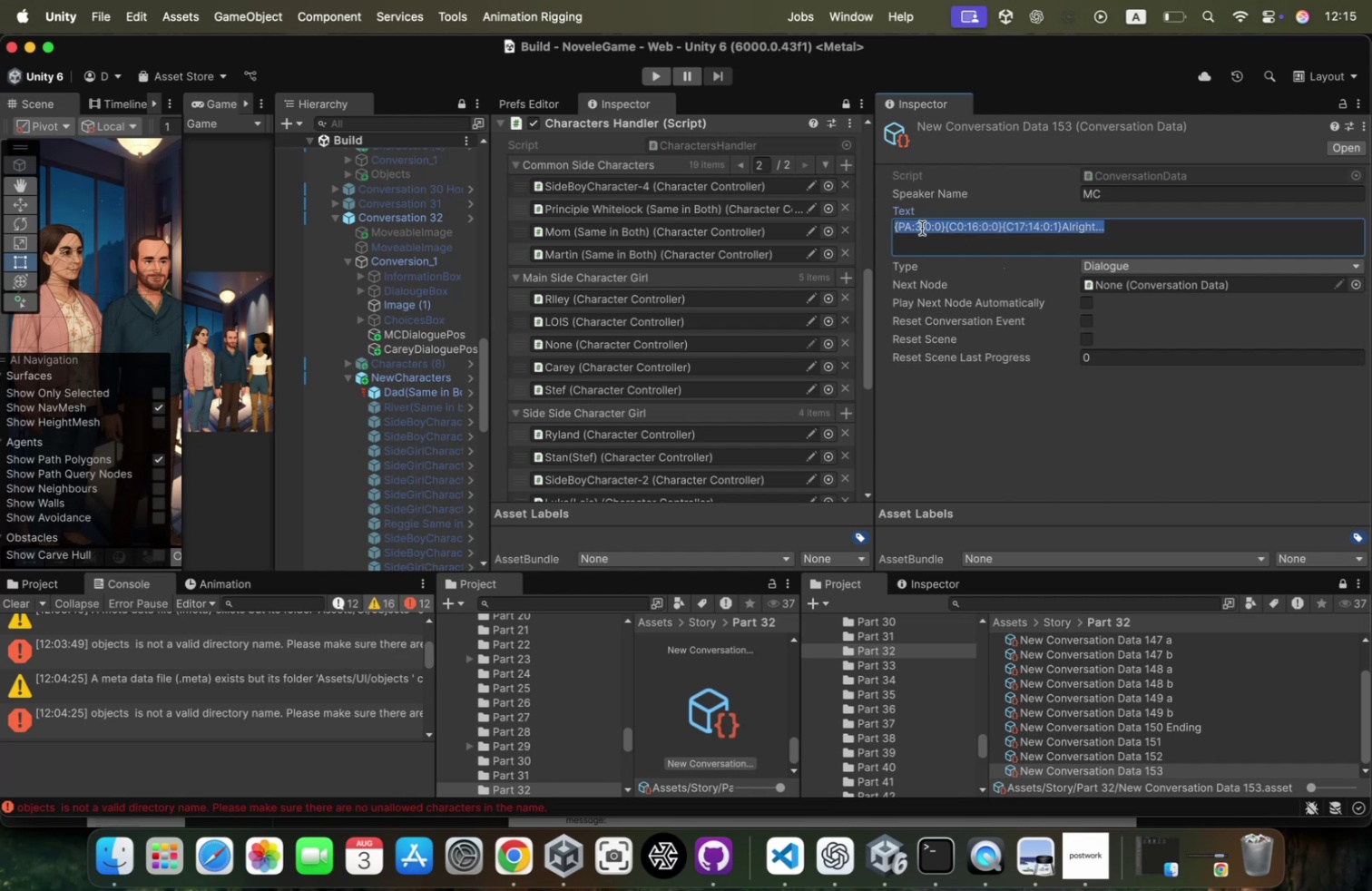 
left_click([918, 224])
 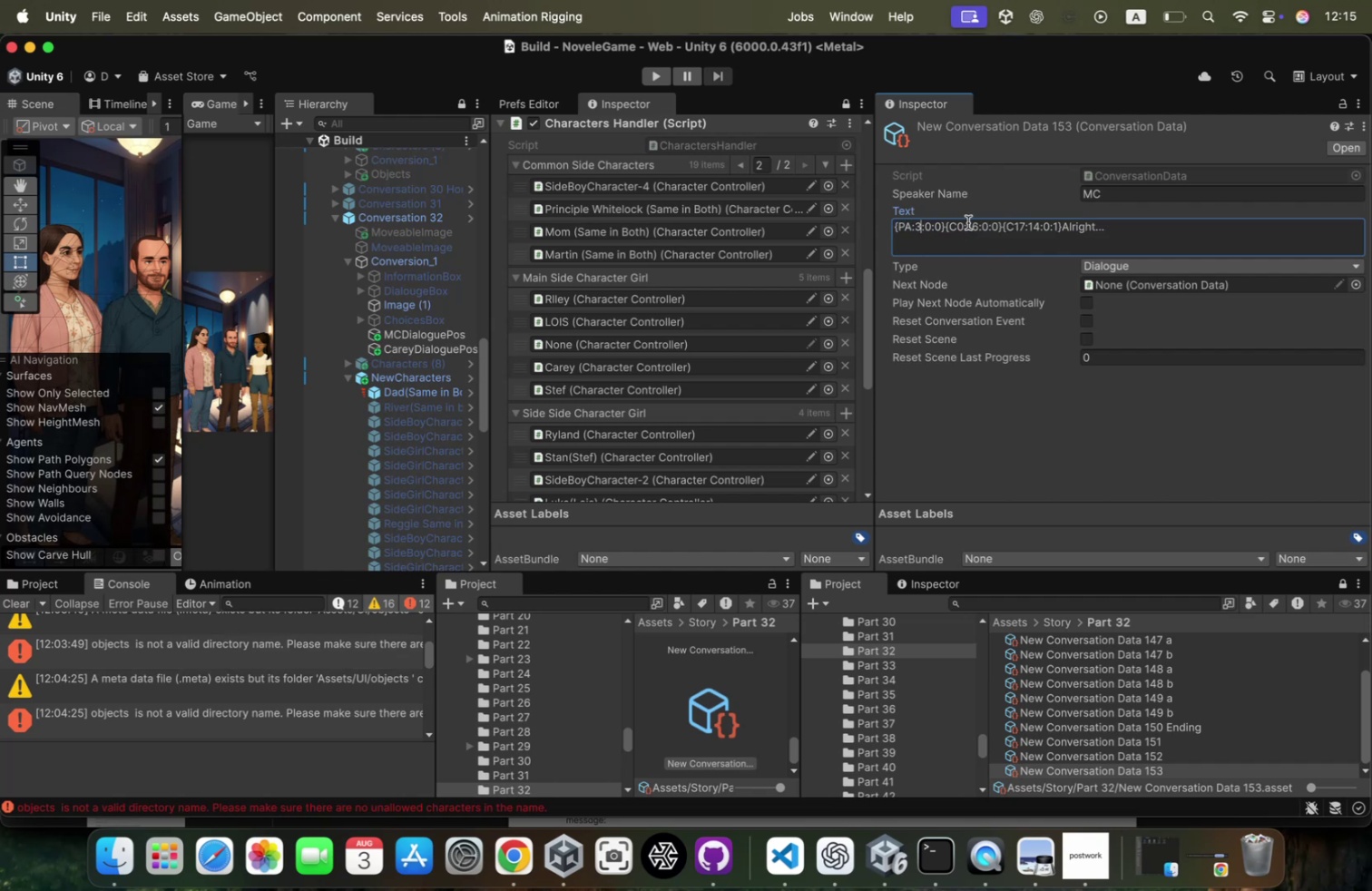 
key(Backspace)
type(16)
 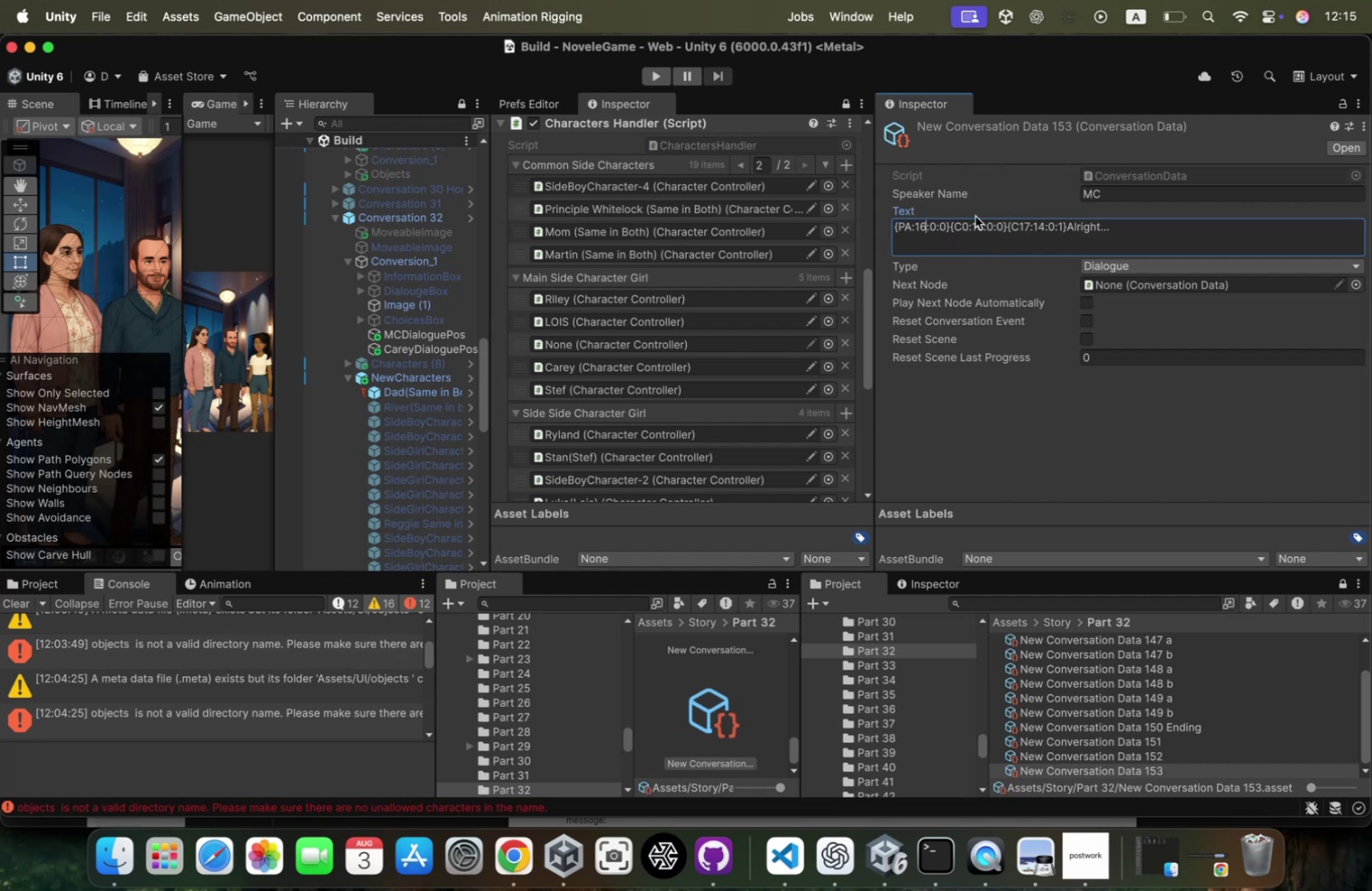 
left_click([984, 225])
 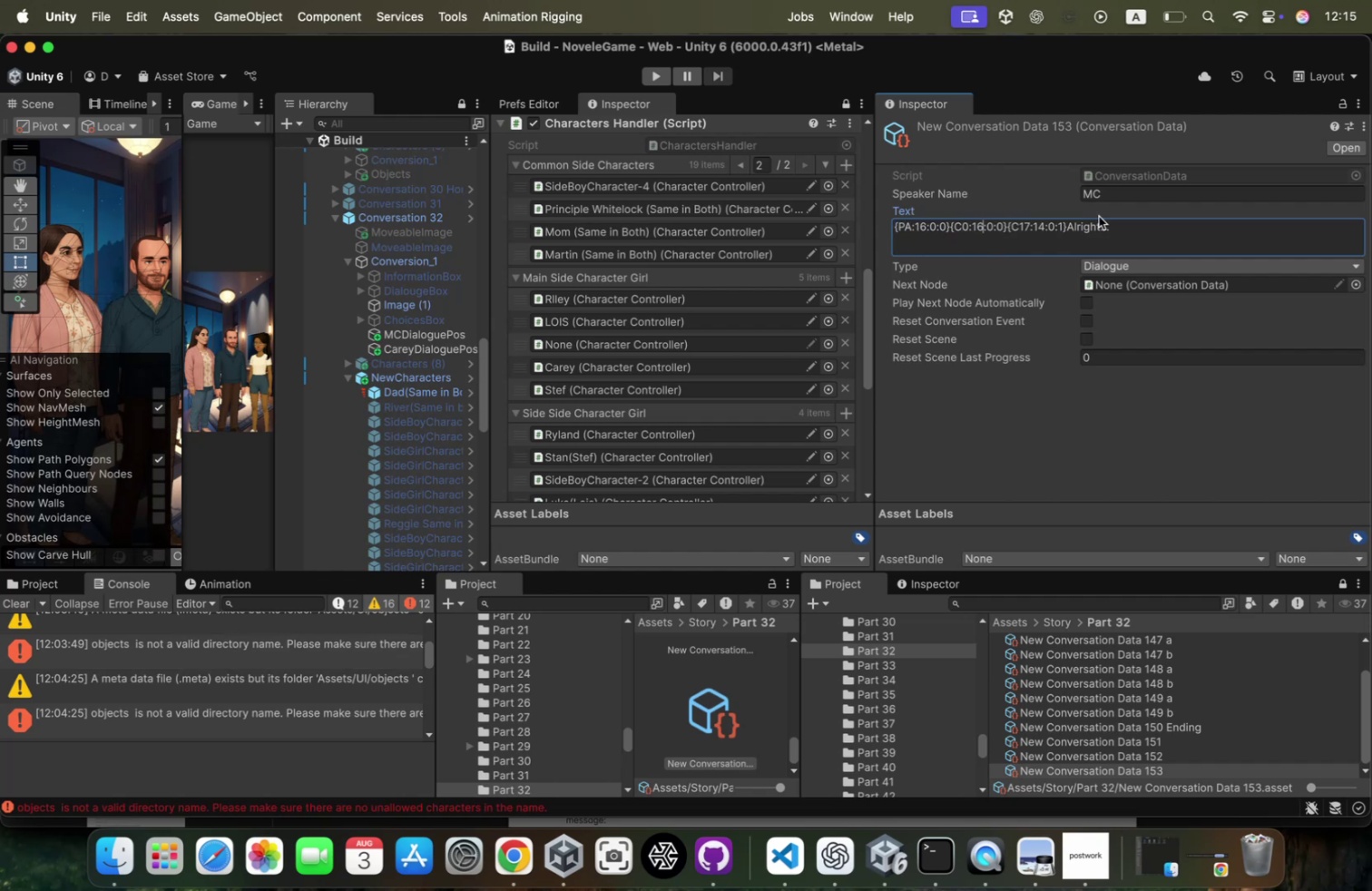 
key(Backspace)
 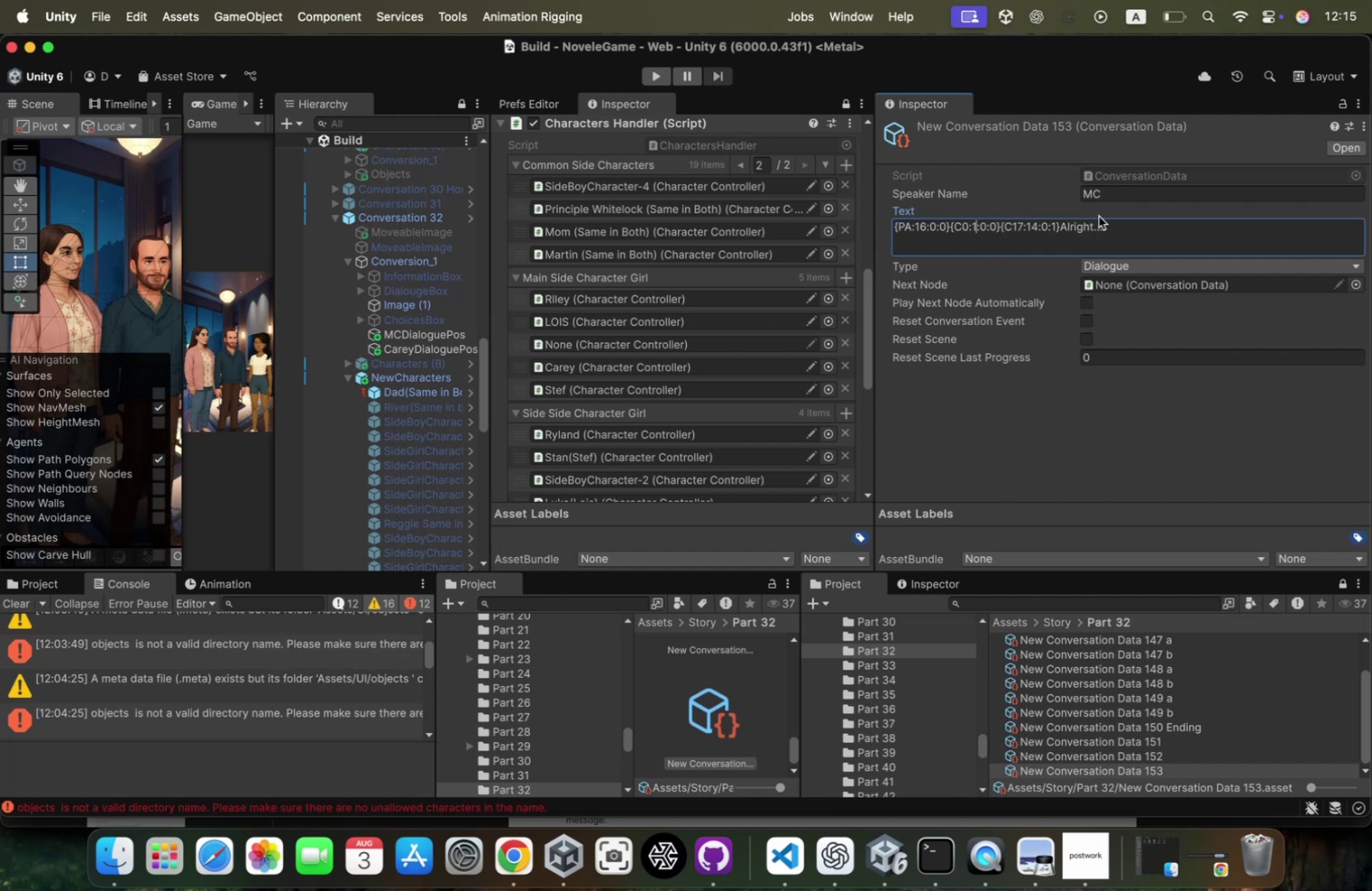 
key(Backspace)
 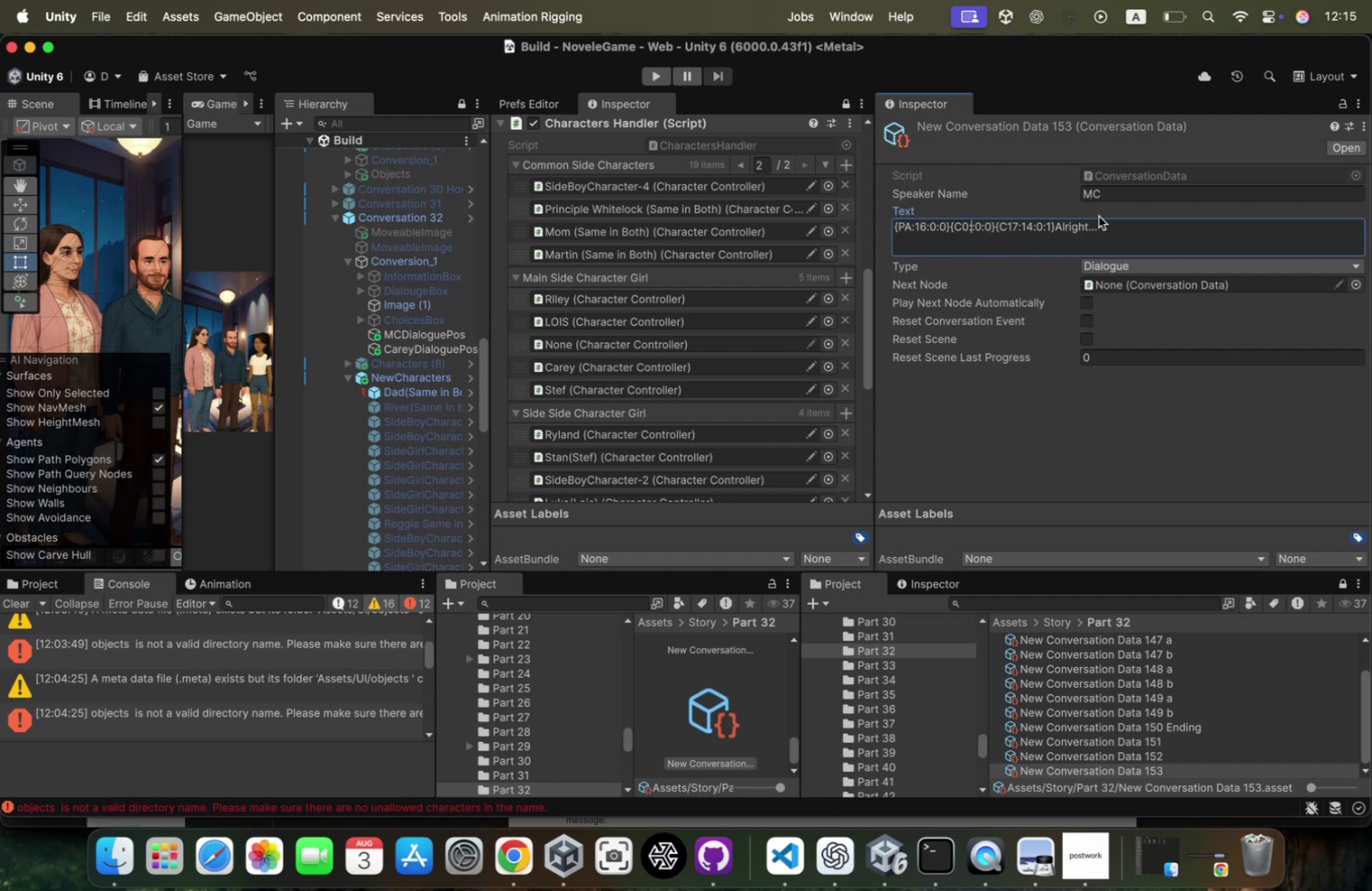 
key(3)
 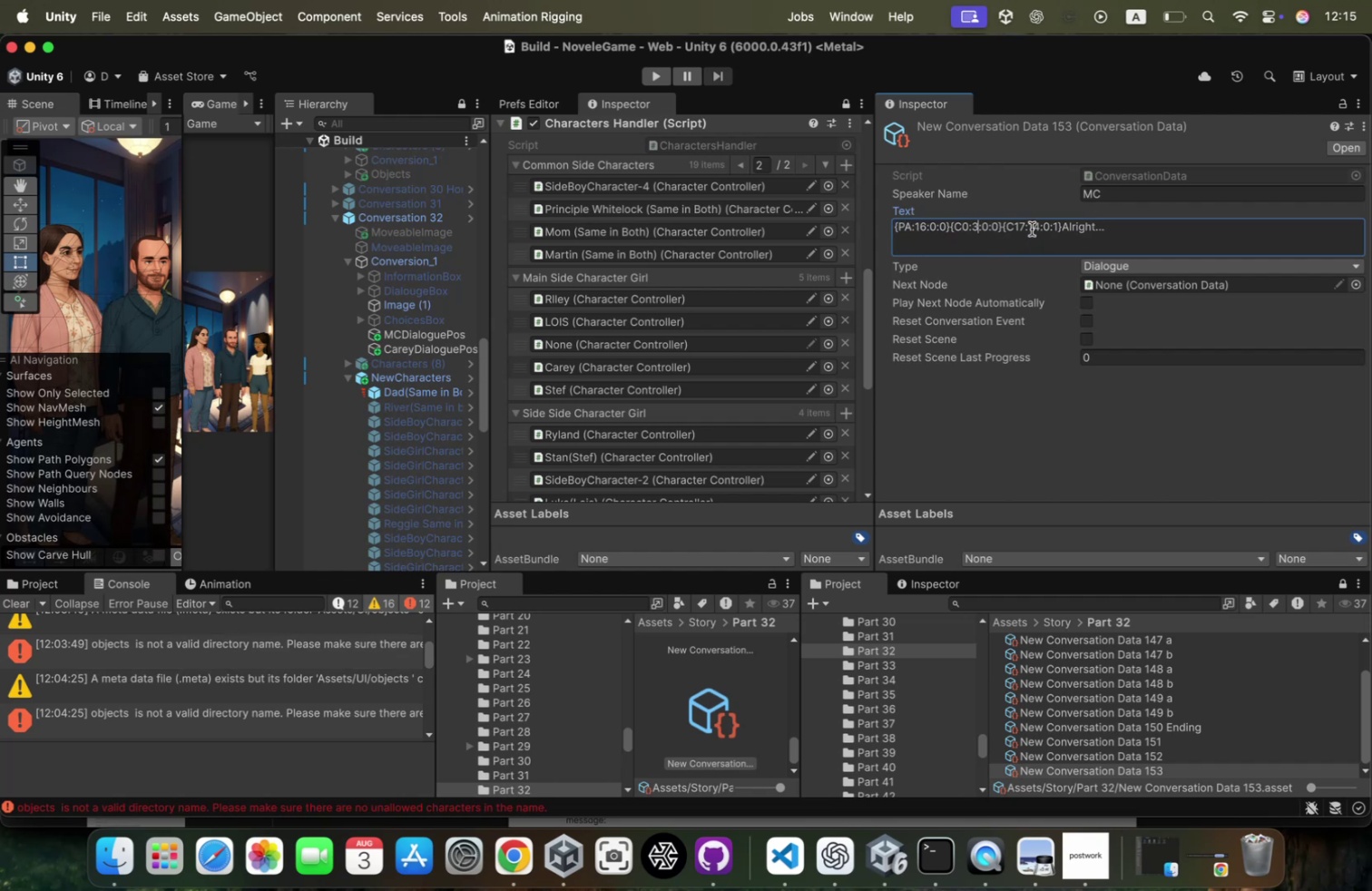 
left_click_drag(start_coordinate=[1040, 225], to_coordinate=[1031, 225])
 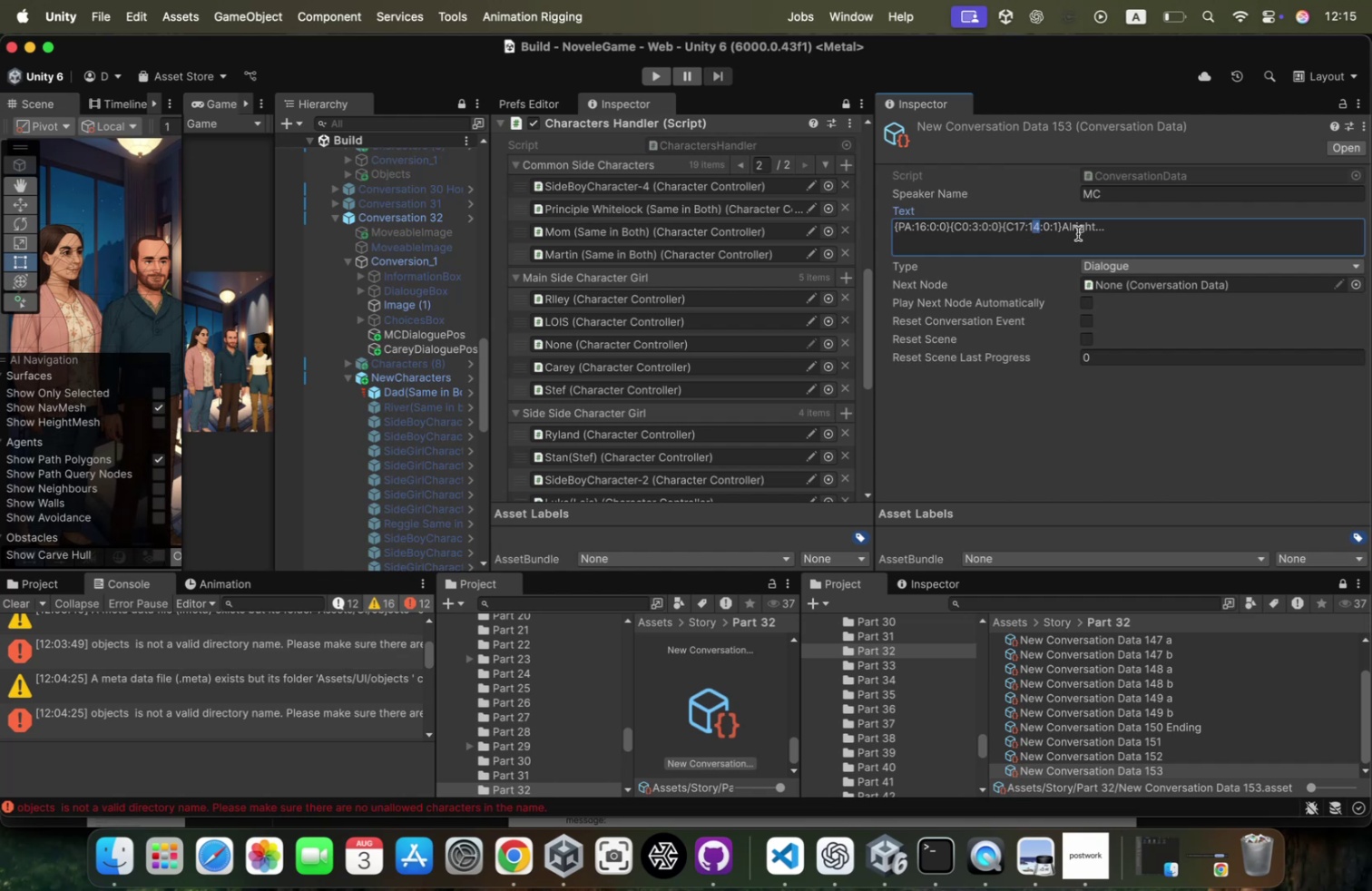 
key(3)
 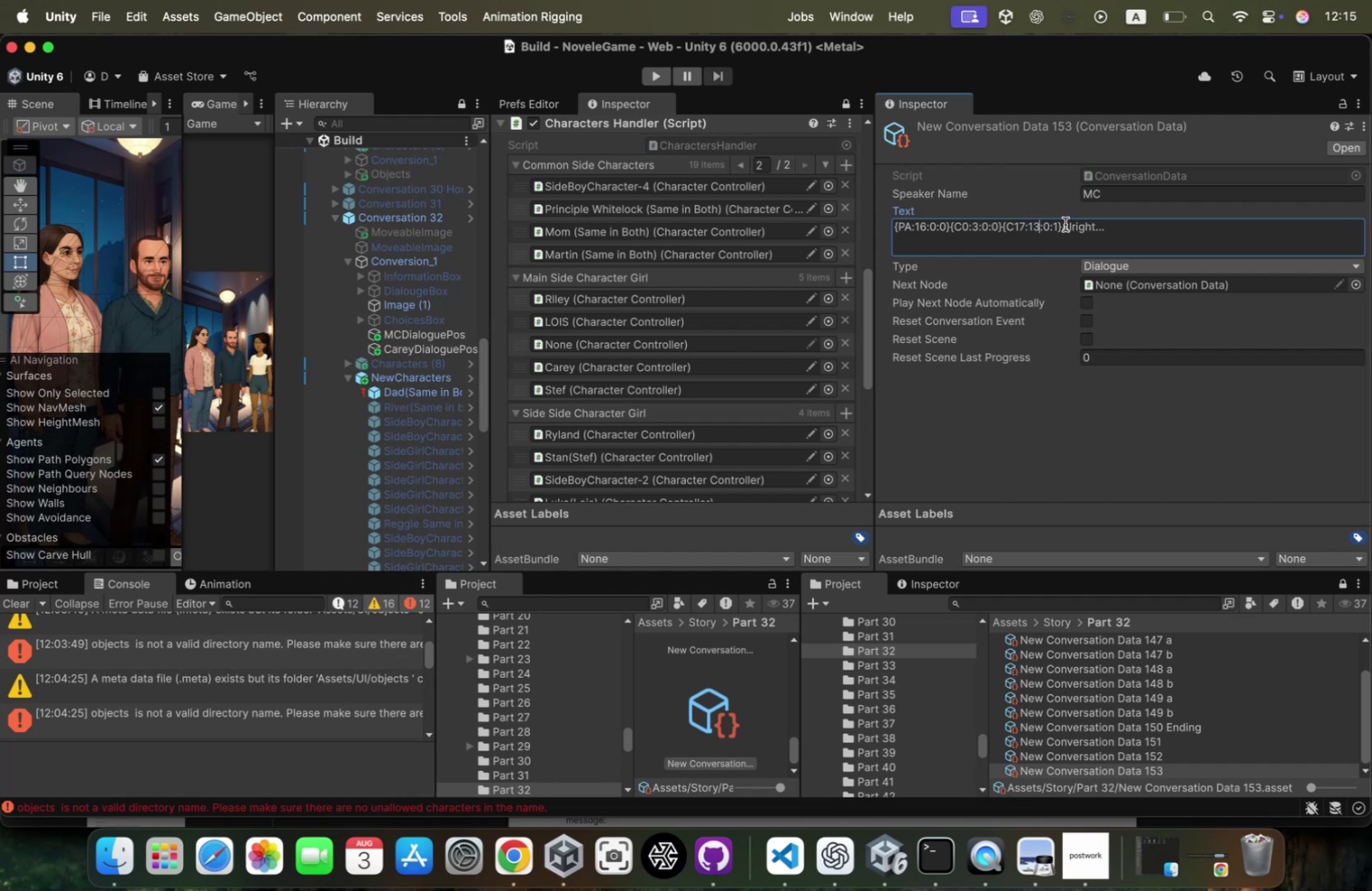 
key(Backspace)
 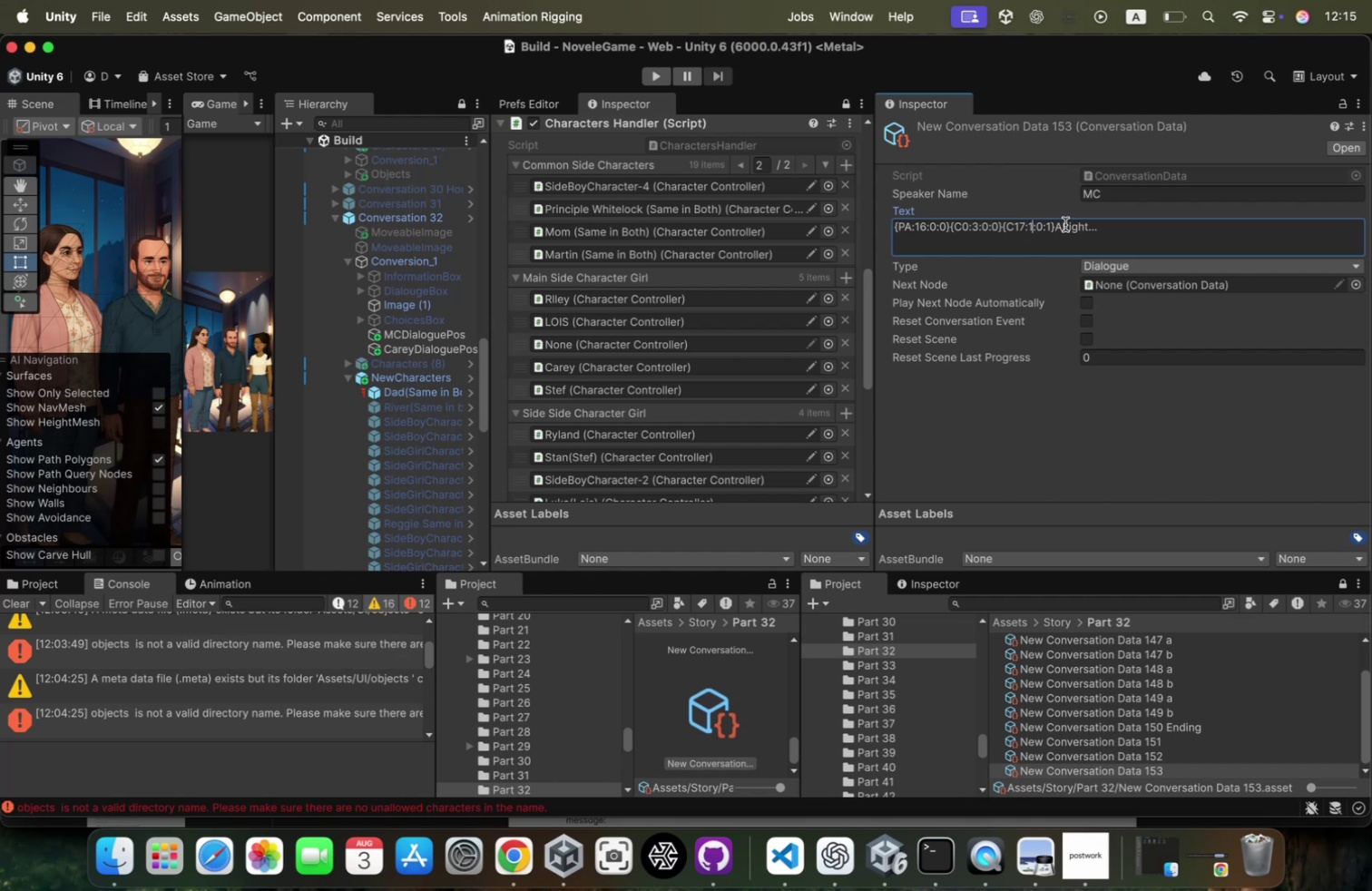 
key(Backspace)
 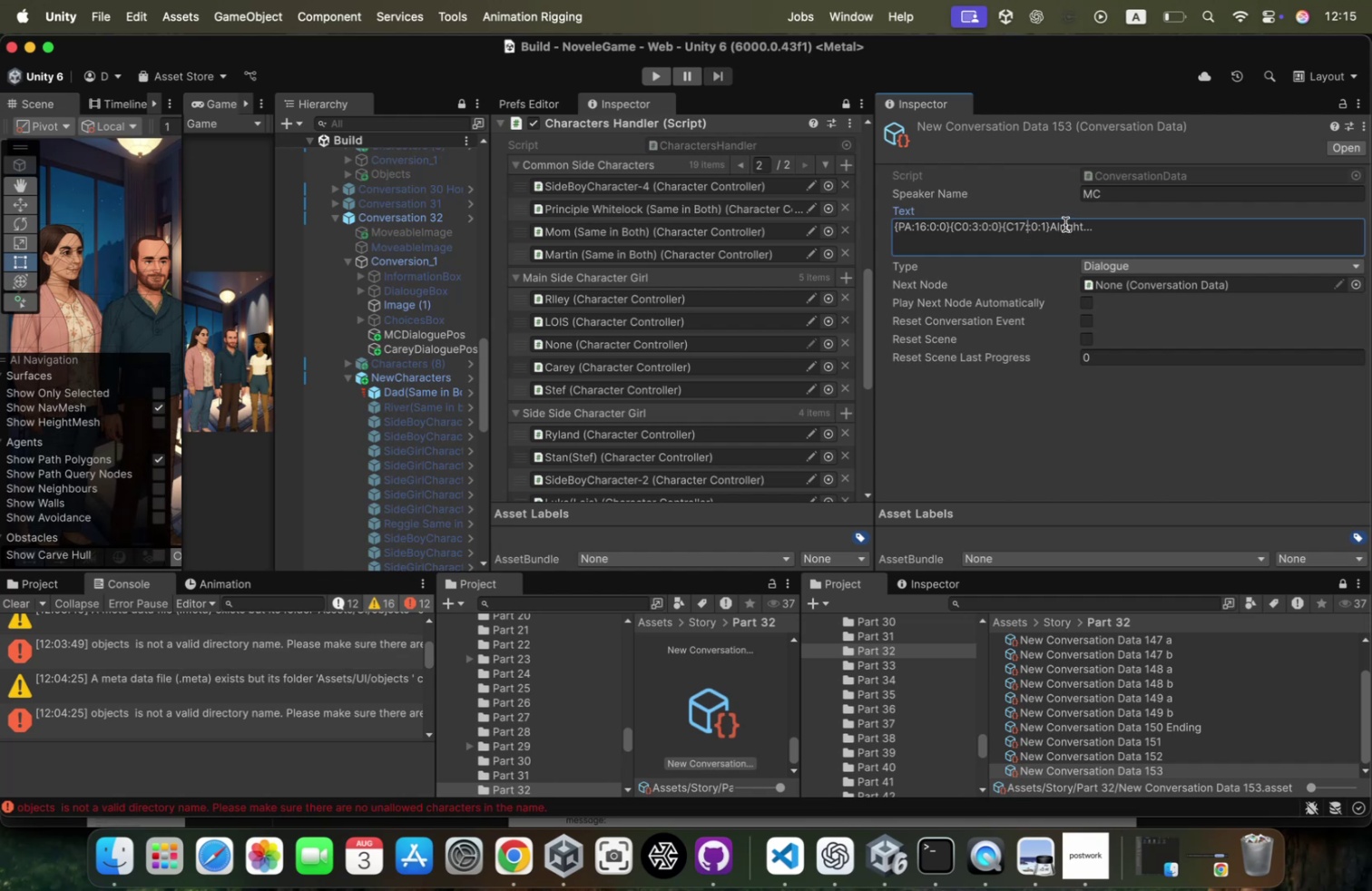 
key(3)
 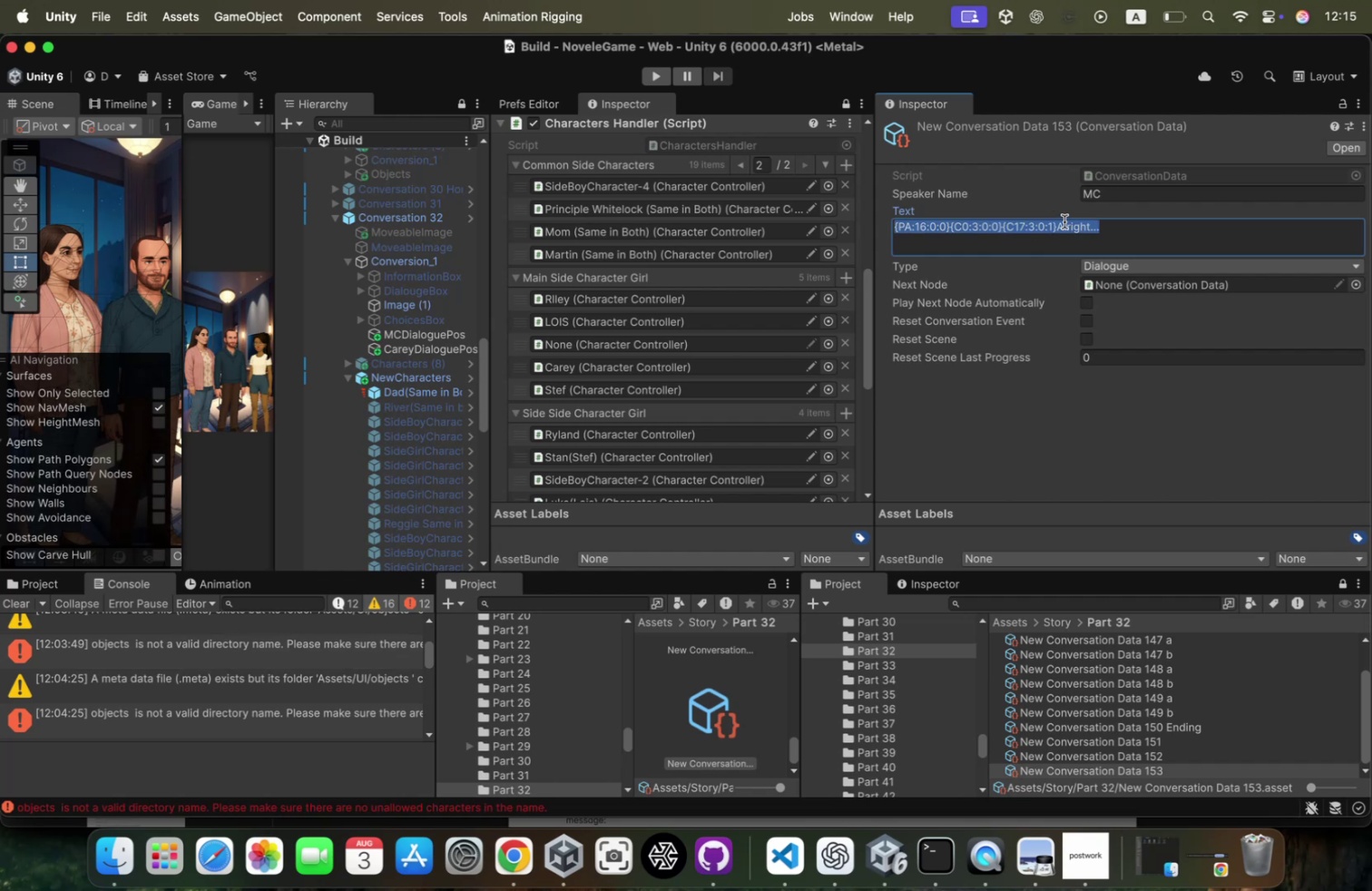 
left_click([1054, 223])
 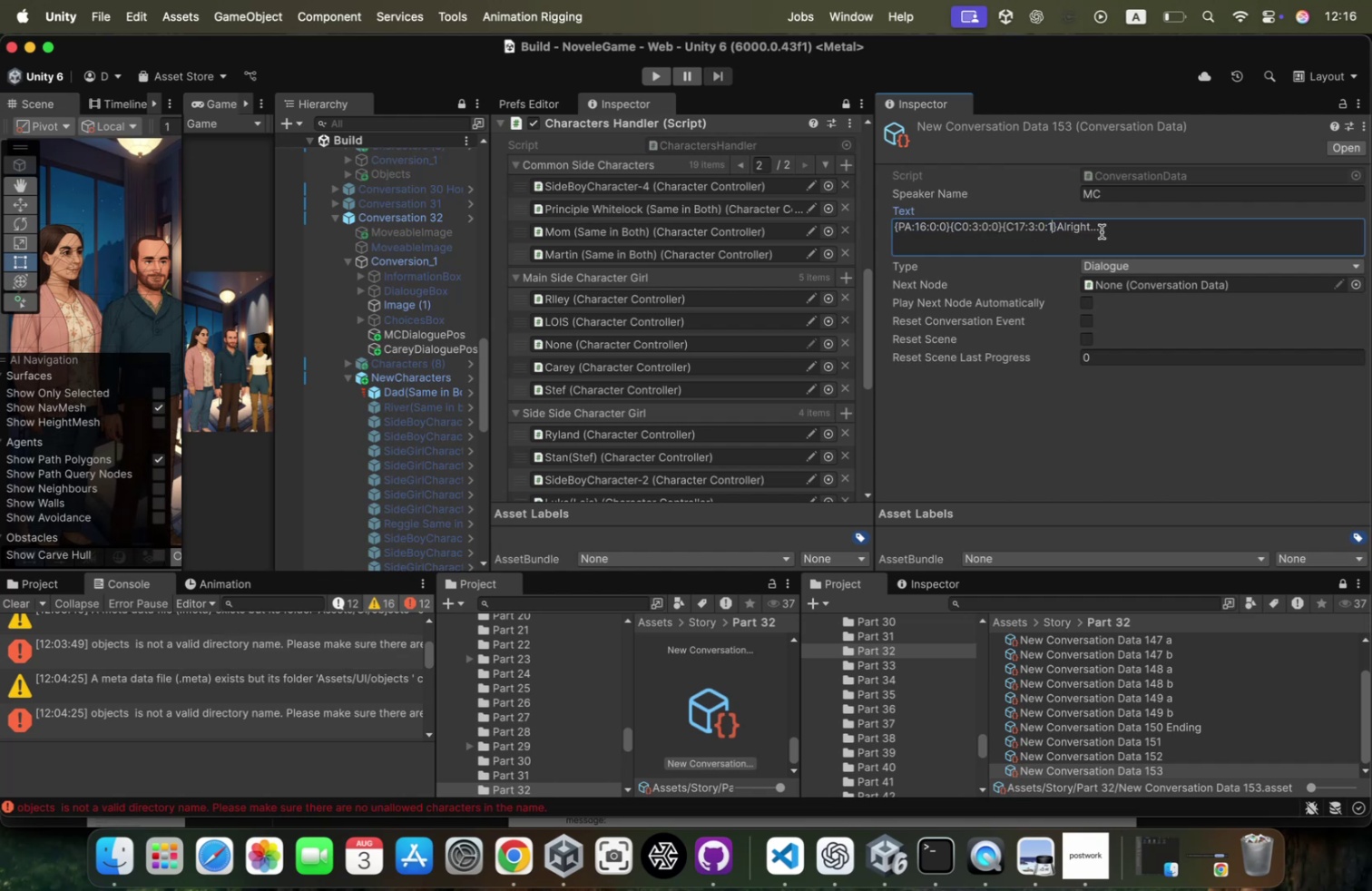 
key(Backspace)
 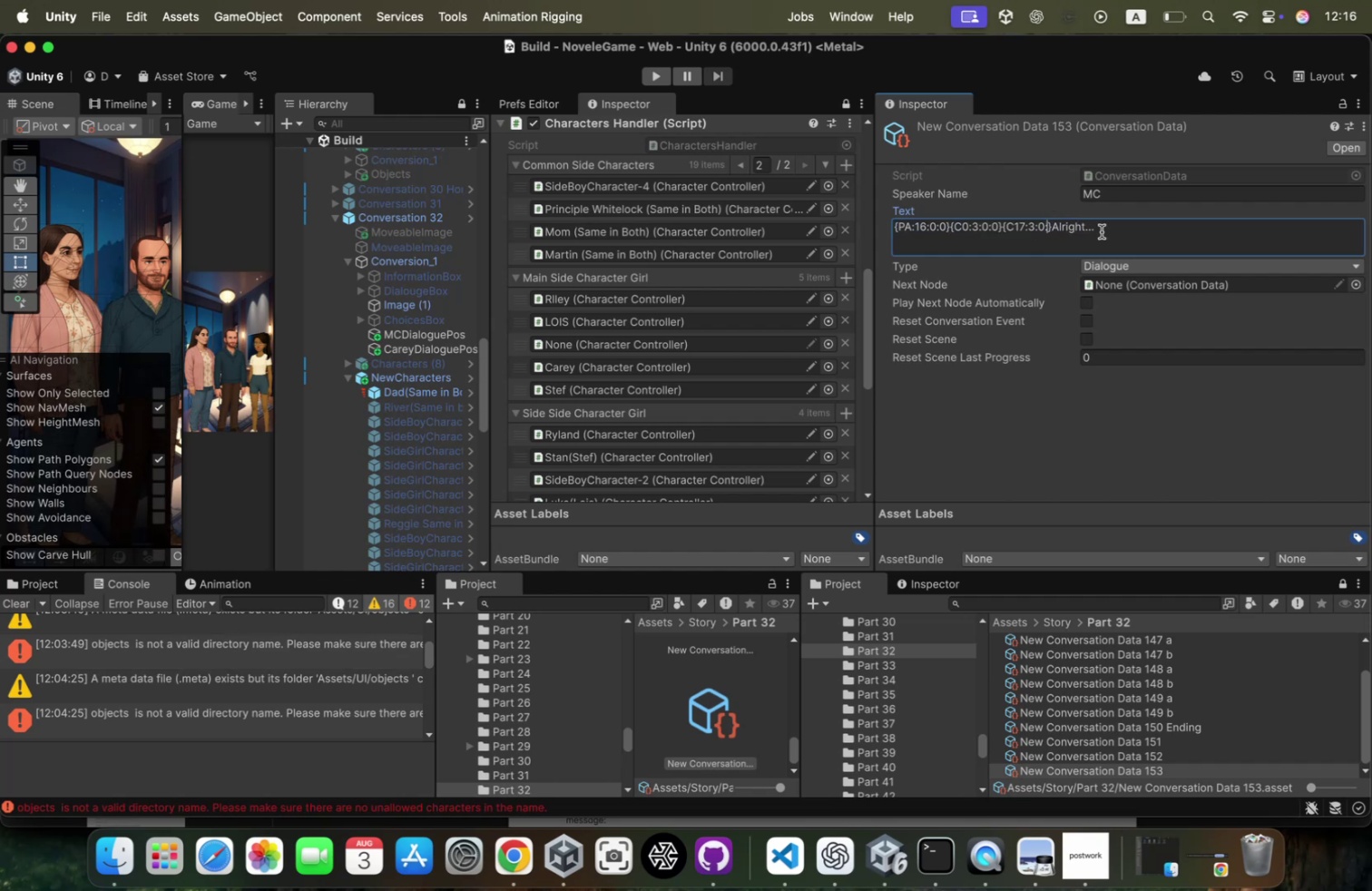 
key(0)
 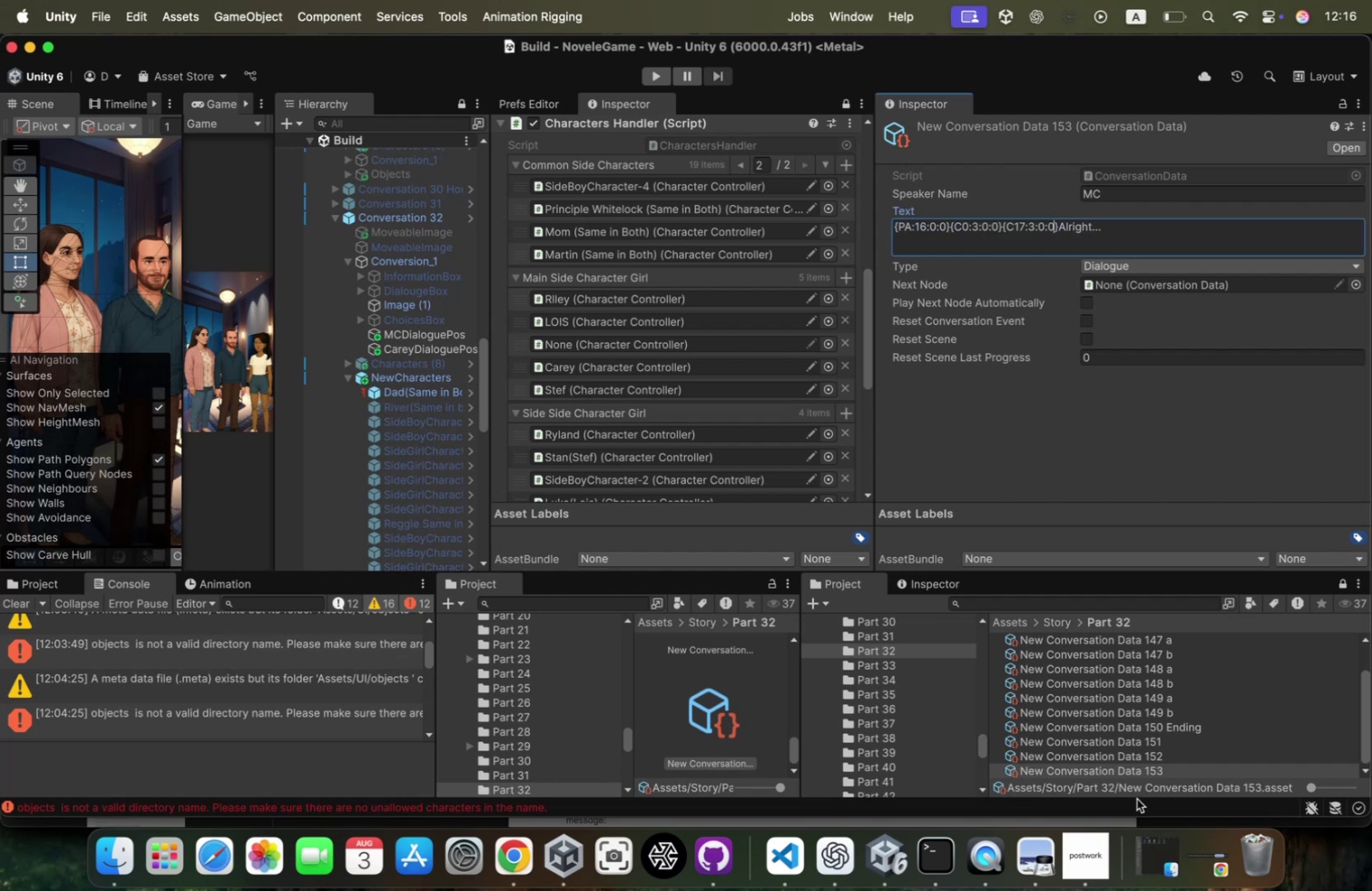 
left_click([1143, 759])
 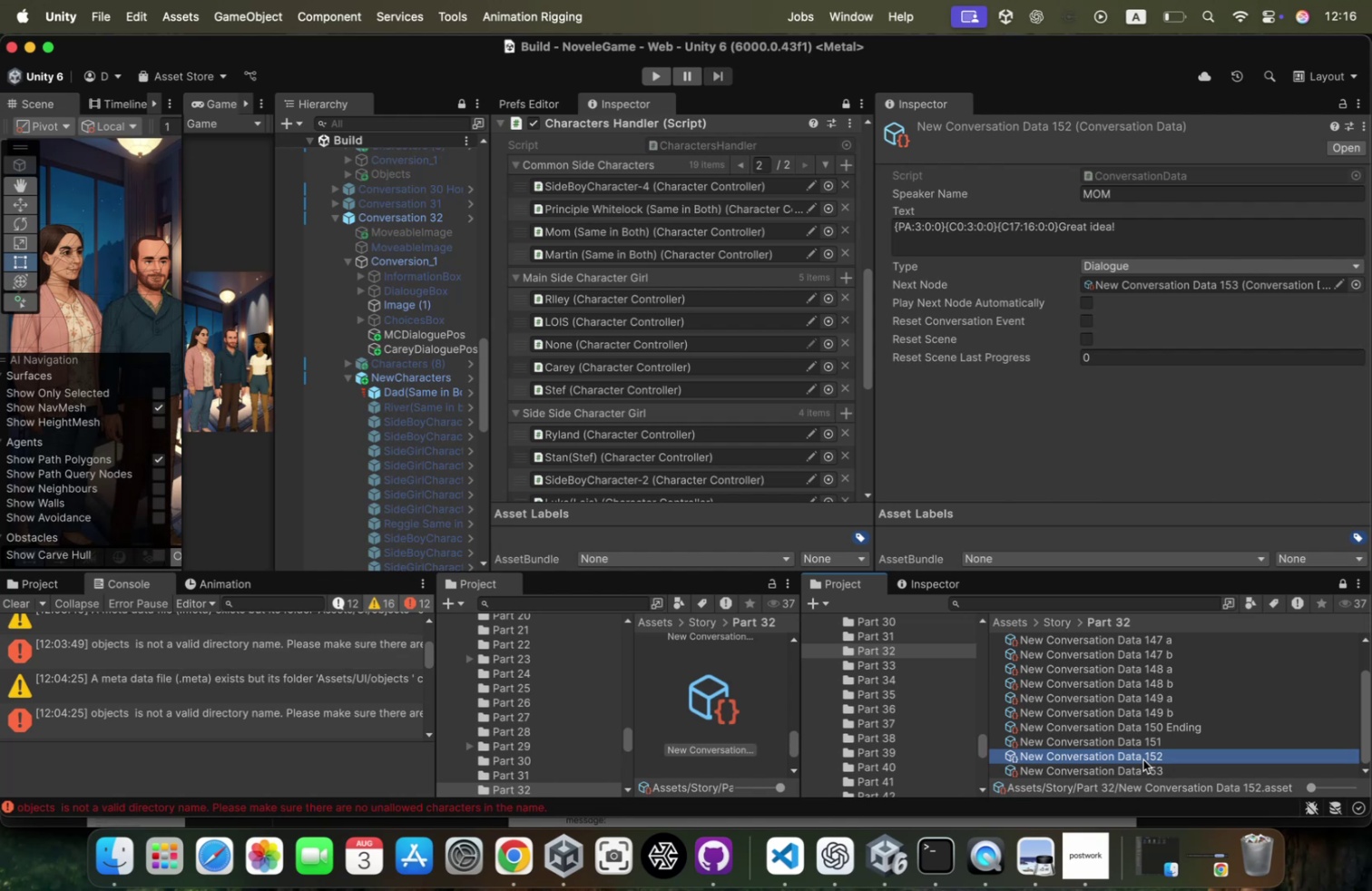 
wait(7.22)
 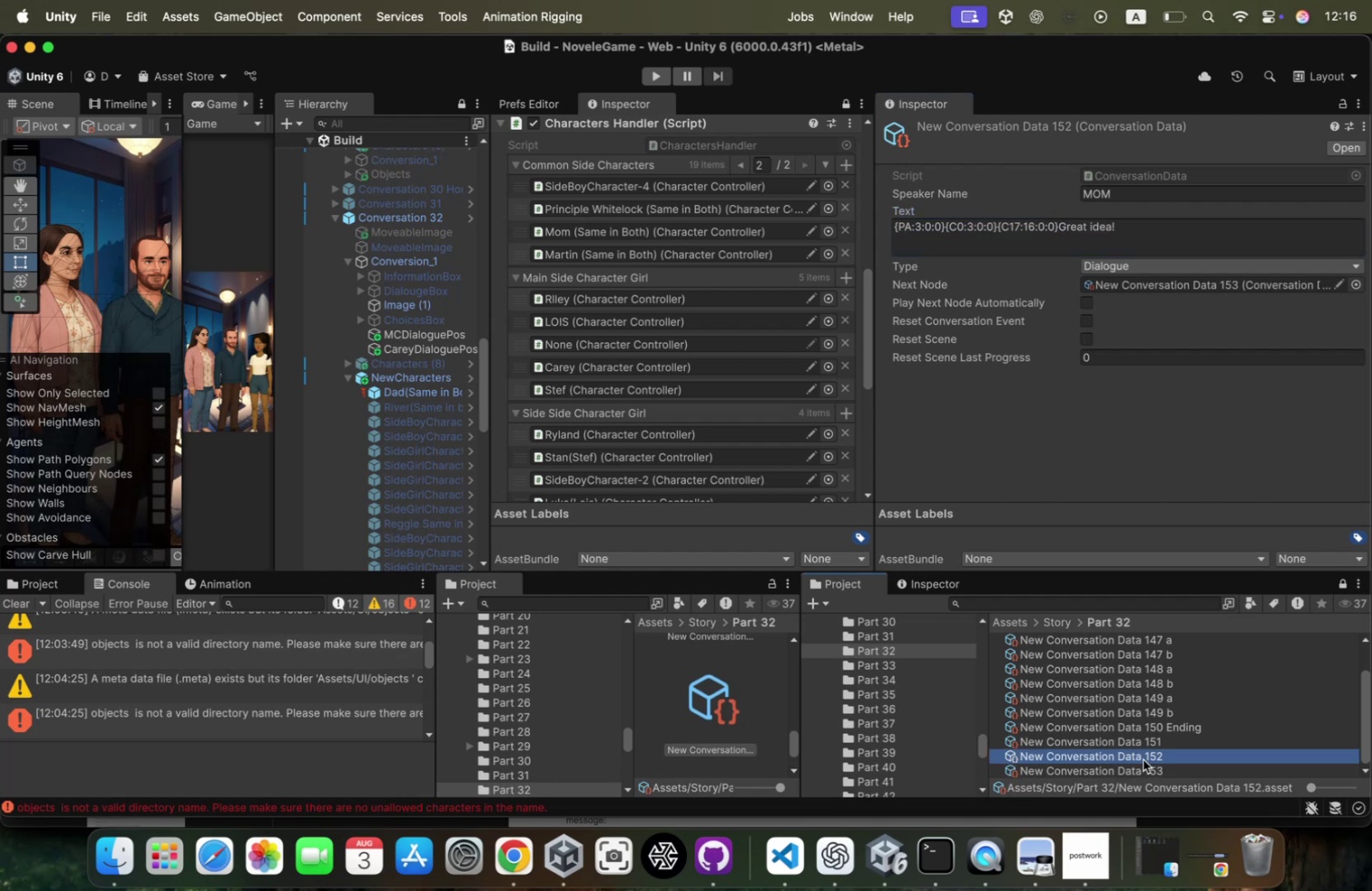 
left_click([1173, 652])
 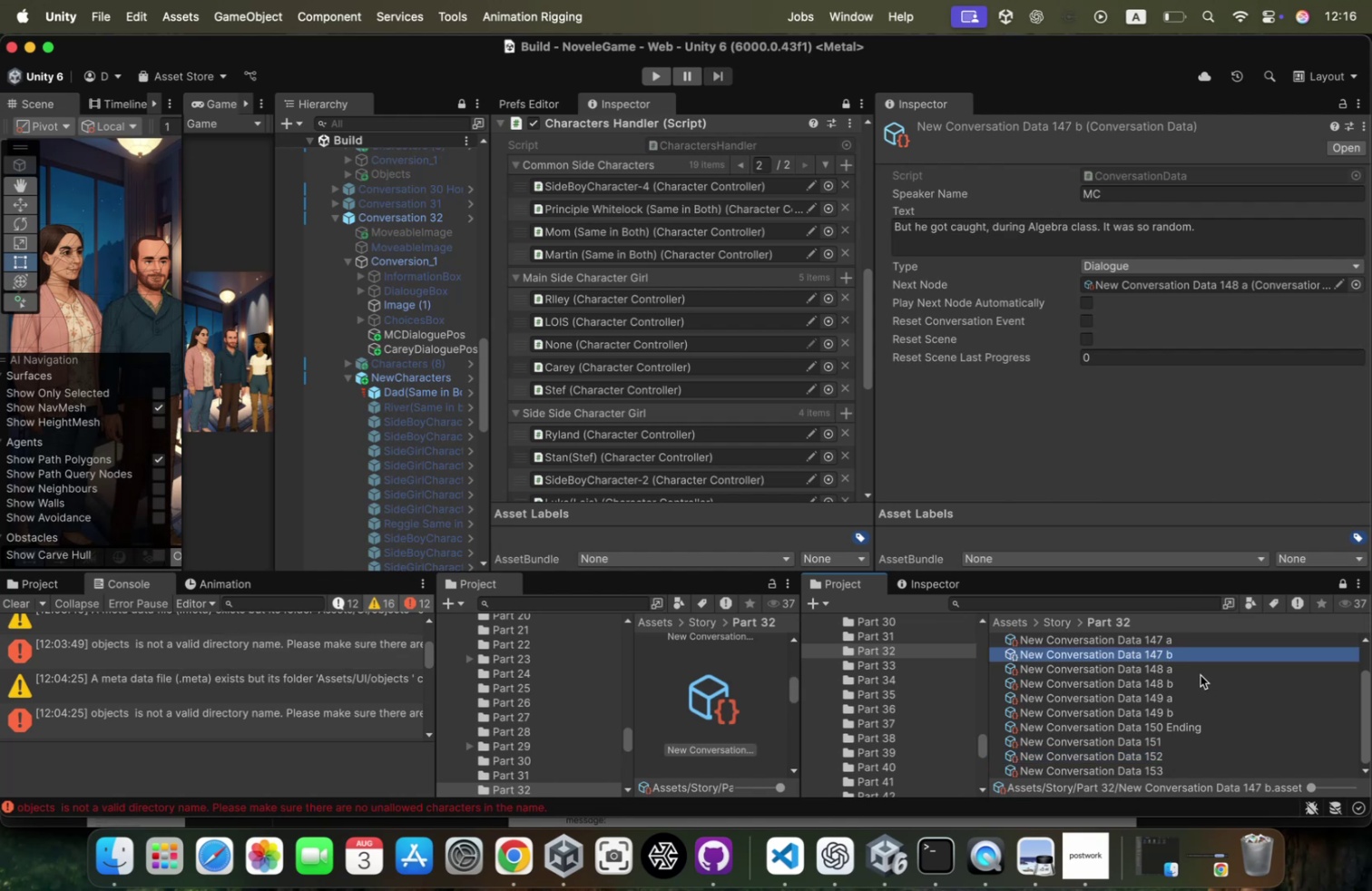 
key(Meta+CommandLeft)
 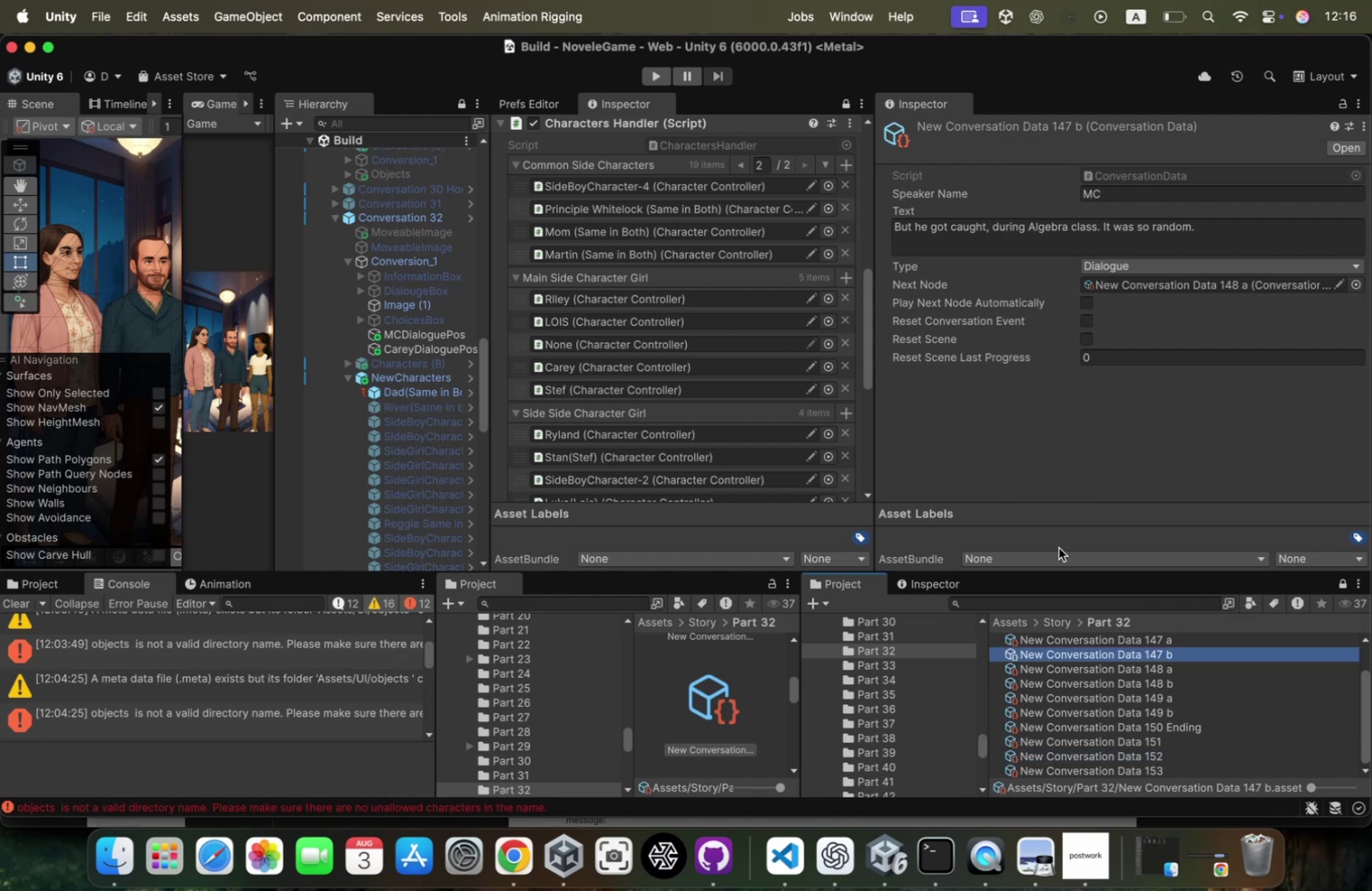 
key(Meta+Tab)
 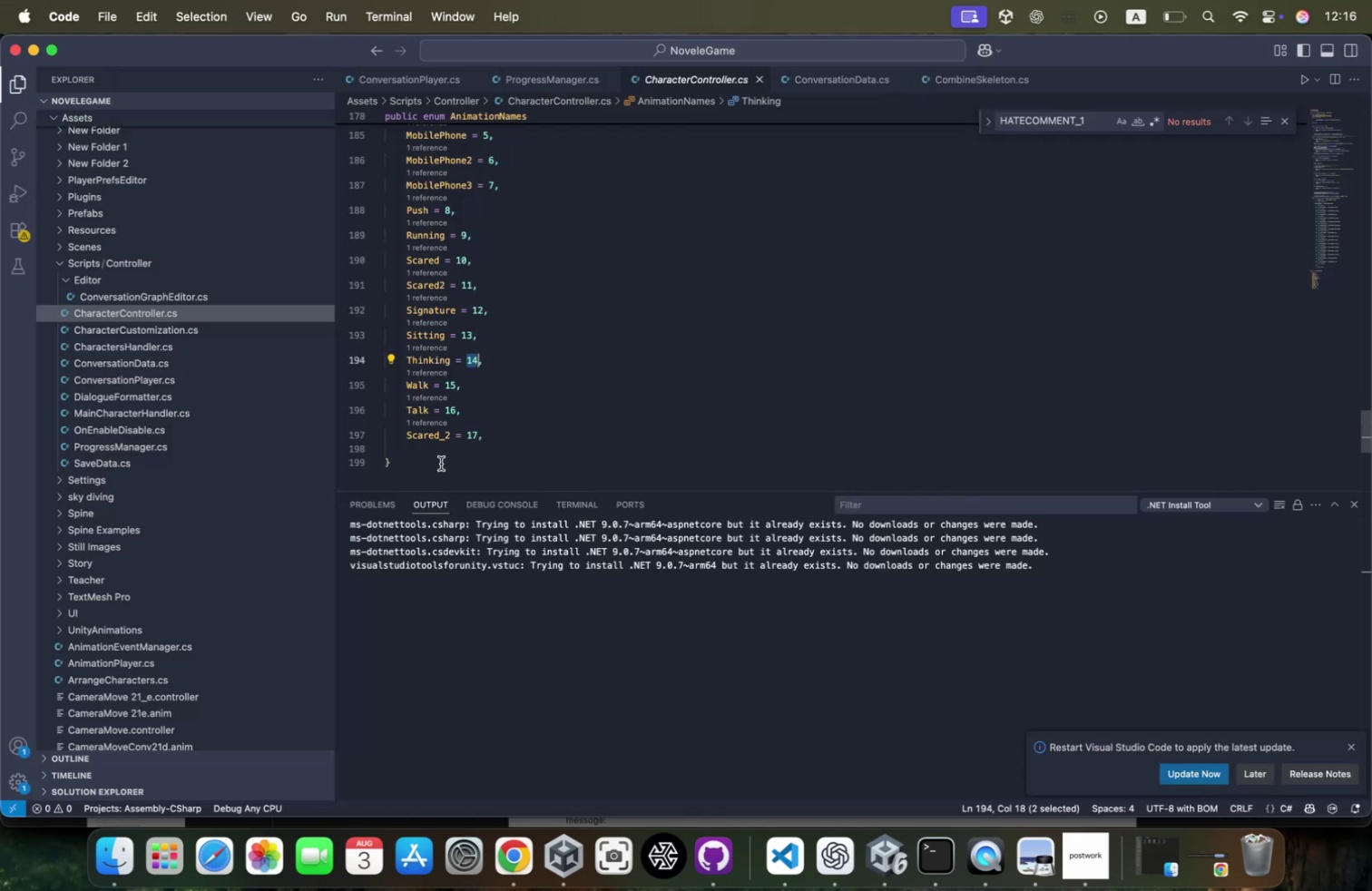 
key(Meta+CommandLeft)
 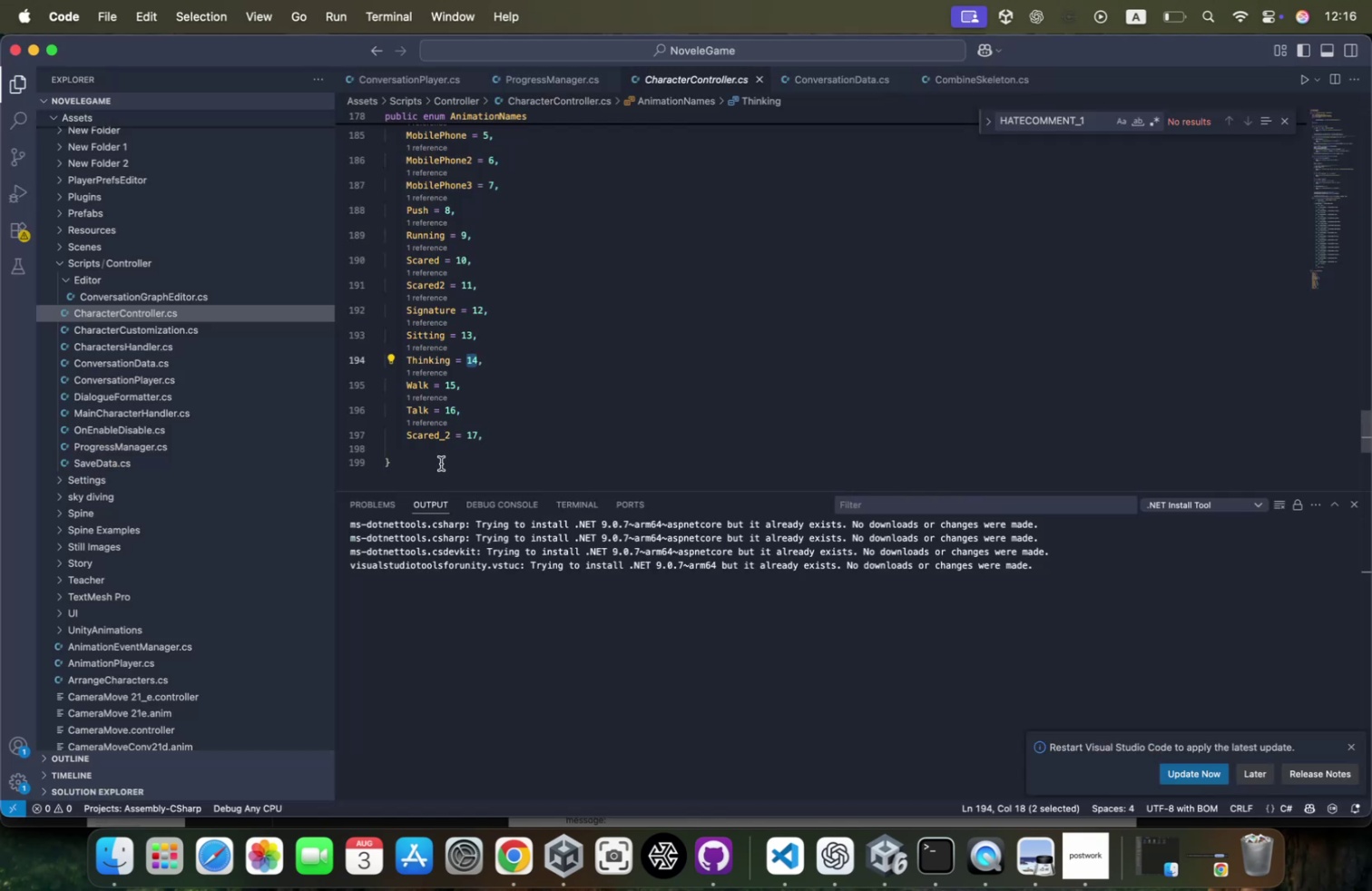 
hold_key(key=Tab, duration=0.41)
 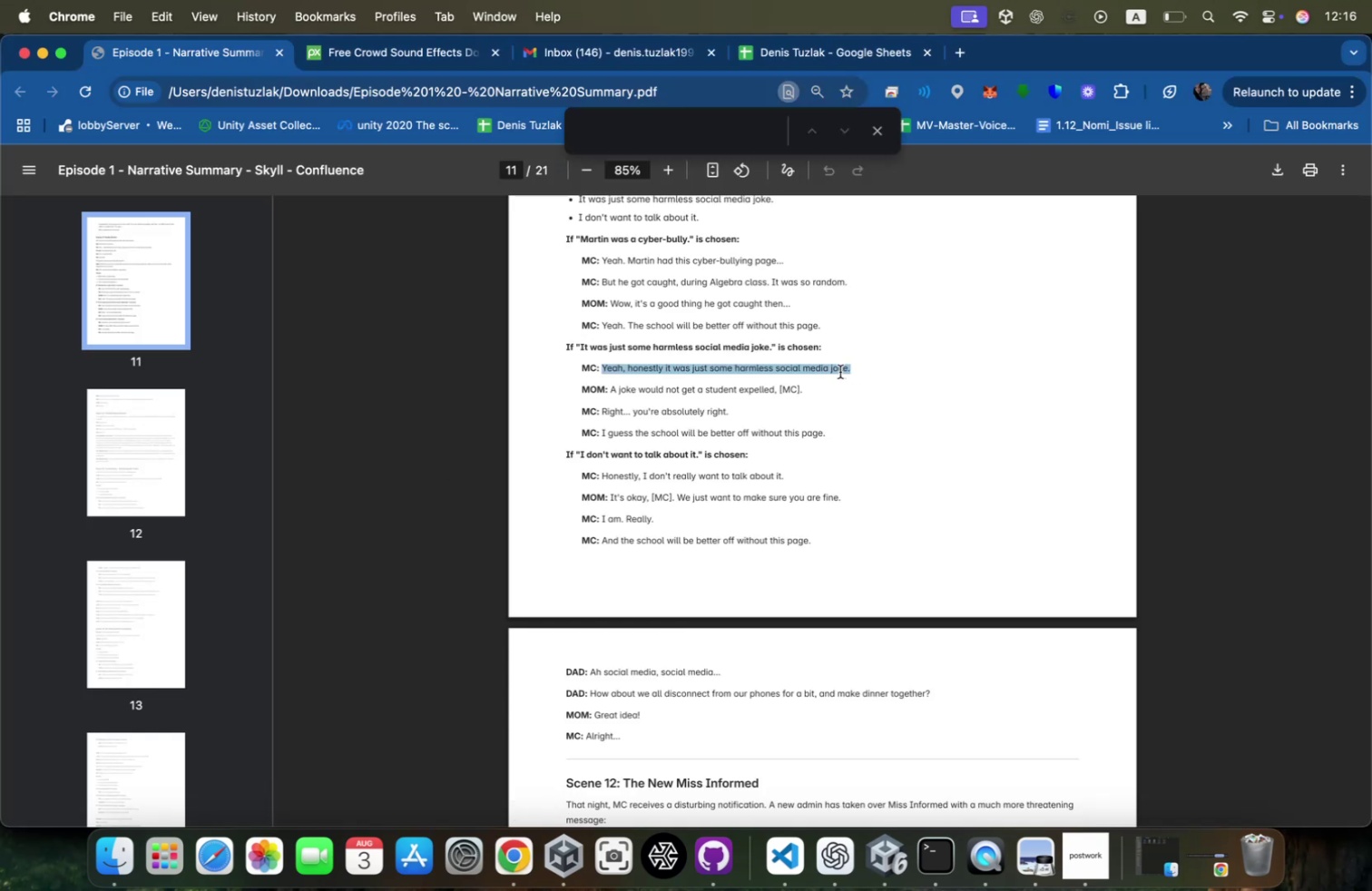 
right_click([807, 371])
 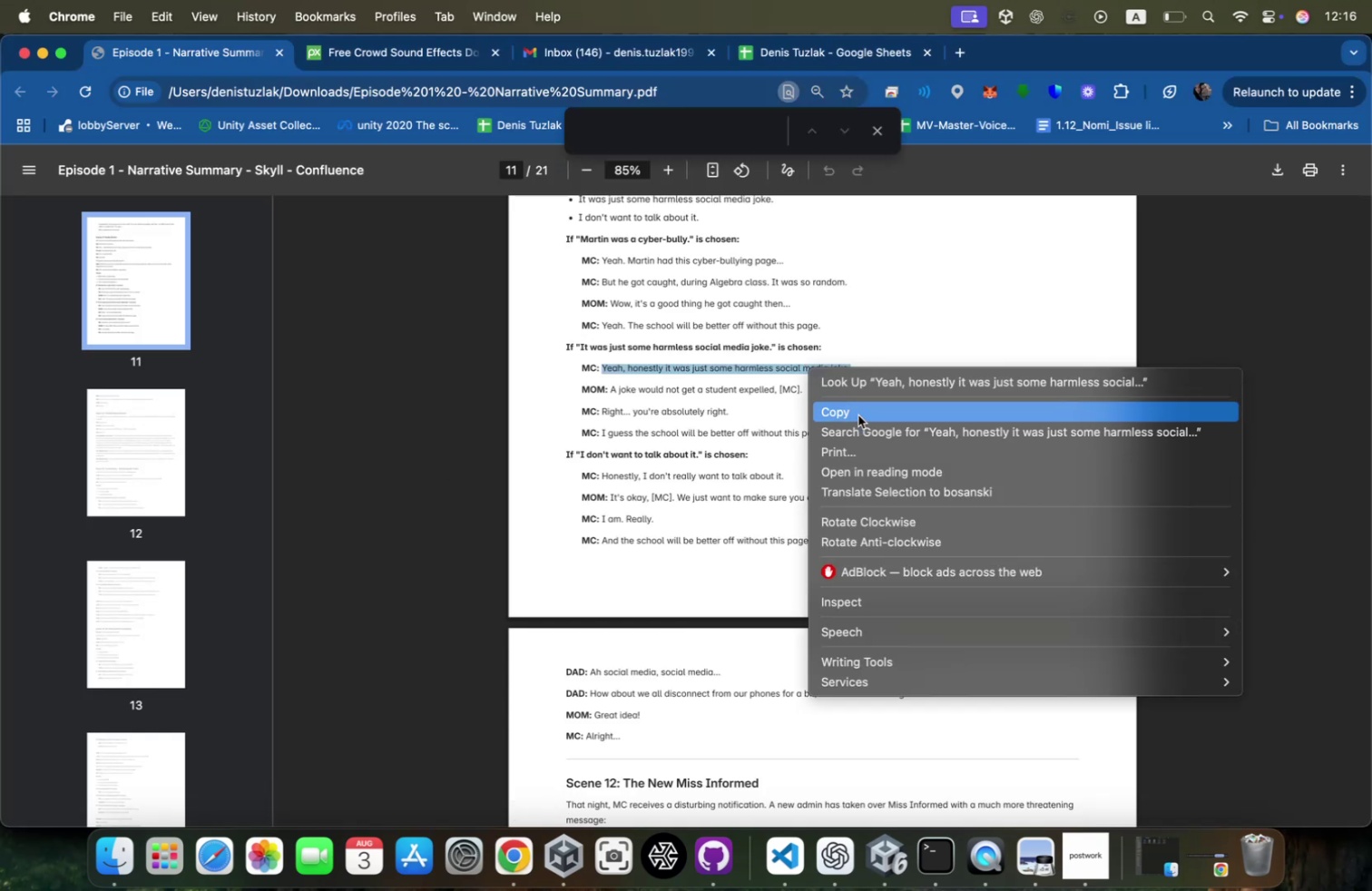 
left_click([858, 411])
 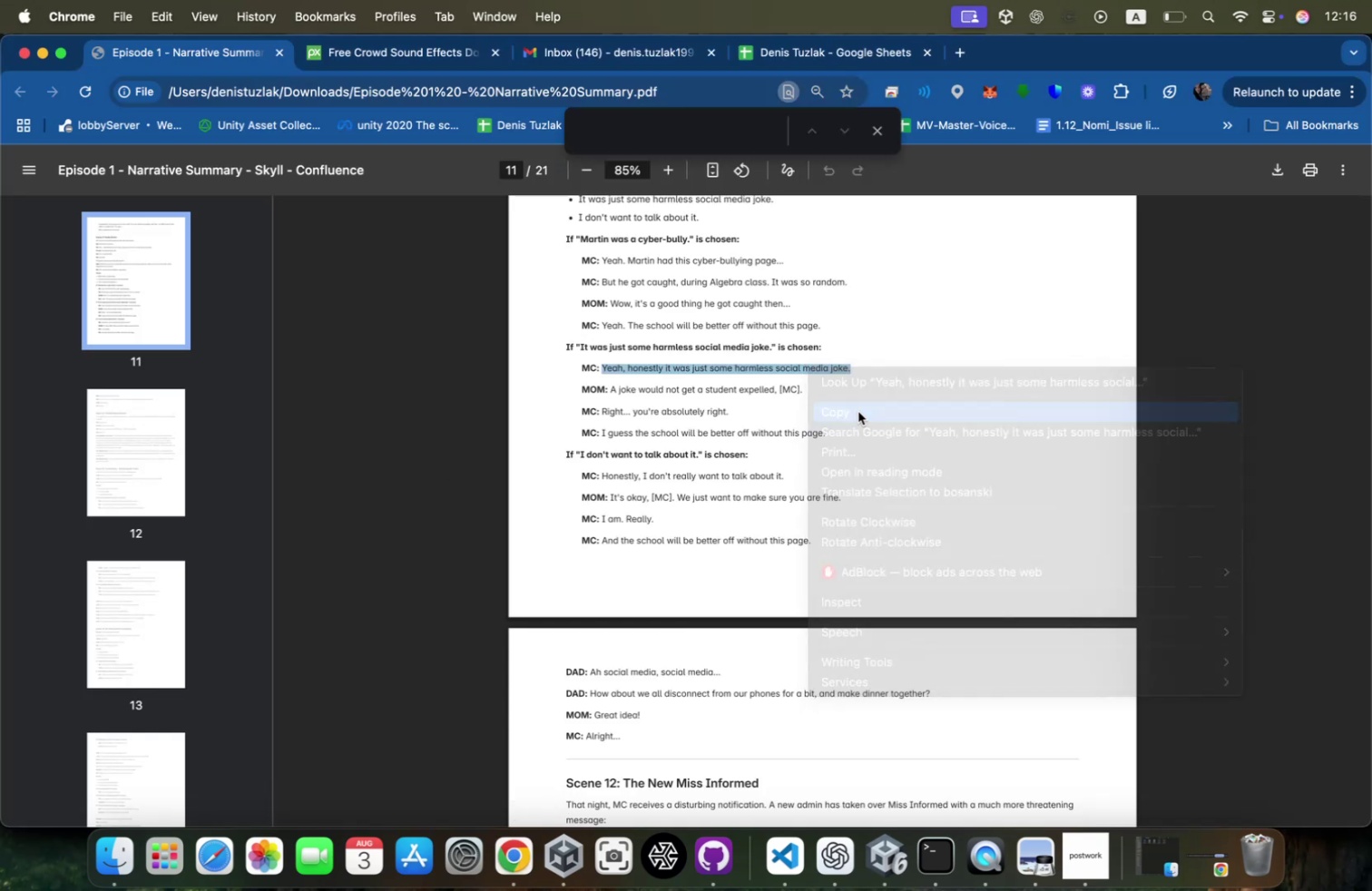 
key(Meta+CommandLeft)
 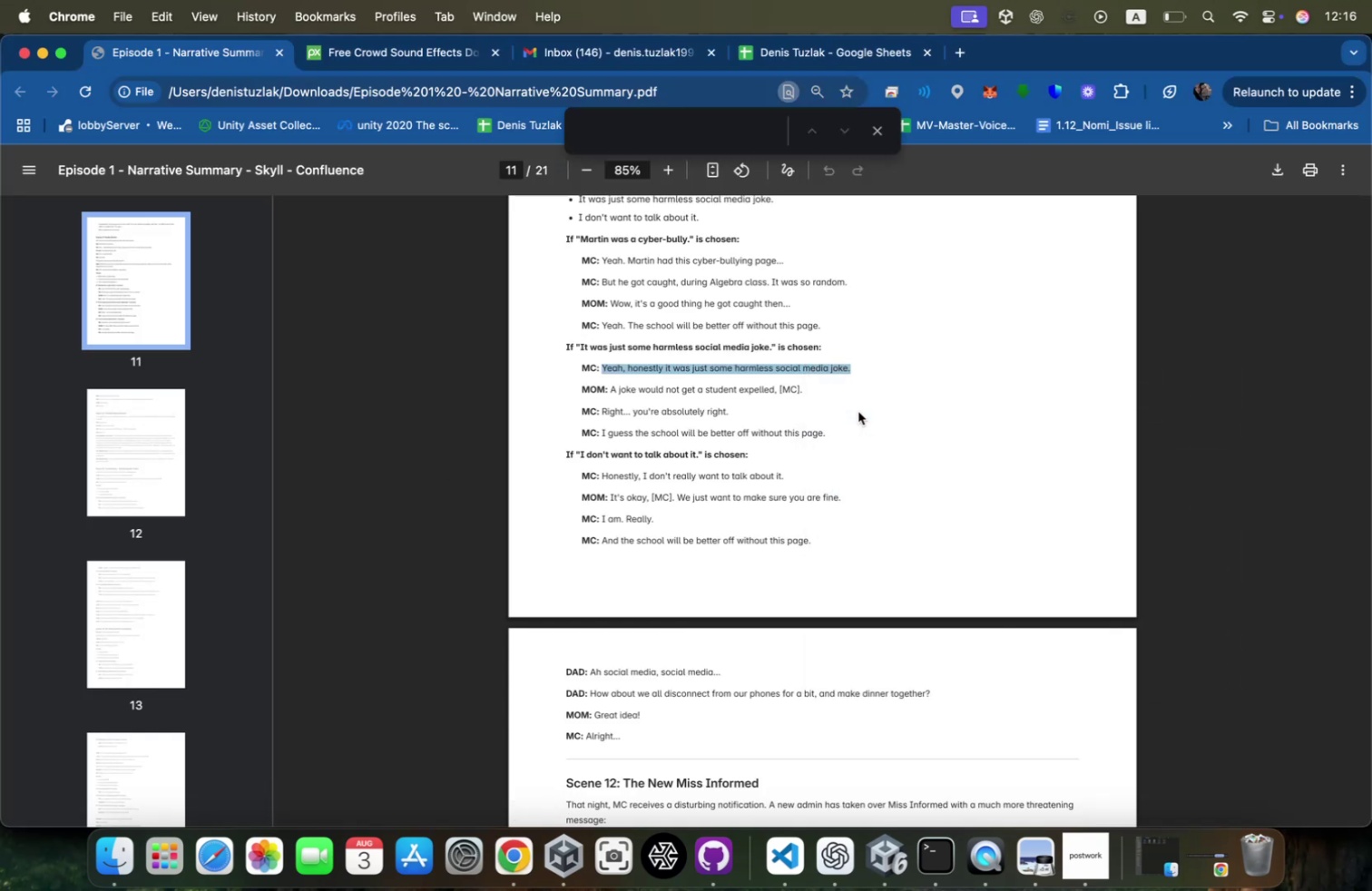 
key(Meta+Tab)
 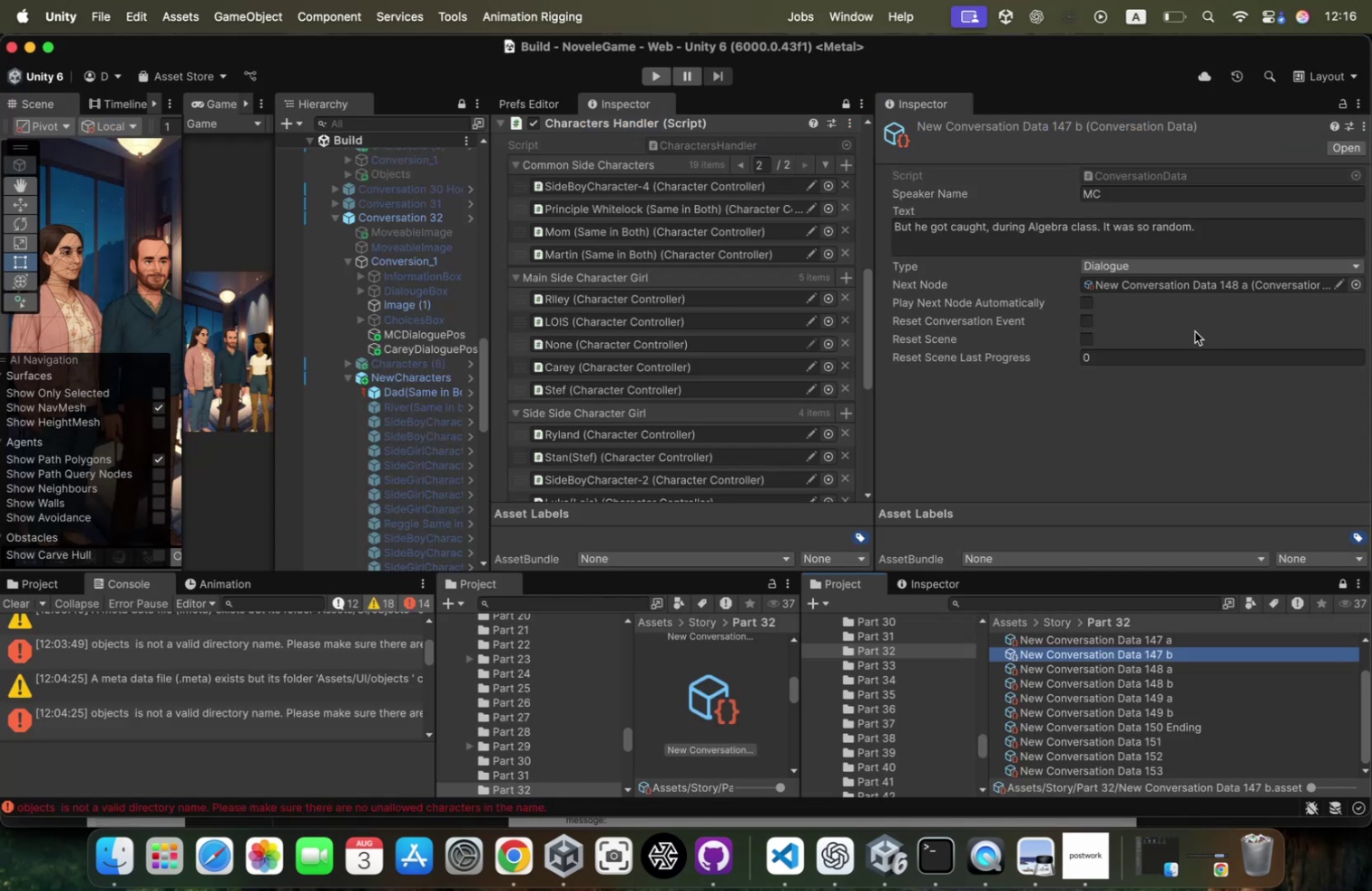 
key(Meta+CommandLeft)
 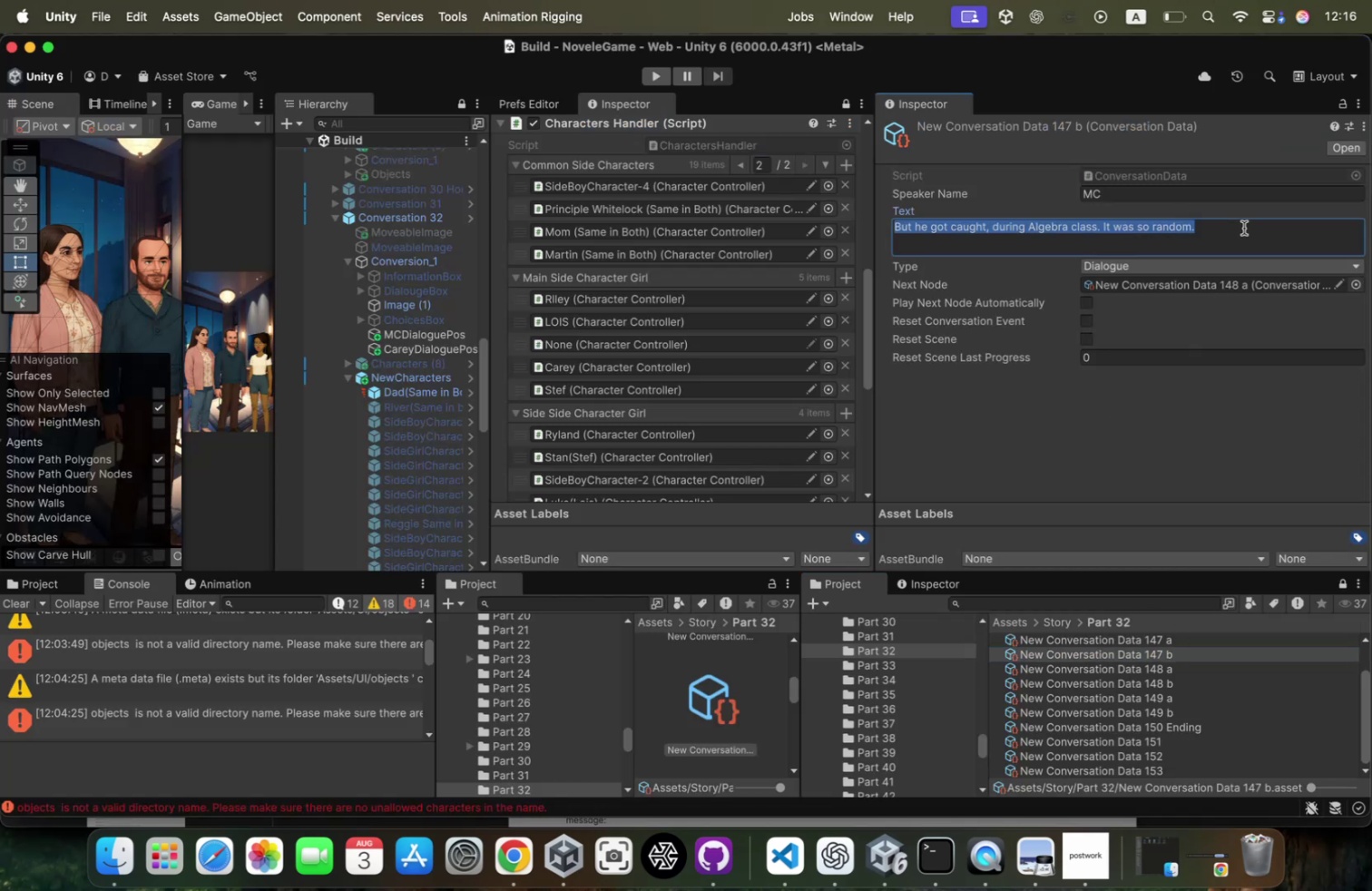 
key(Meta+V)
 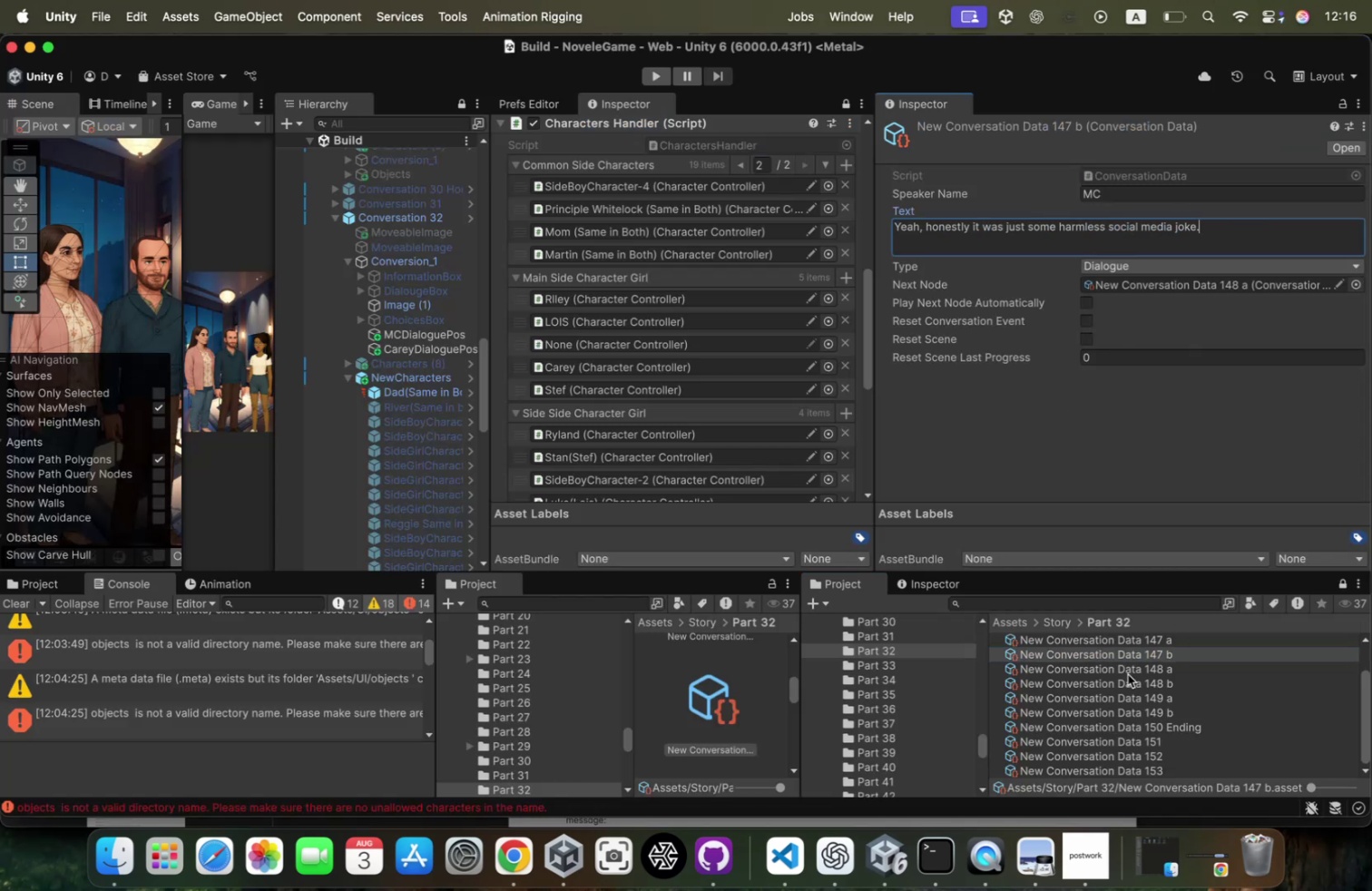 
left_click([1128, 685])
 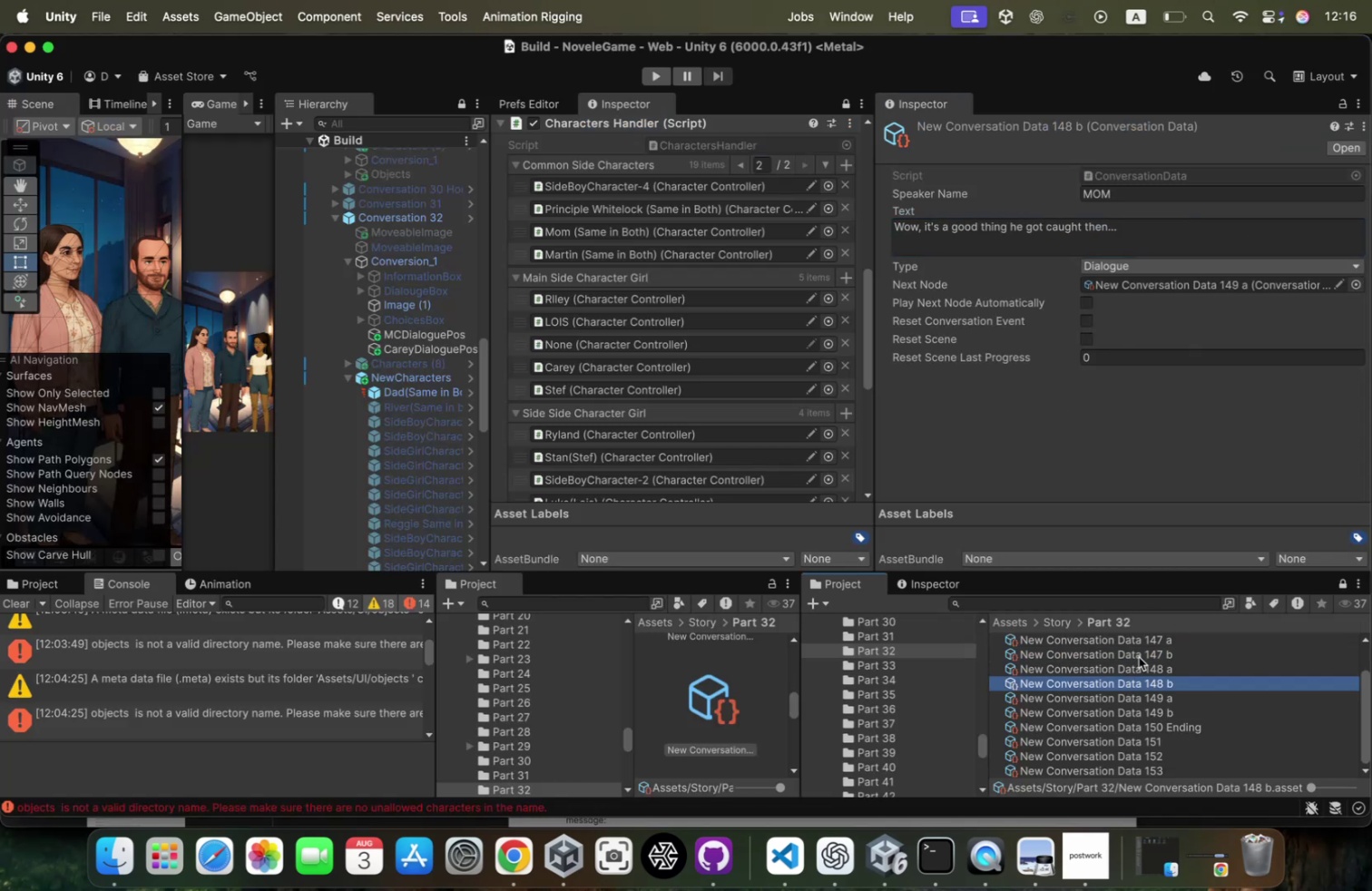 
key(Meta+CommandLeft)
 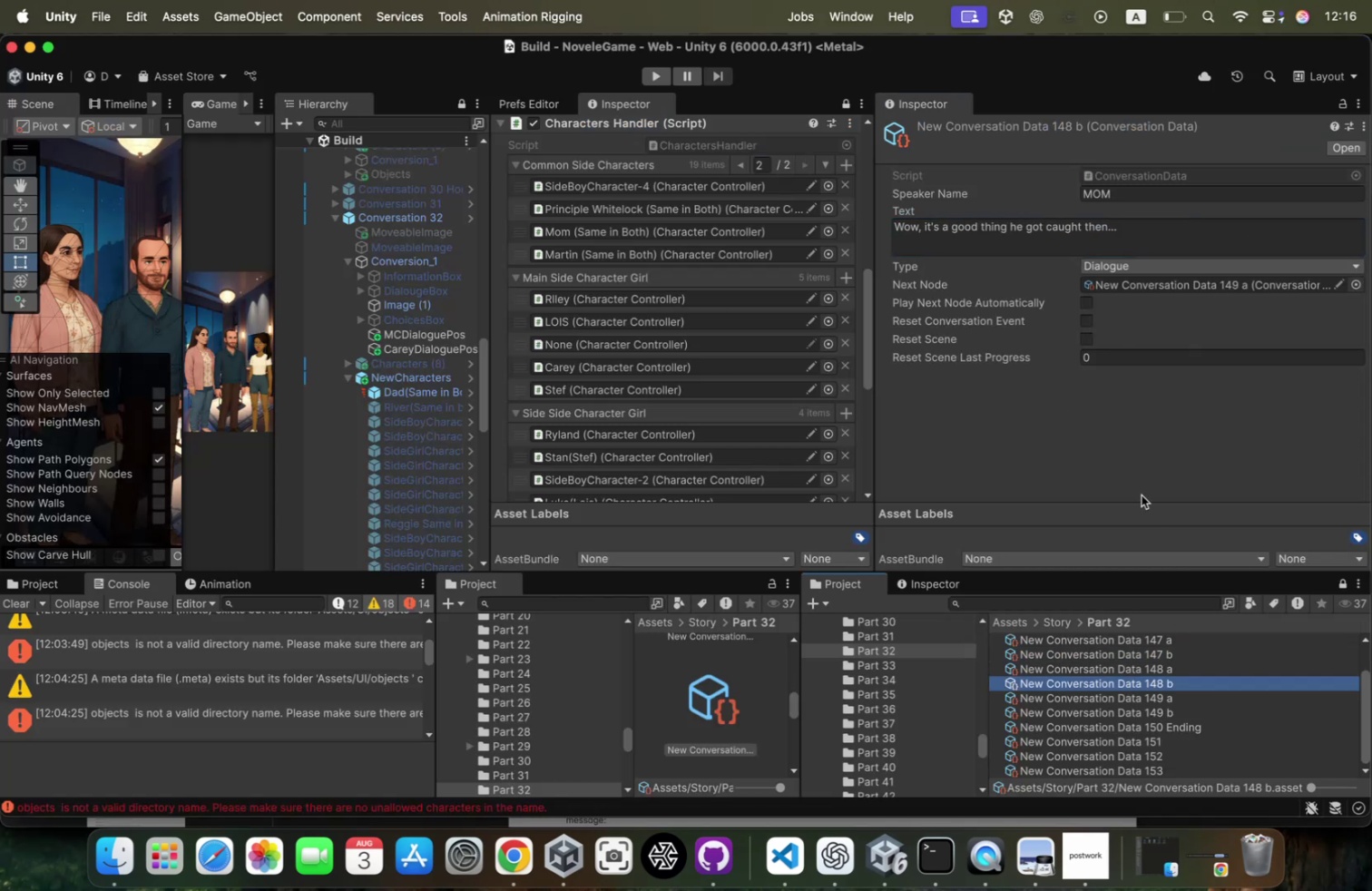 
key(Meta+Tab)
 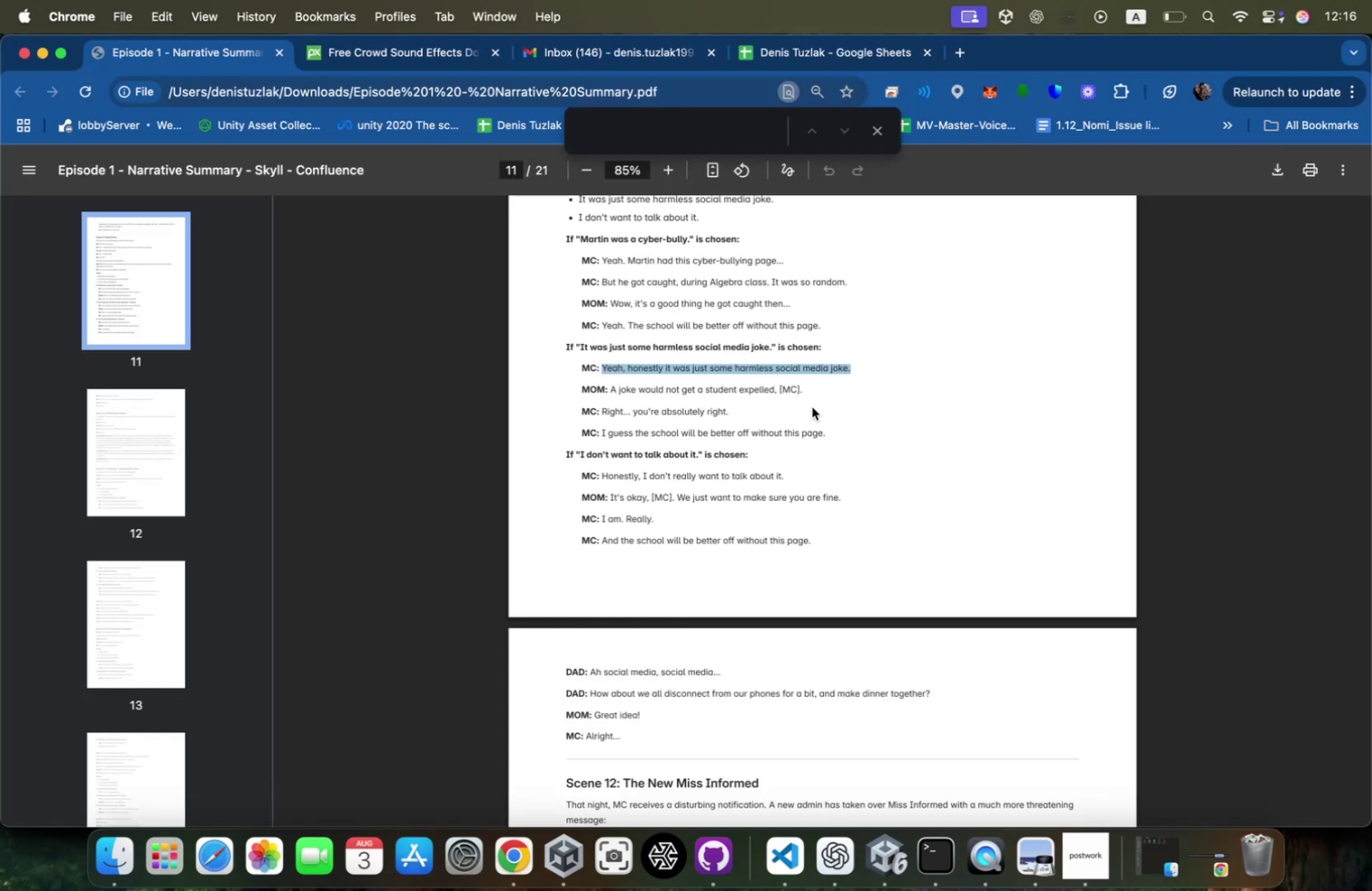 
left_click_drag(start_coordinate=[810, 394], to_coordinate=[612, 388])
 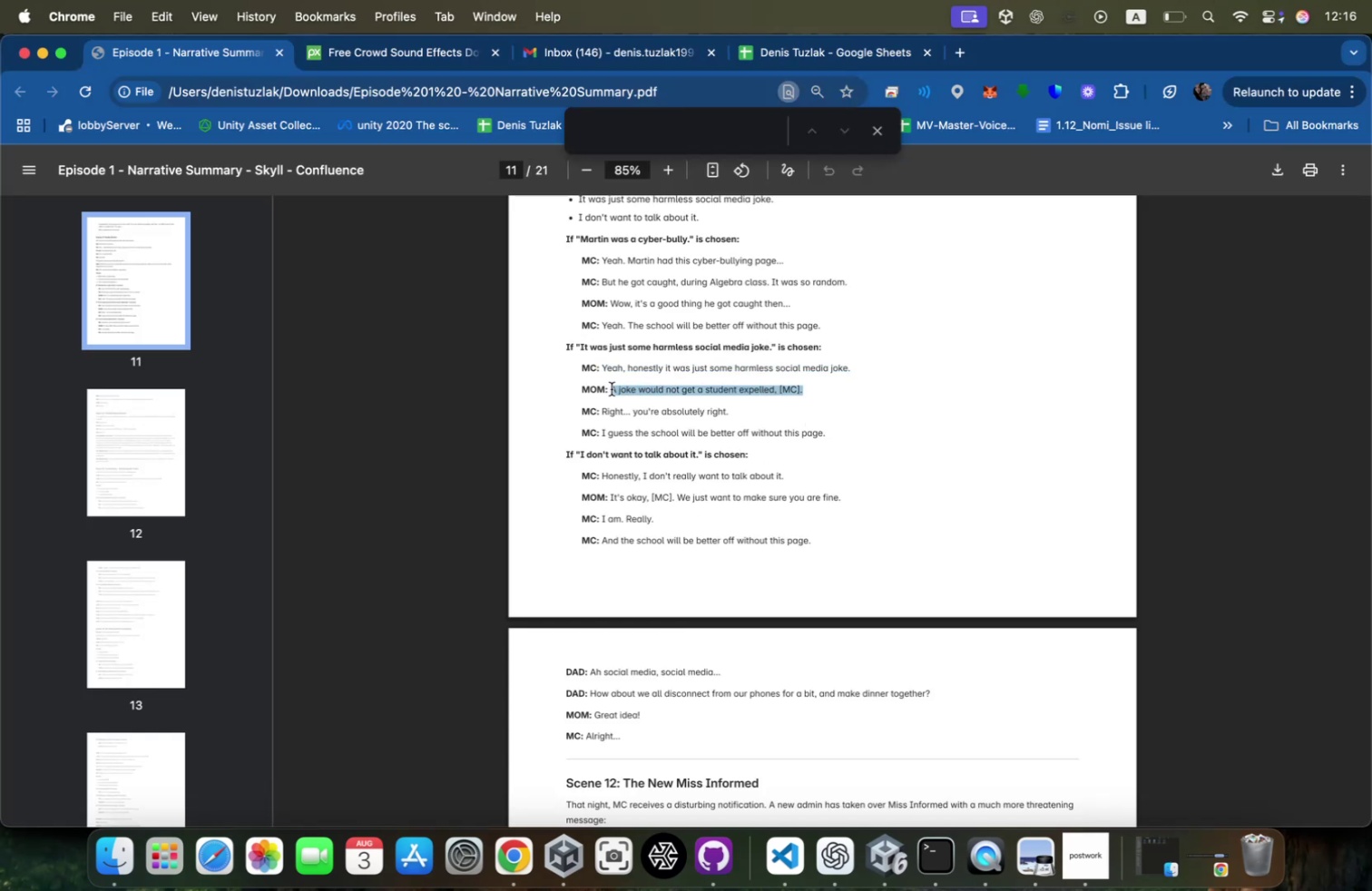 
key(Meta+CommandLeft)
 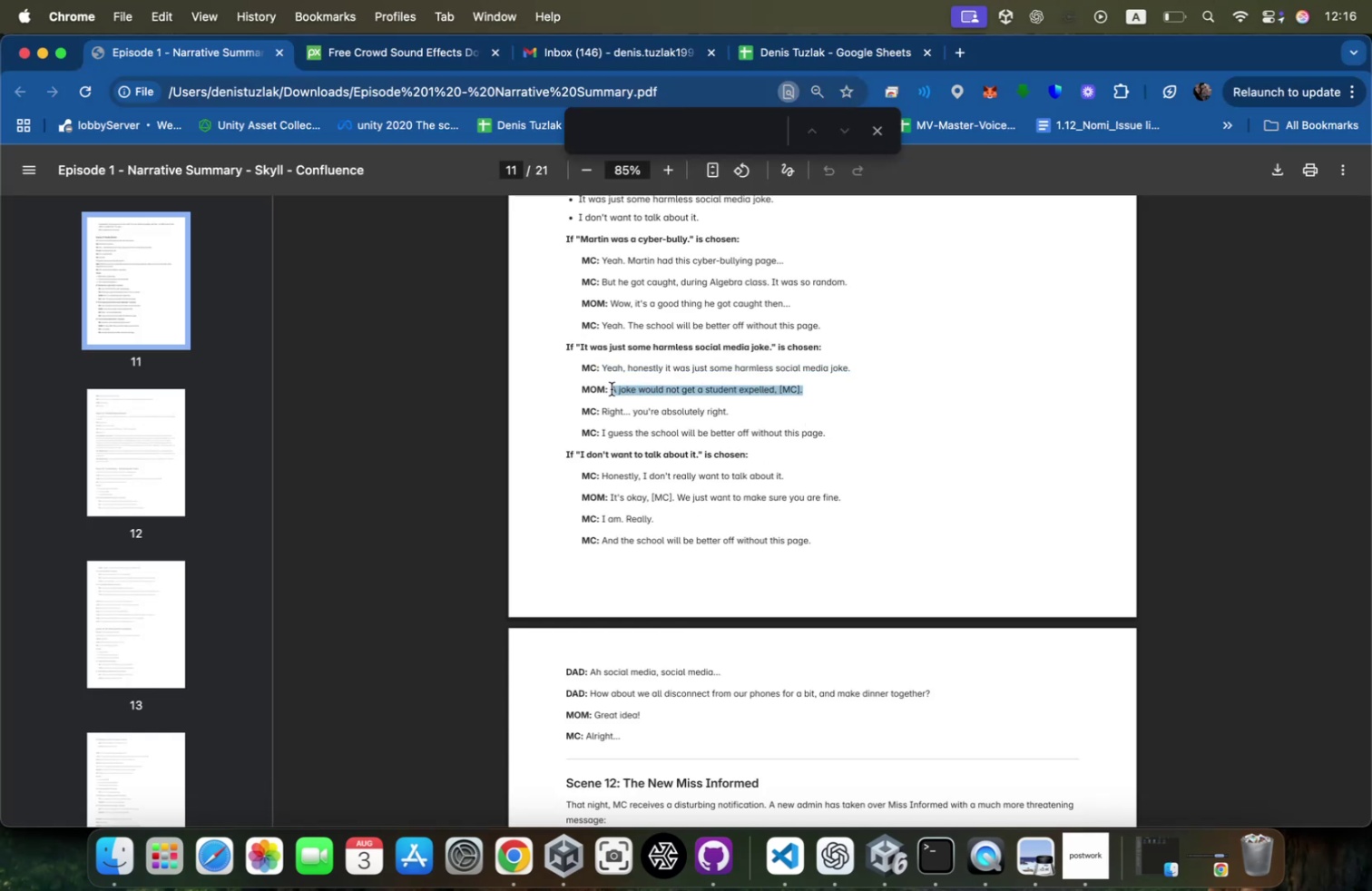 
key(Meta+C)
 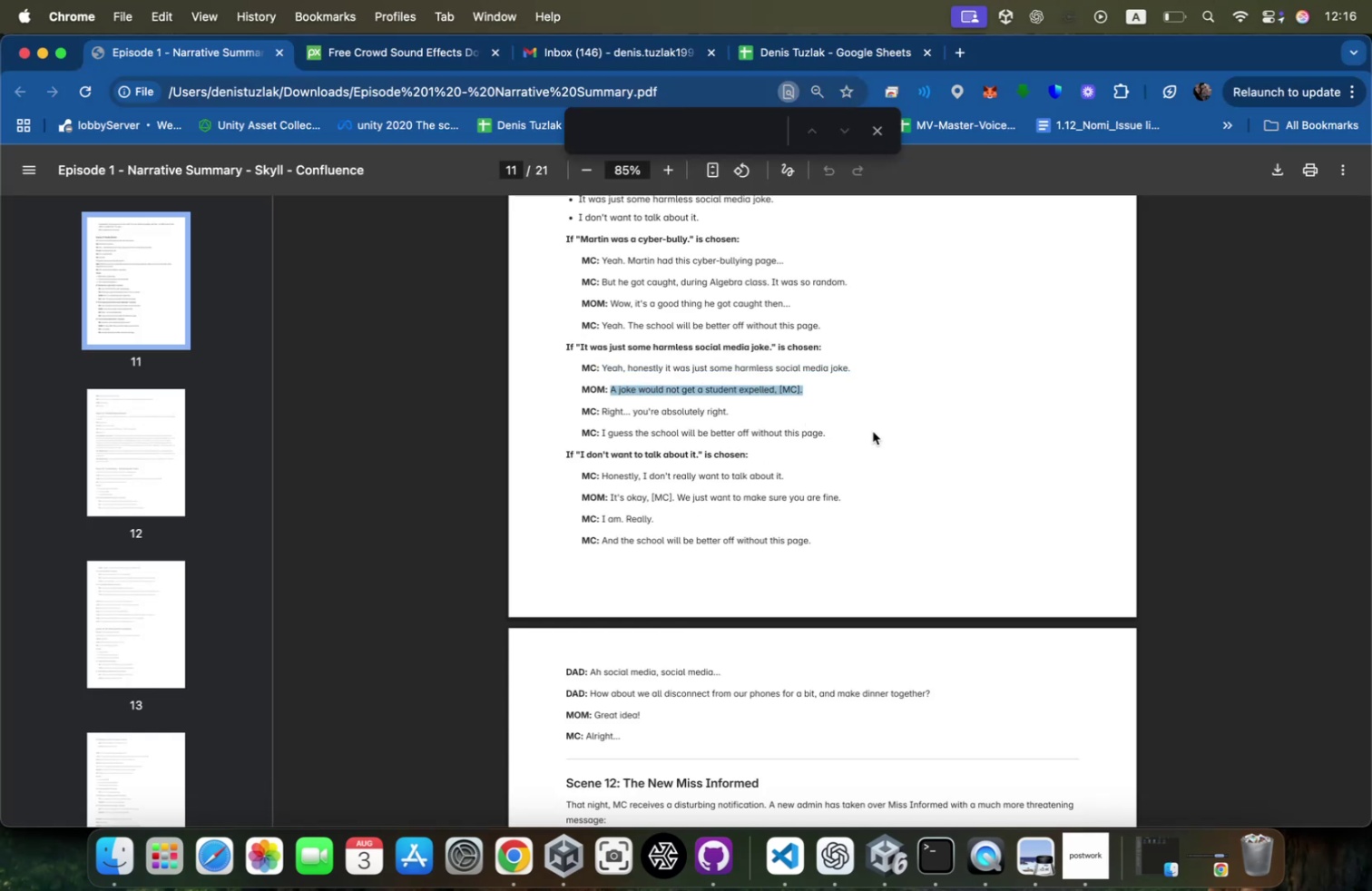 
key(Meta+CommandLeft)
 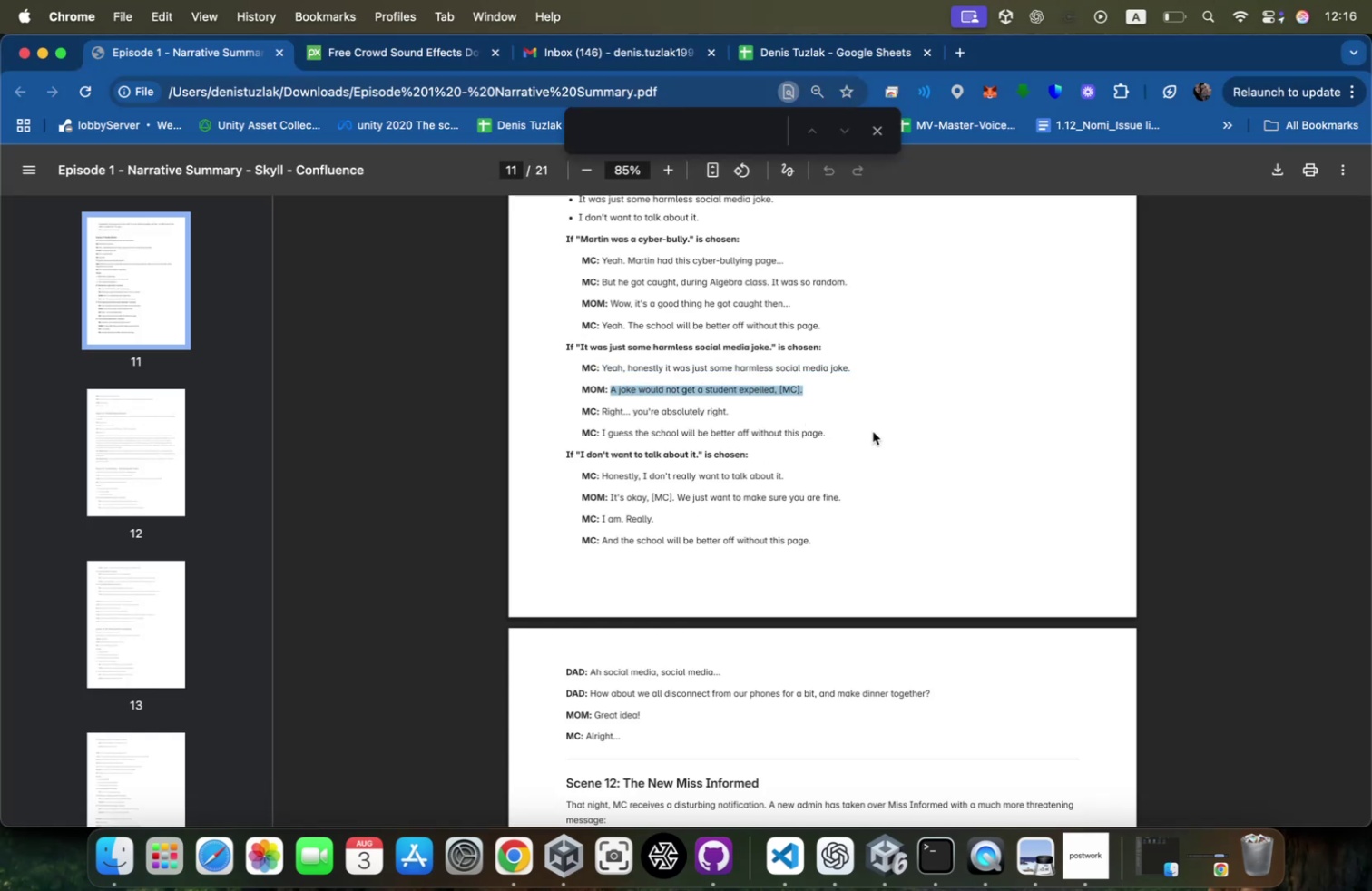 
key(Meta+Tab)
 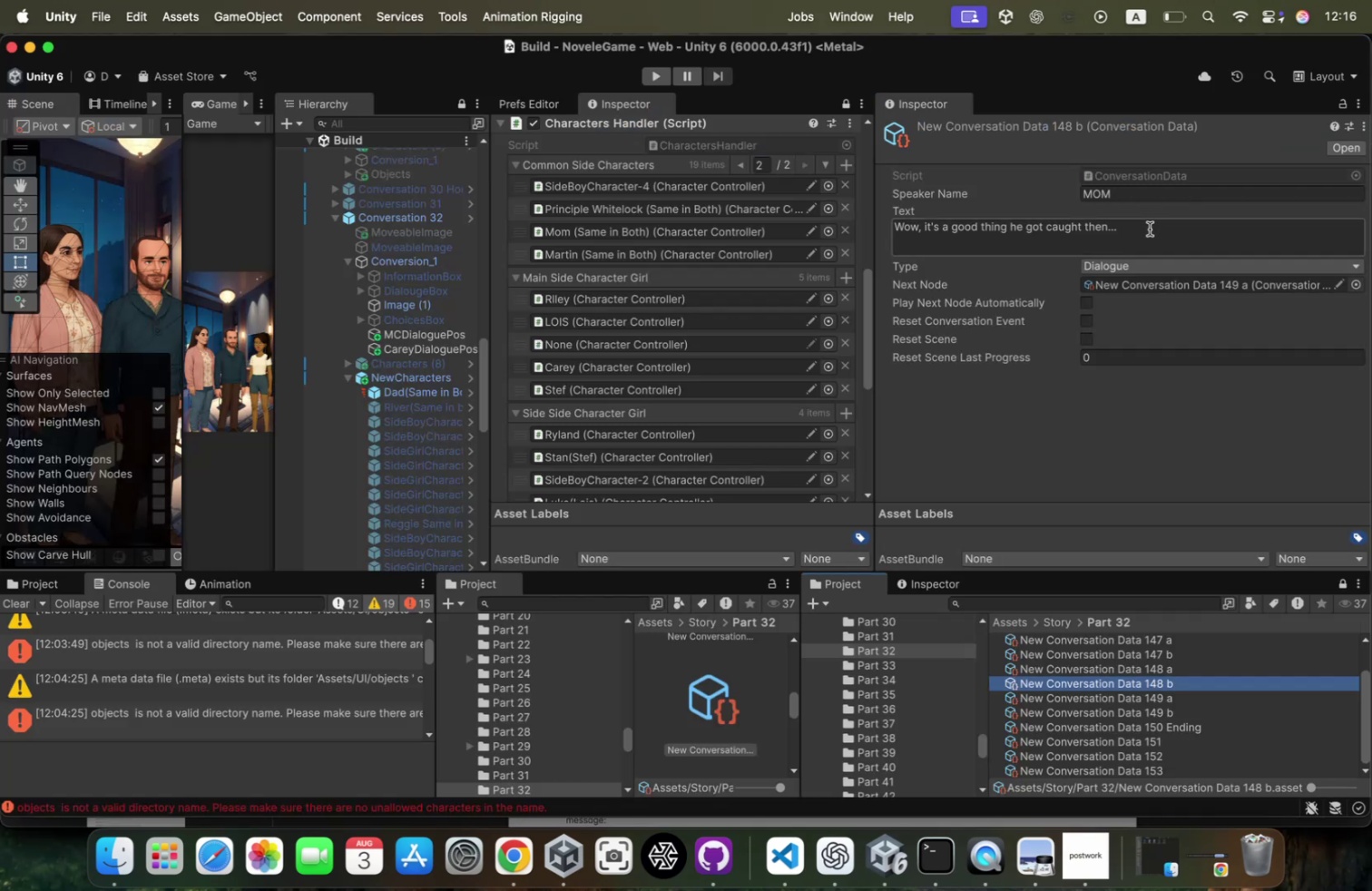 
left_click([1150, 225])
 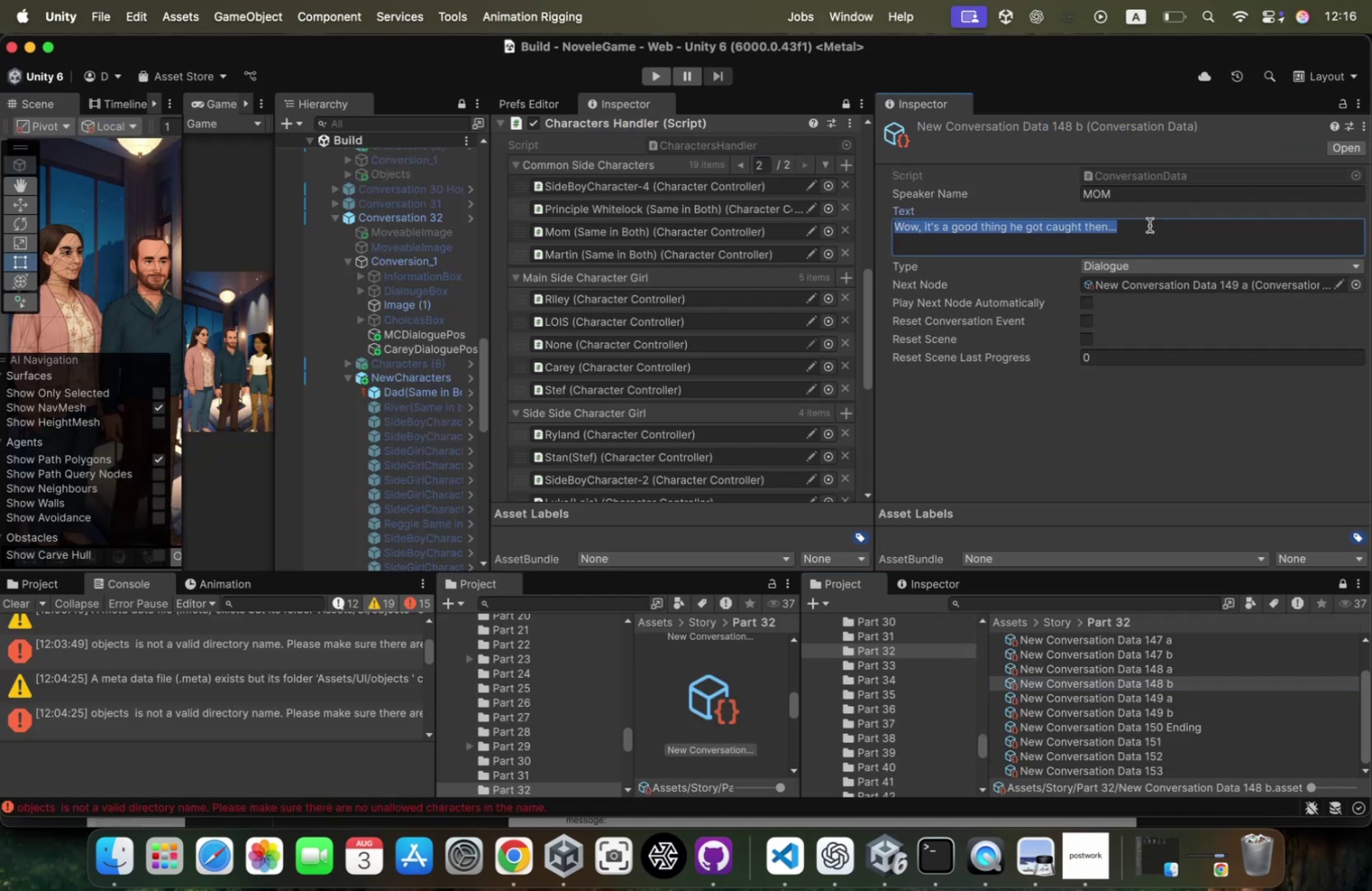 
key(Meta+CommandLeft)
 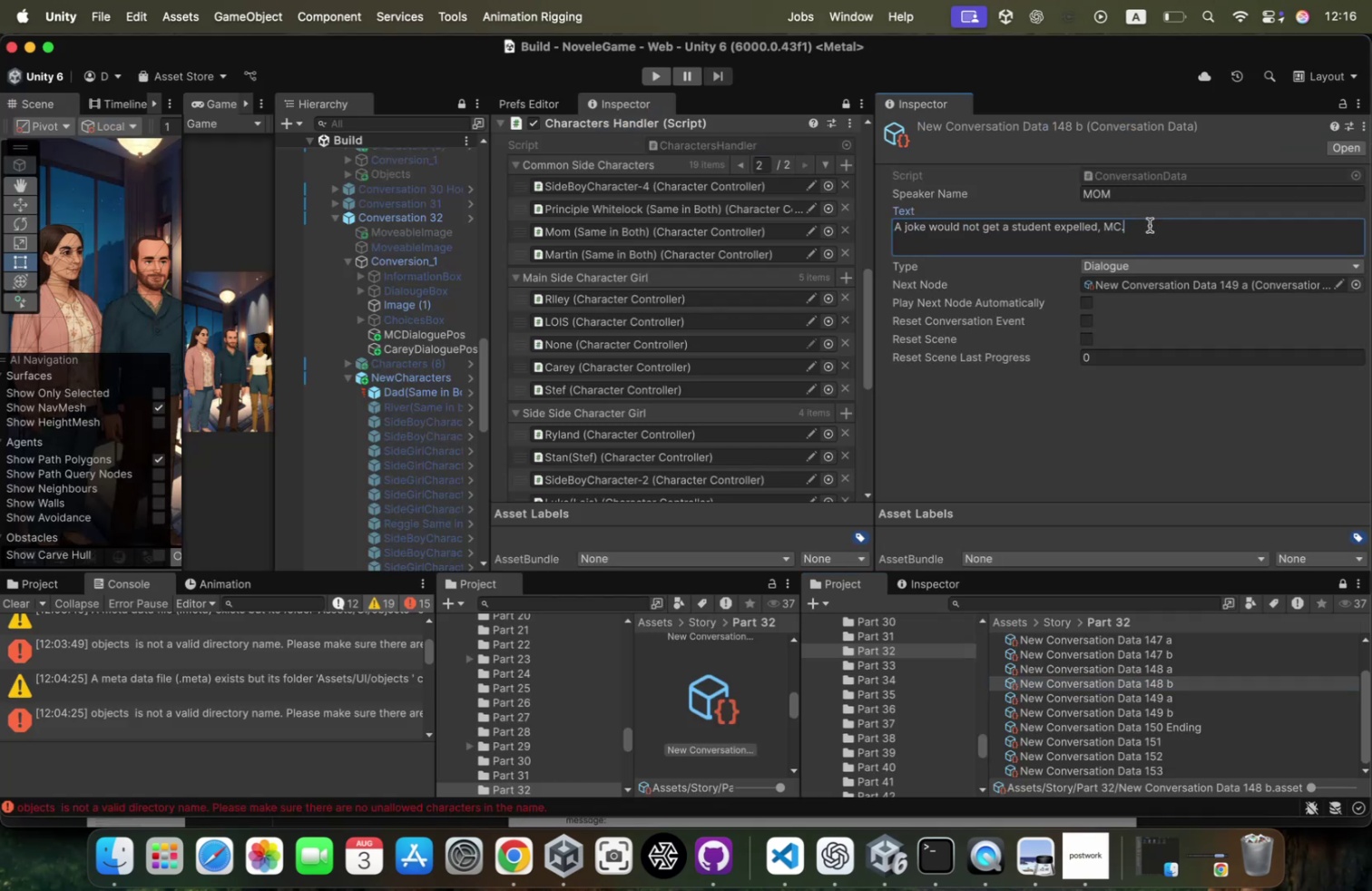 
key(Meta+V)
 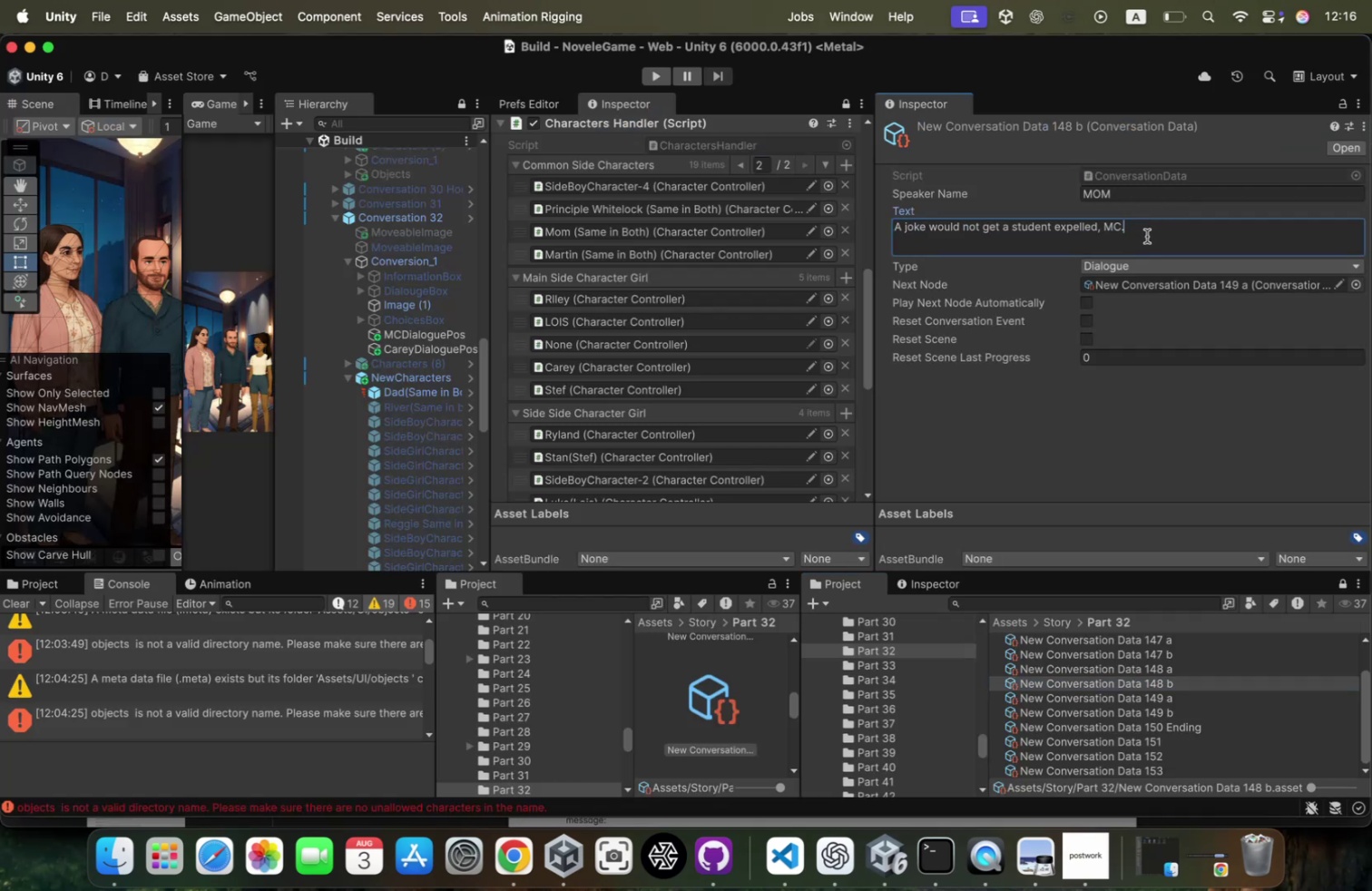 
key(Meta+CommandLeft)
 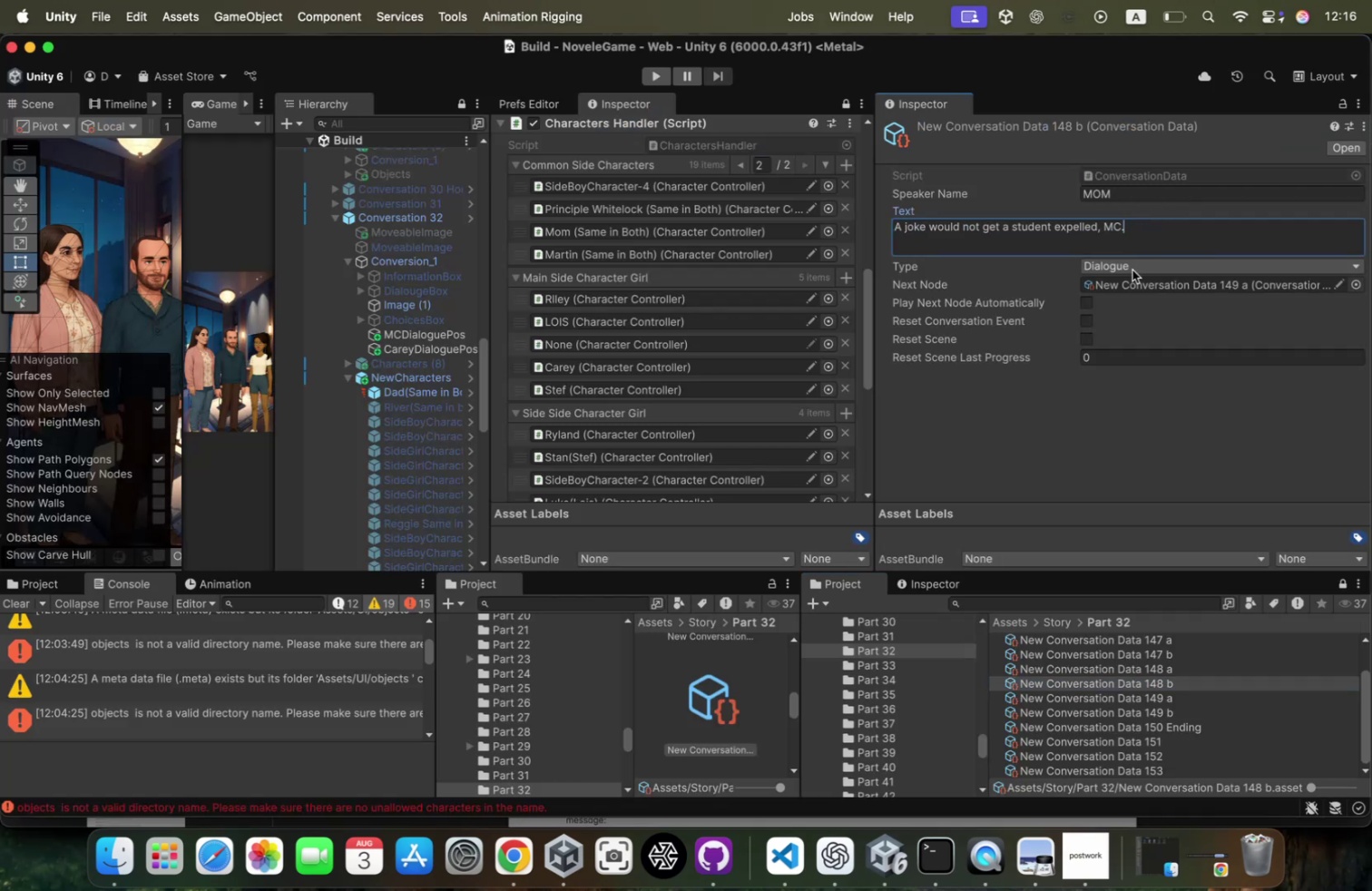 
key(Meta+Tab)
 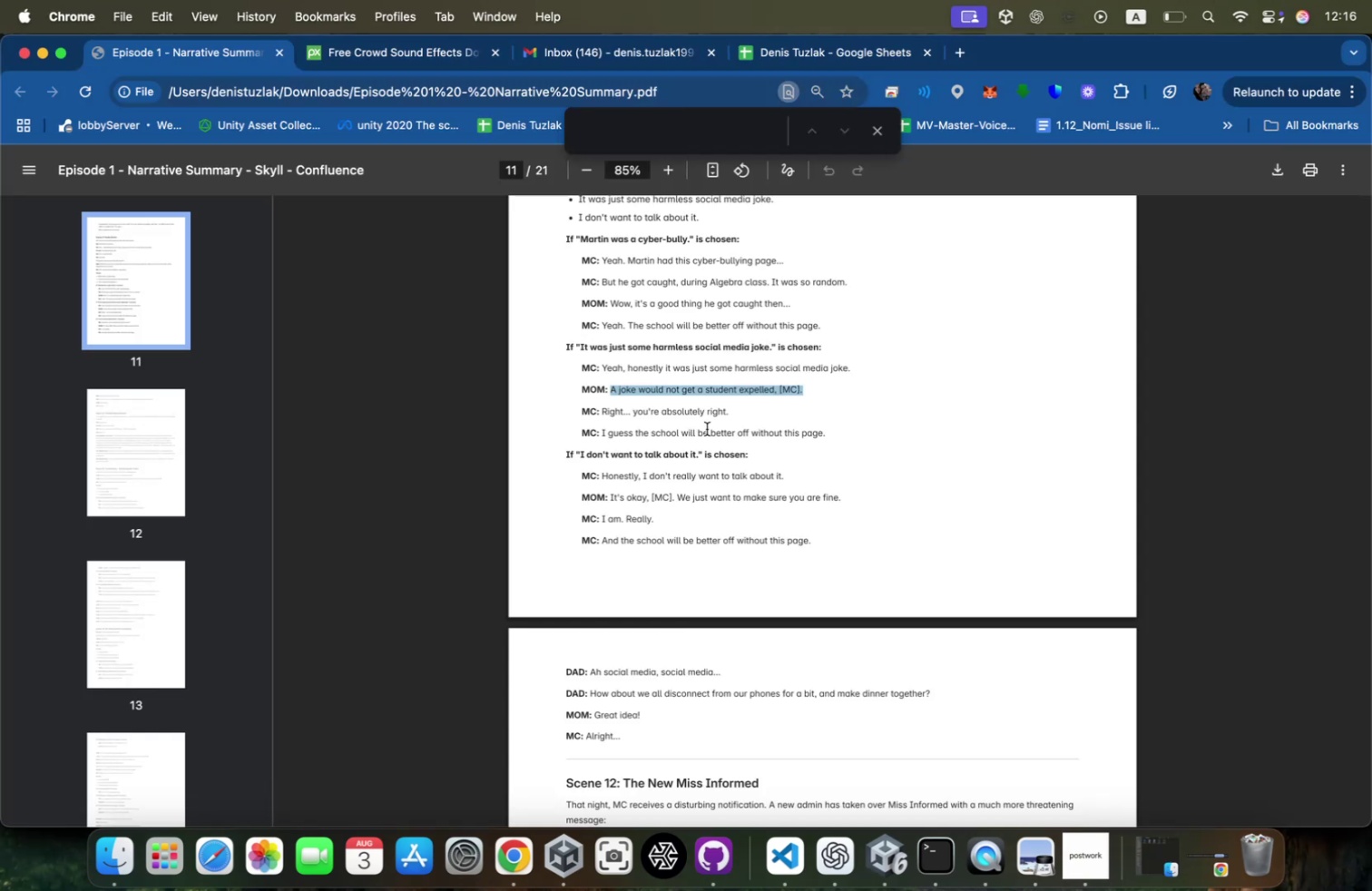 
key(Meta+CommandLeft)
 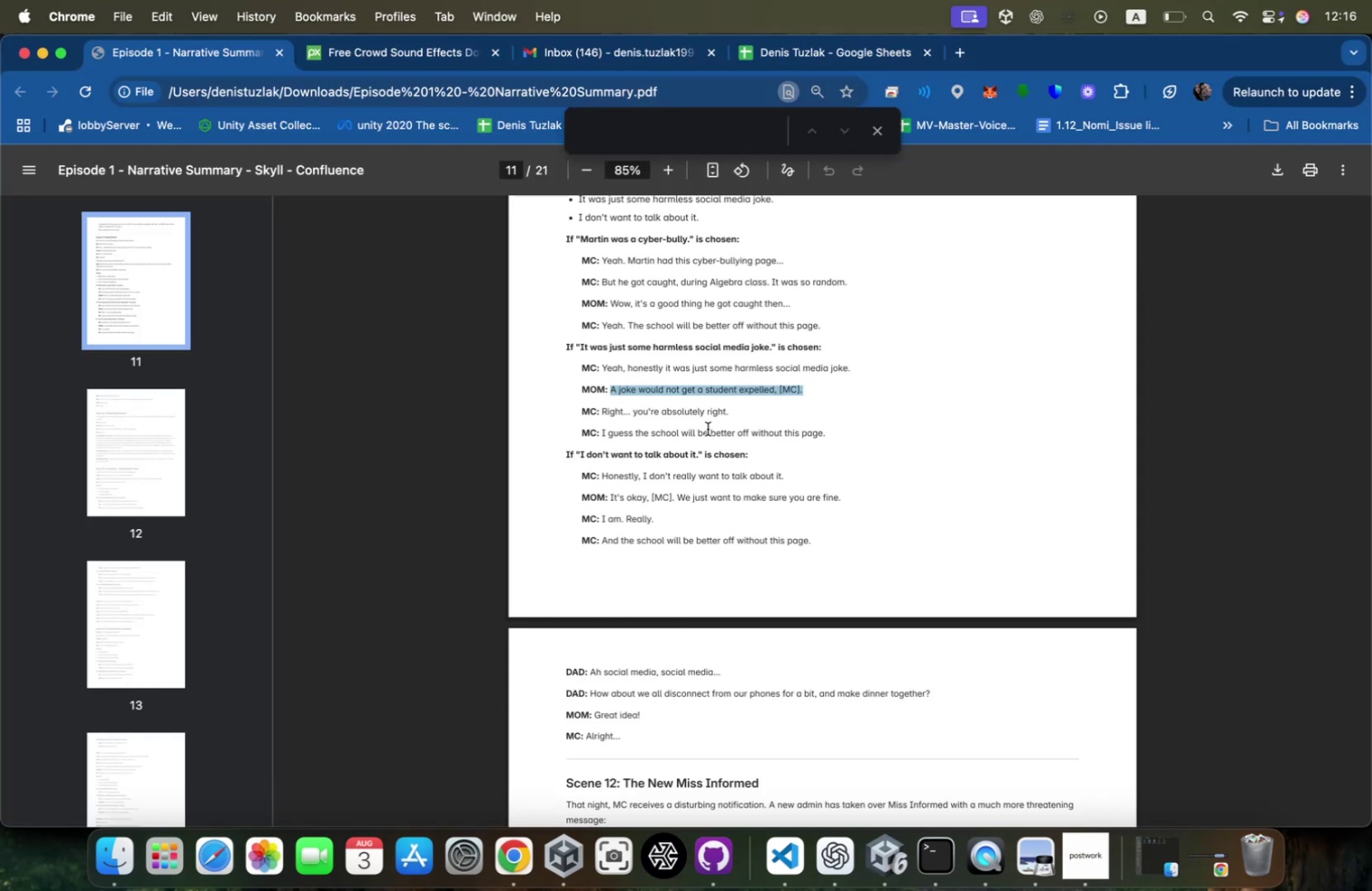 
key(Meta+Tab)
 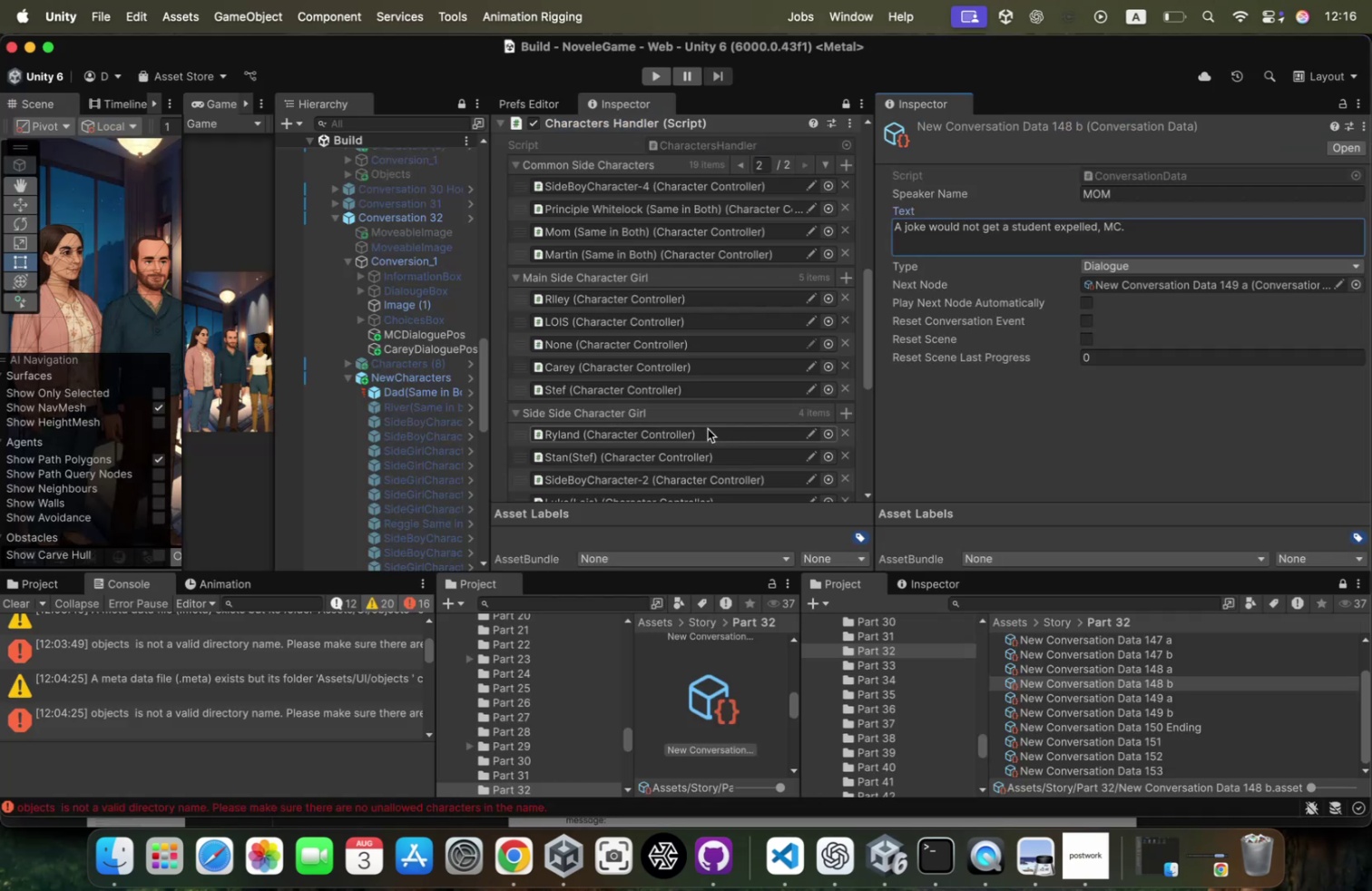 
key(Meta+Z)
 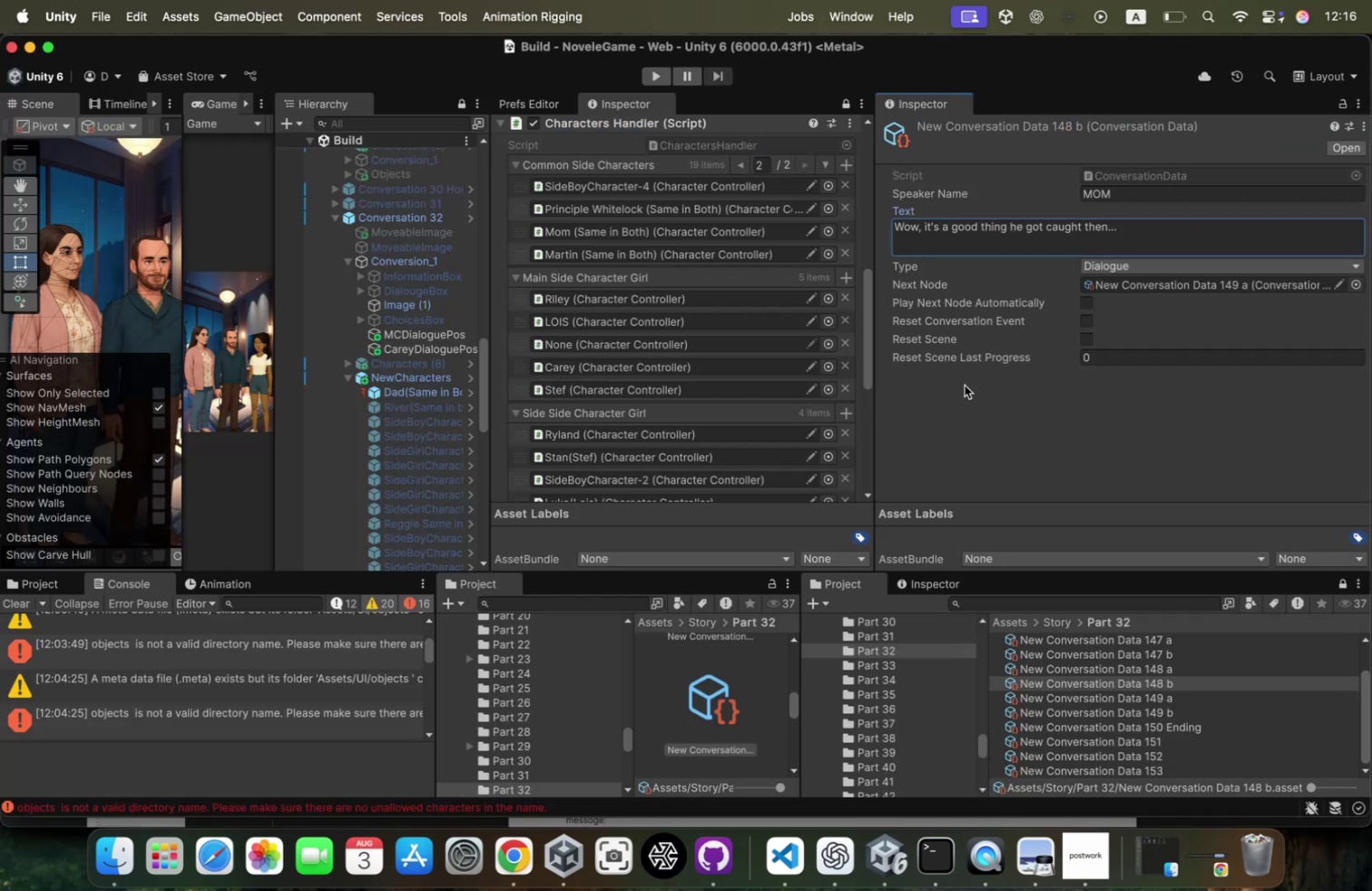 
key(Meta+Z)
 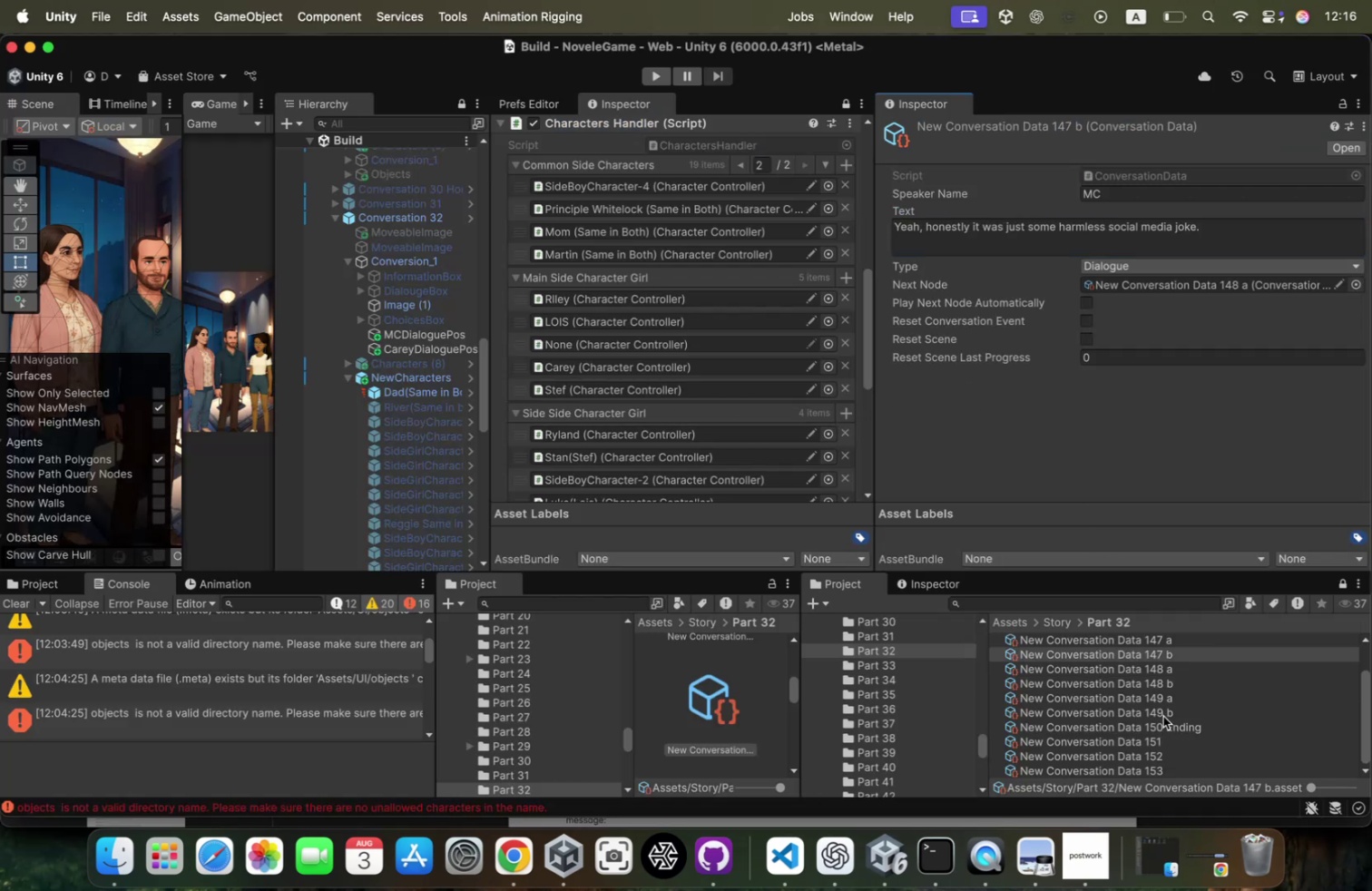 
left_click([1166, 708])
 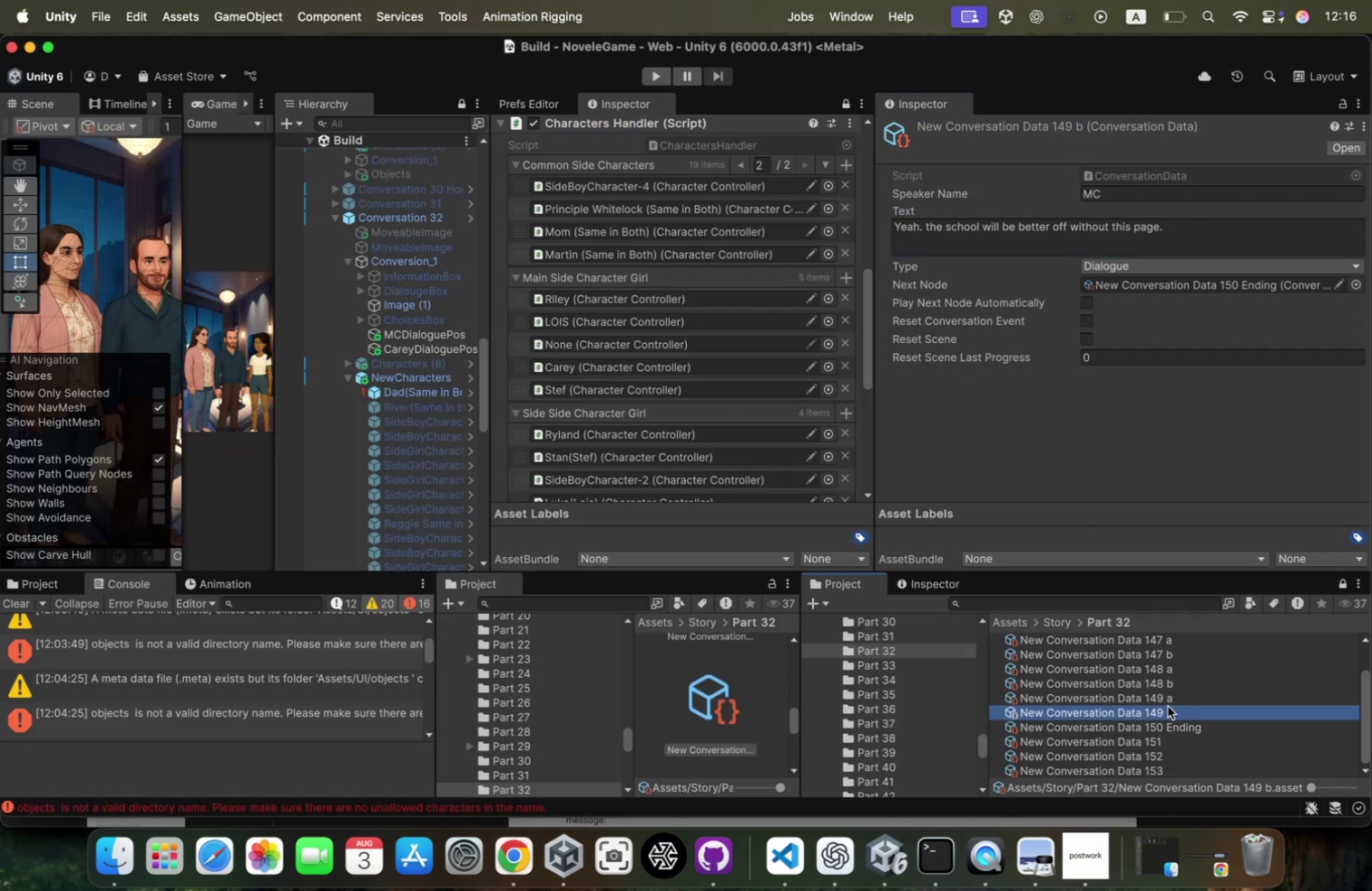 
left_click([1181, 653])
 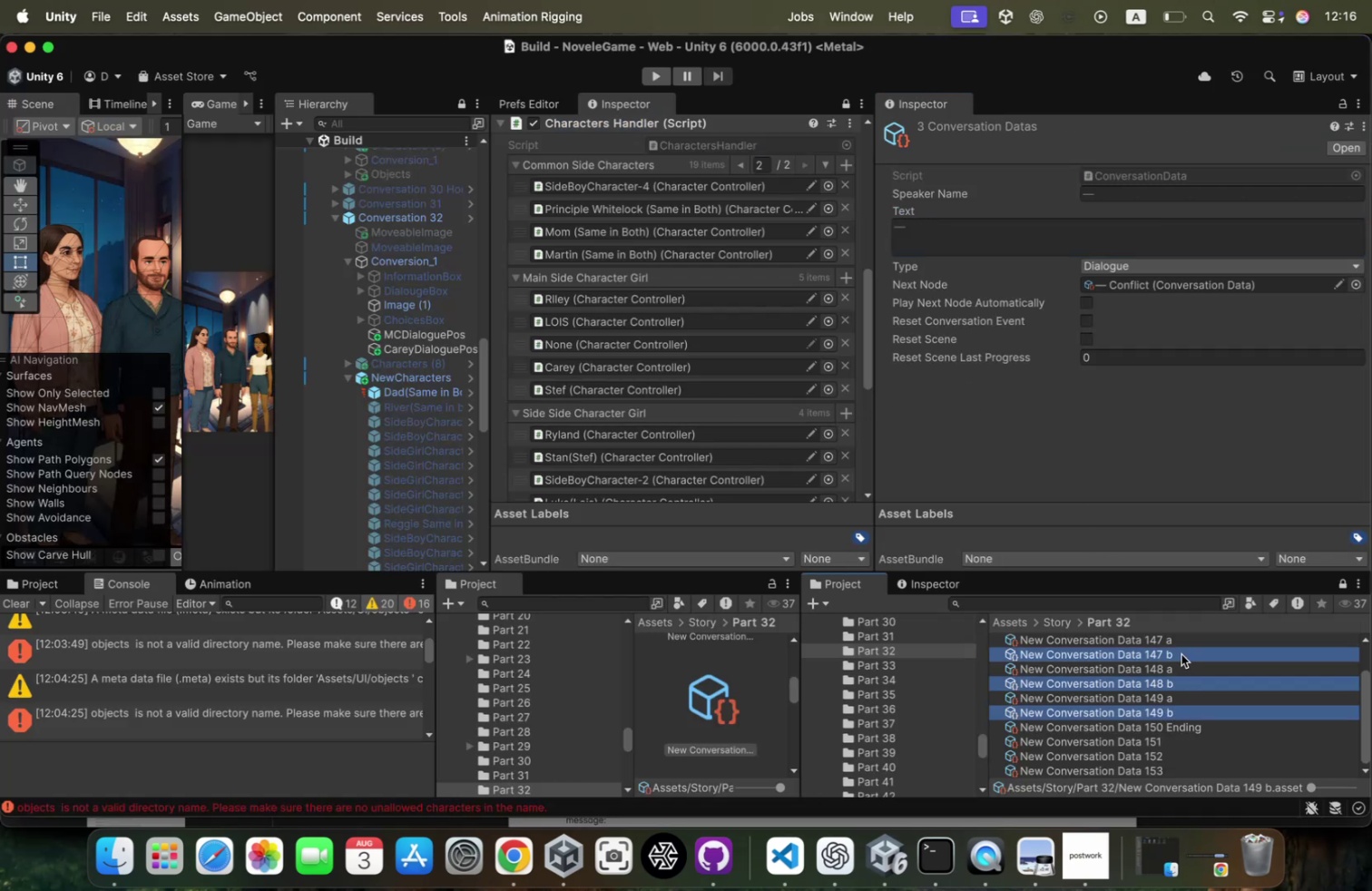 
key(Meta+Backspace)
 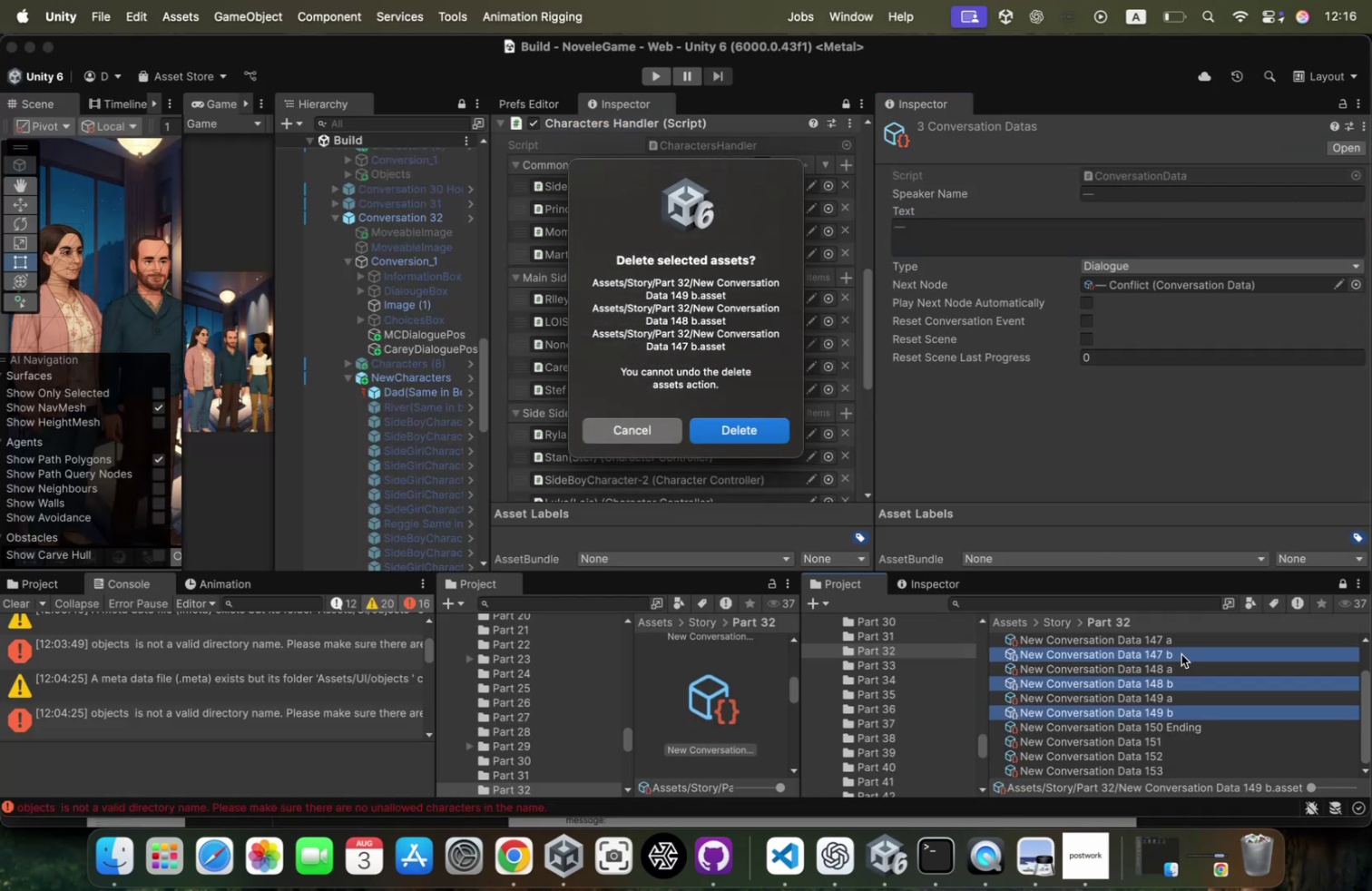 
key(Enter)
 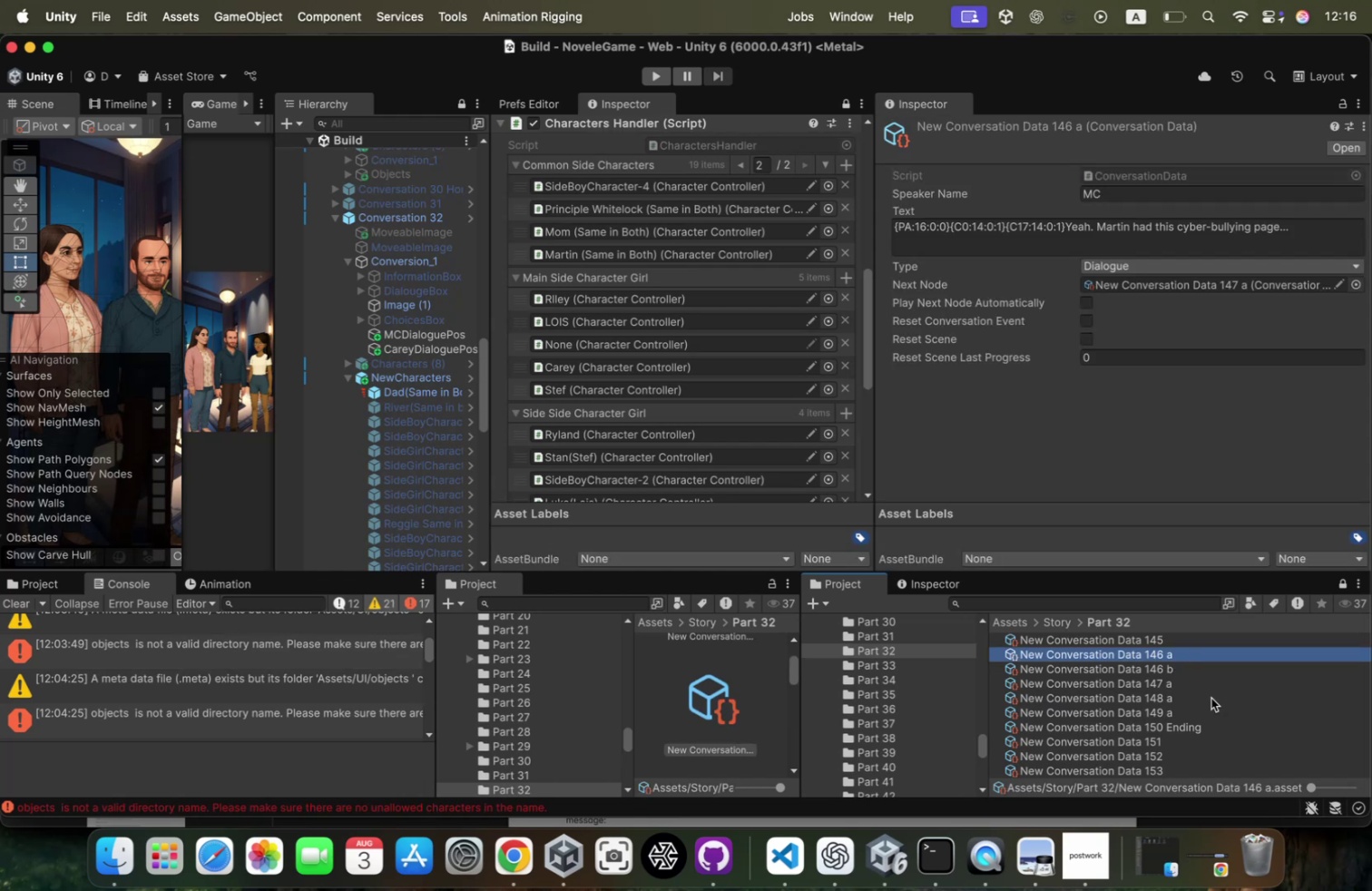 
left_click([1189, 673])
 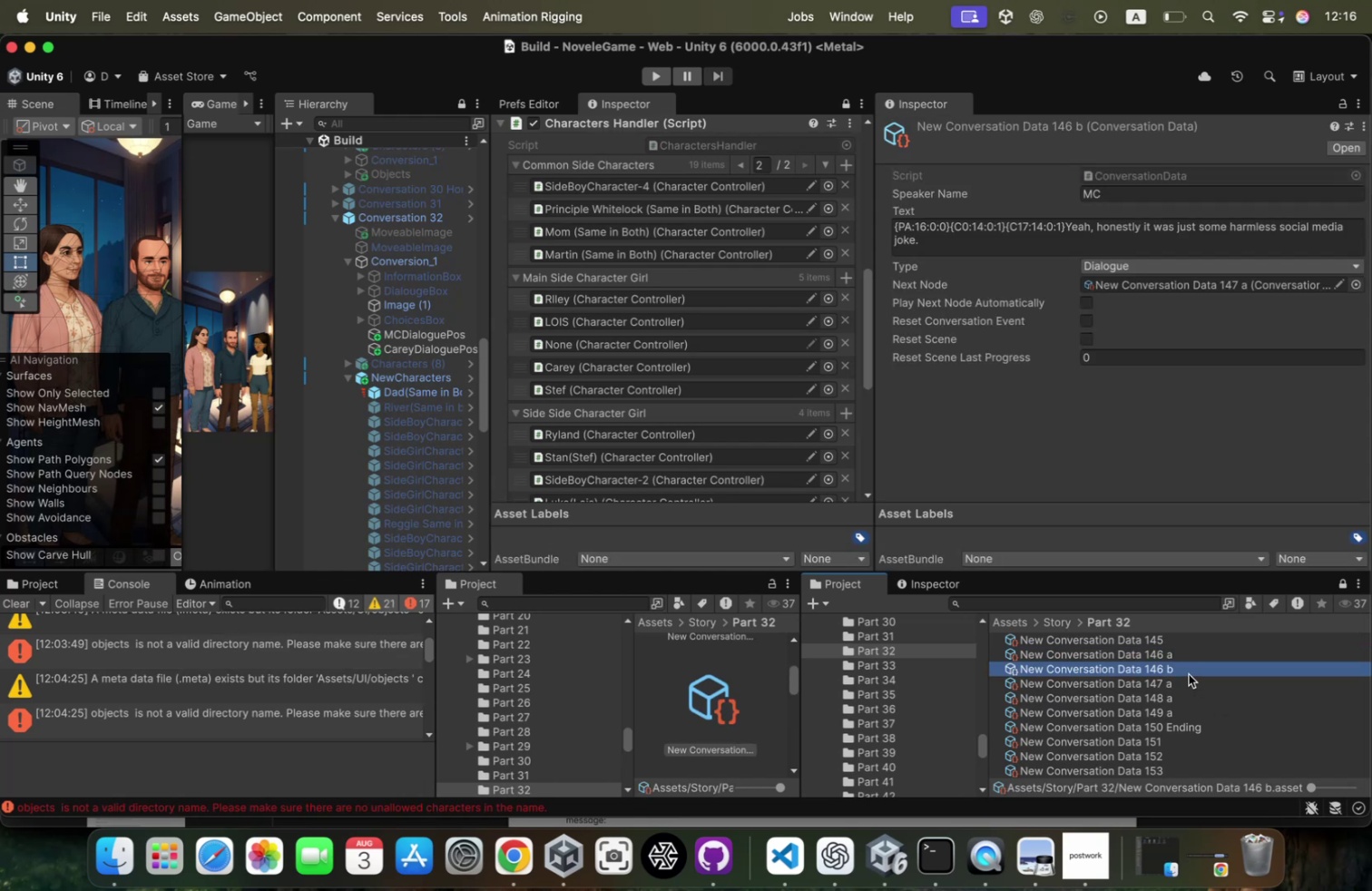 
key(Meta+Z)
 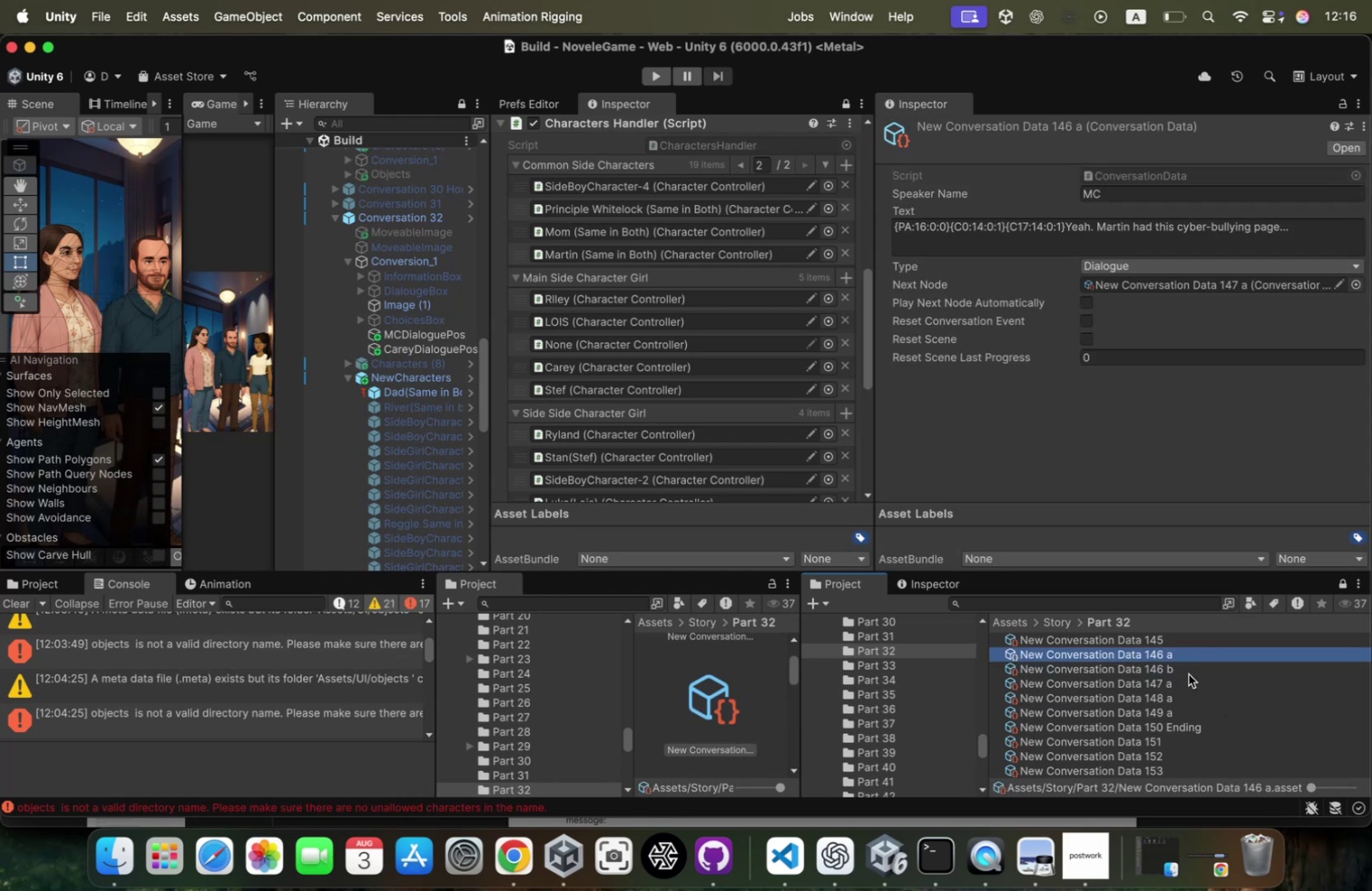 
key(Meta+Z)
 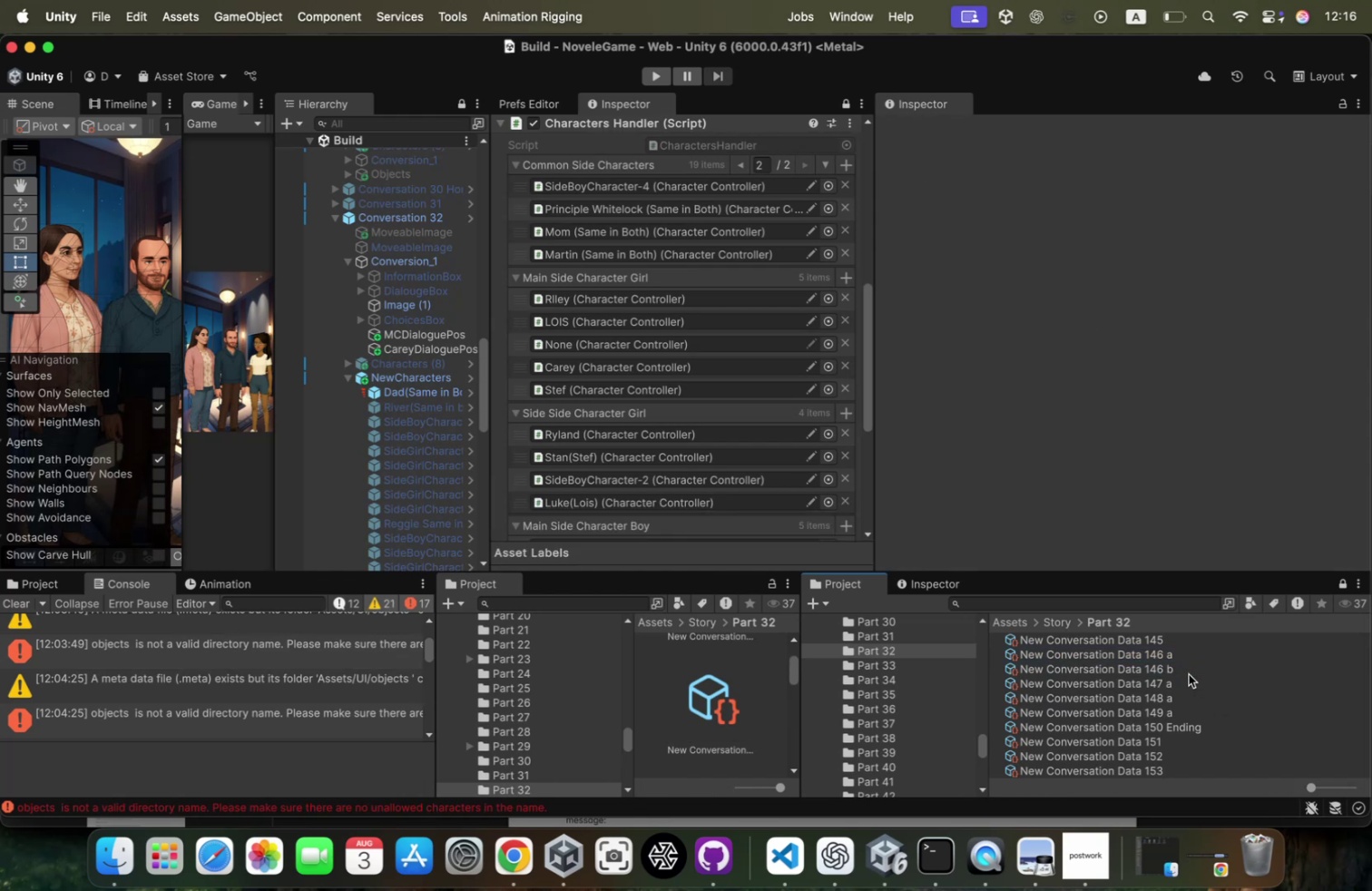 
key(Meta+Z)
 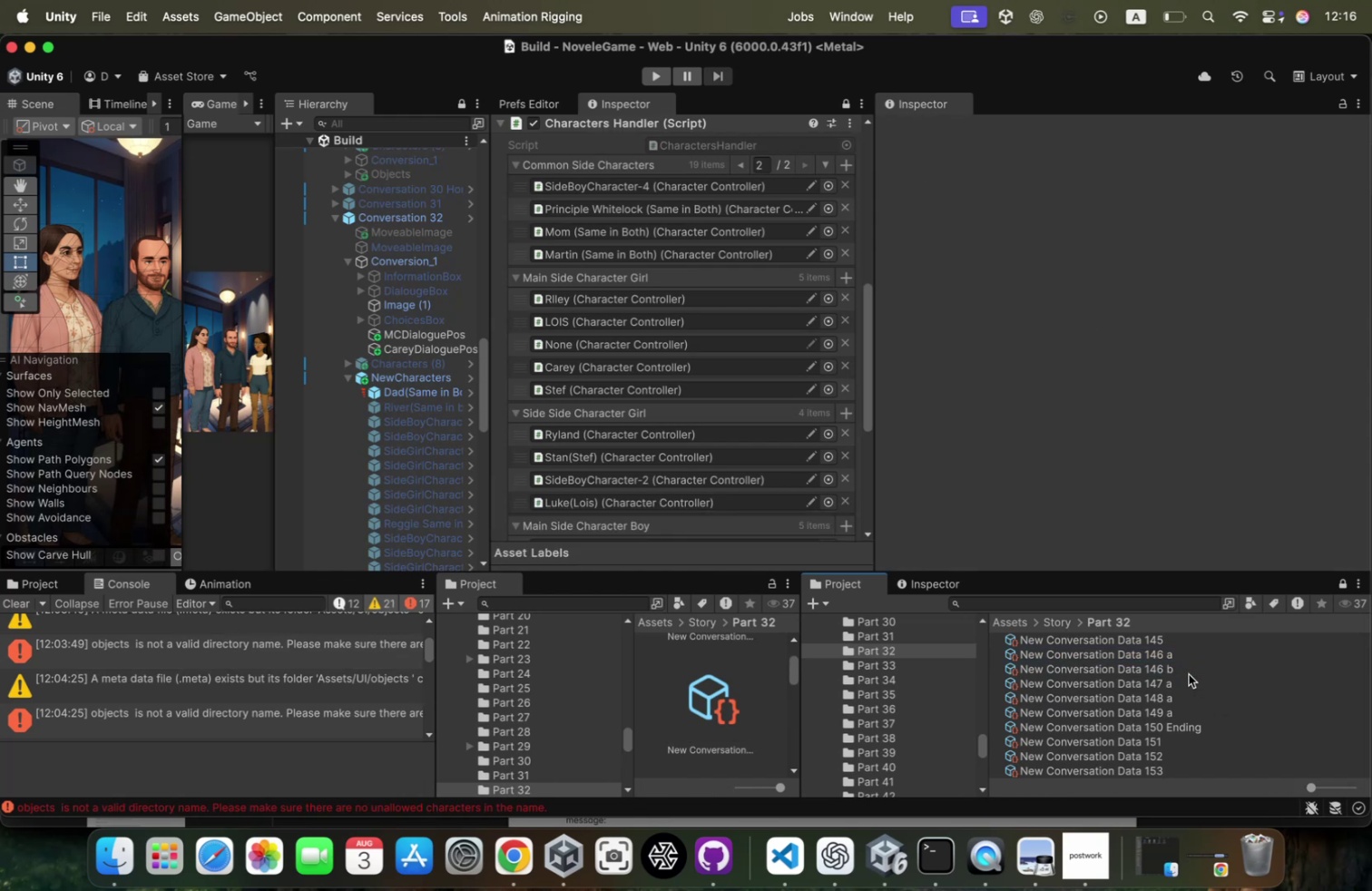 
key(Meta+Z)
 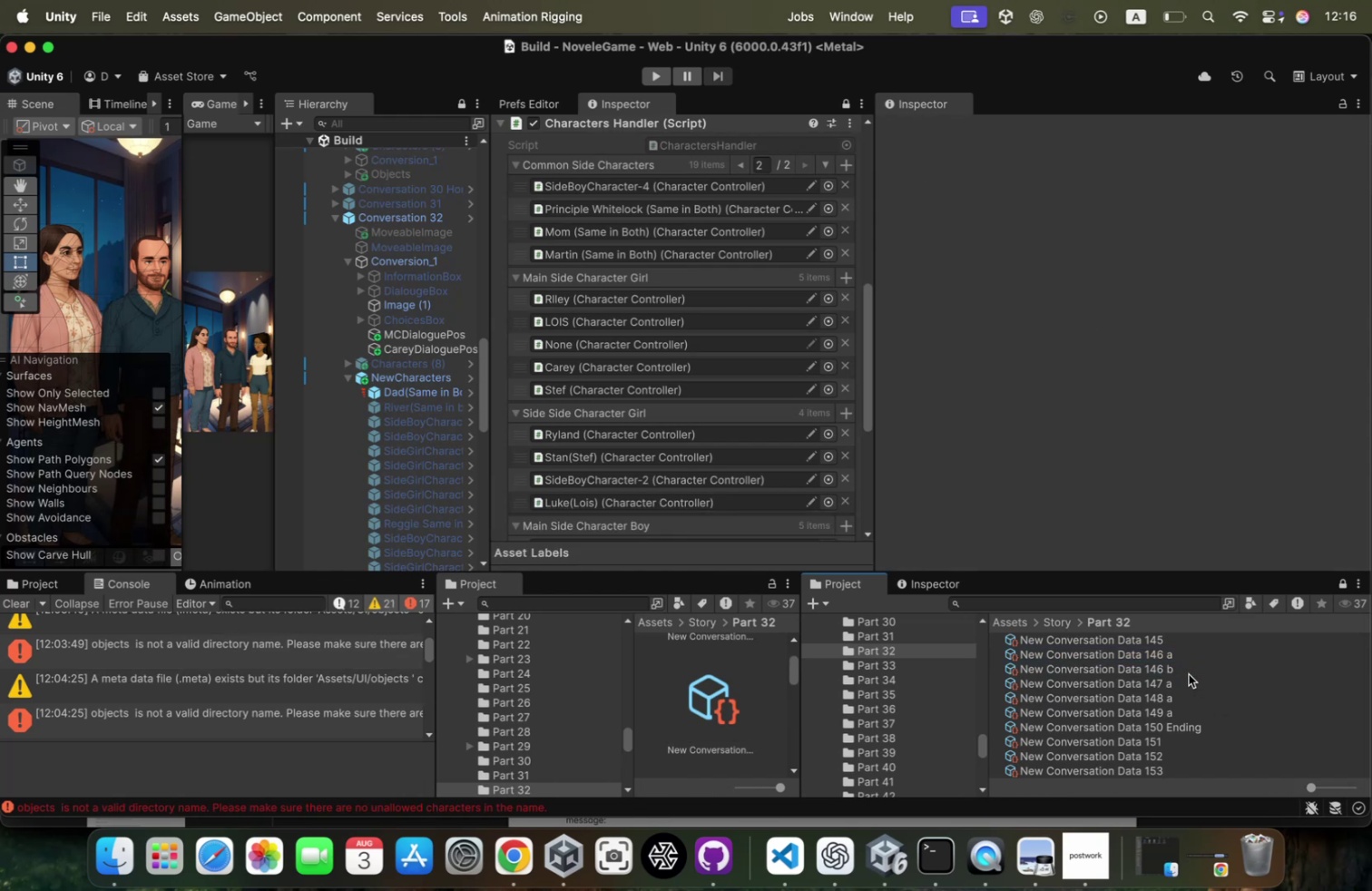 
key(Meta+Z)
 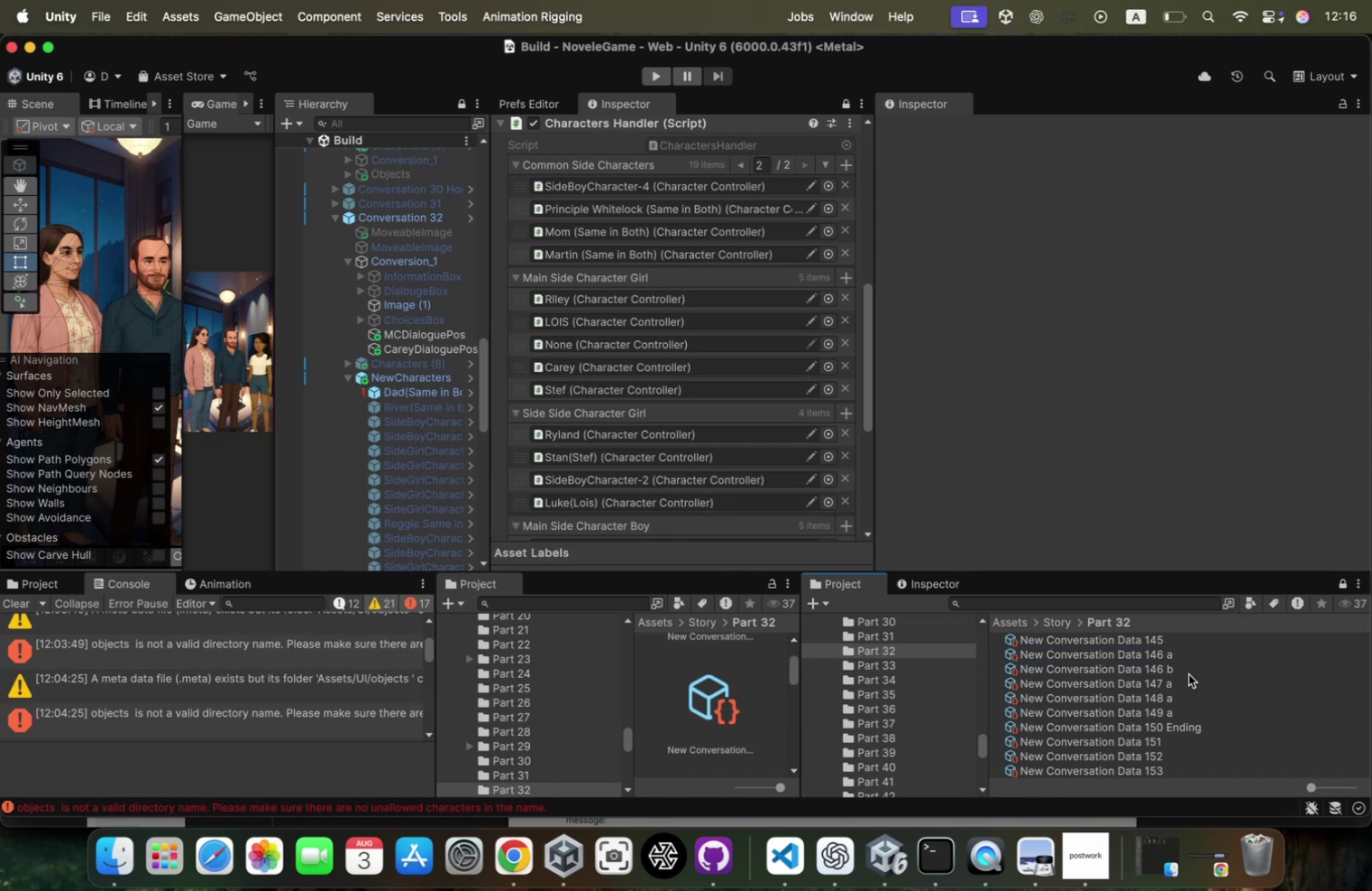 
key(Meta+Z)
 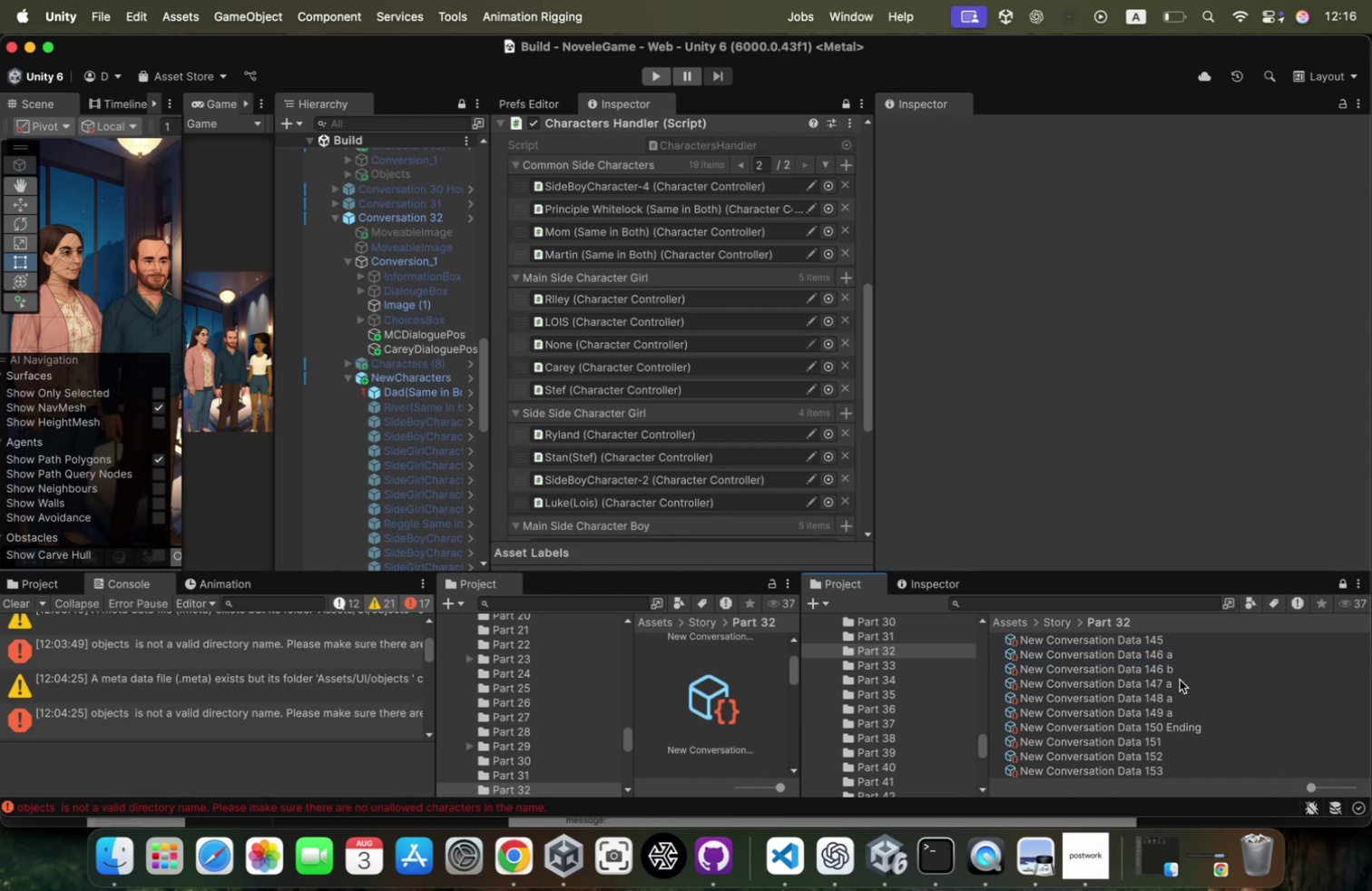 
key(Meta+Z)
 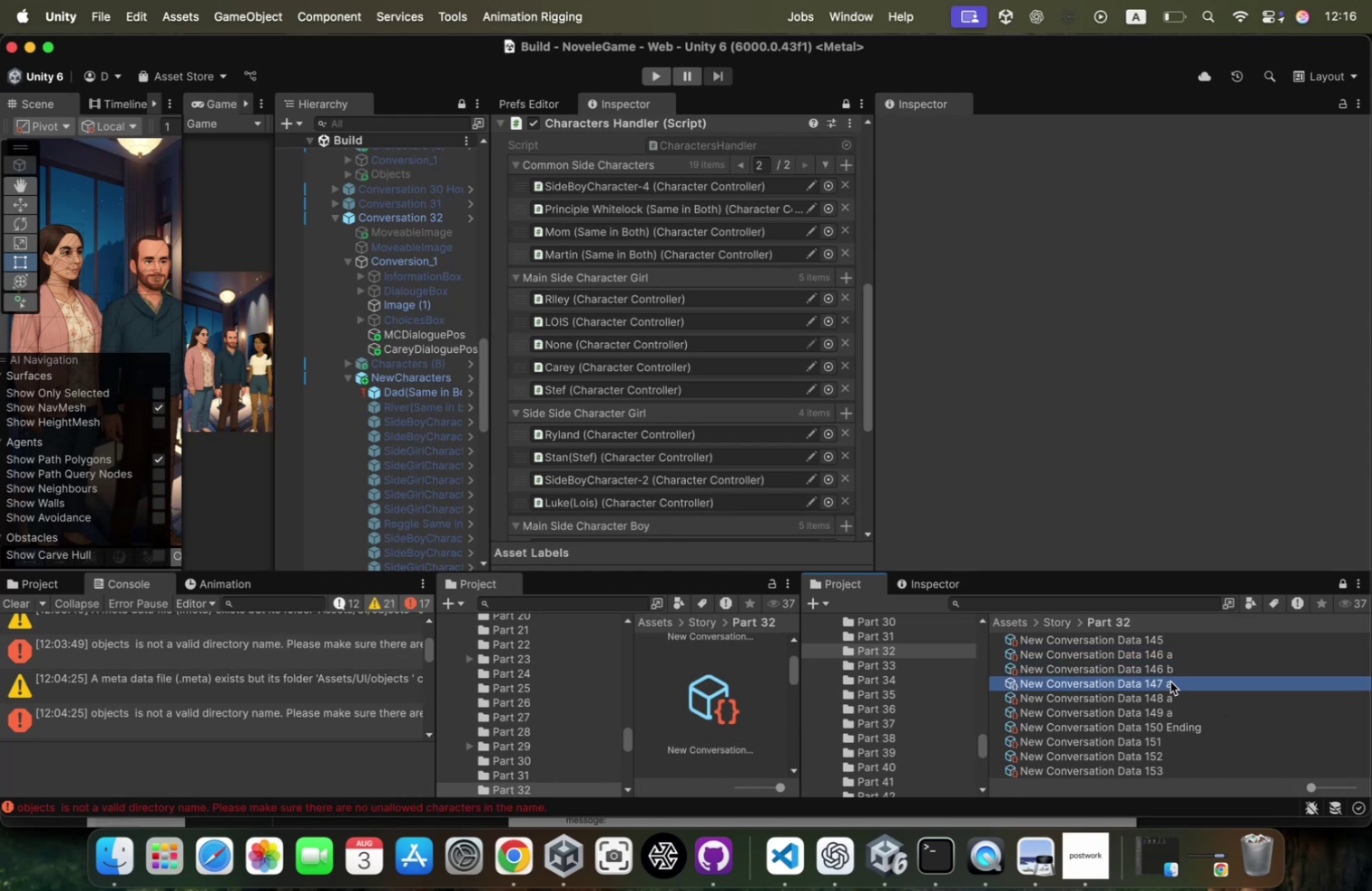 
left_click([1171, 680])
 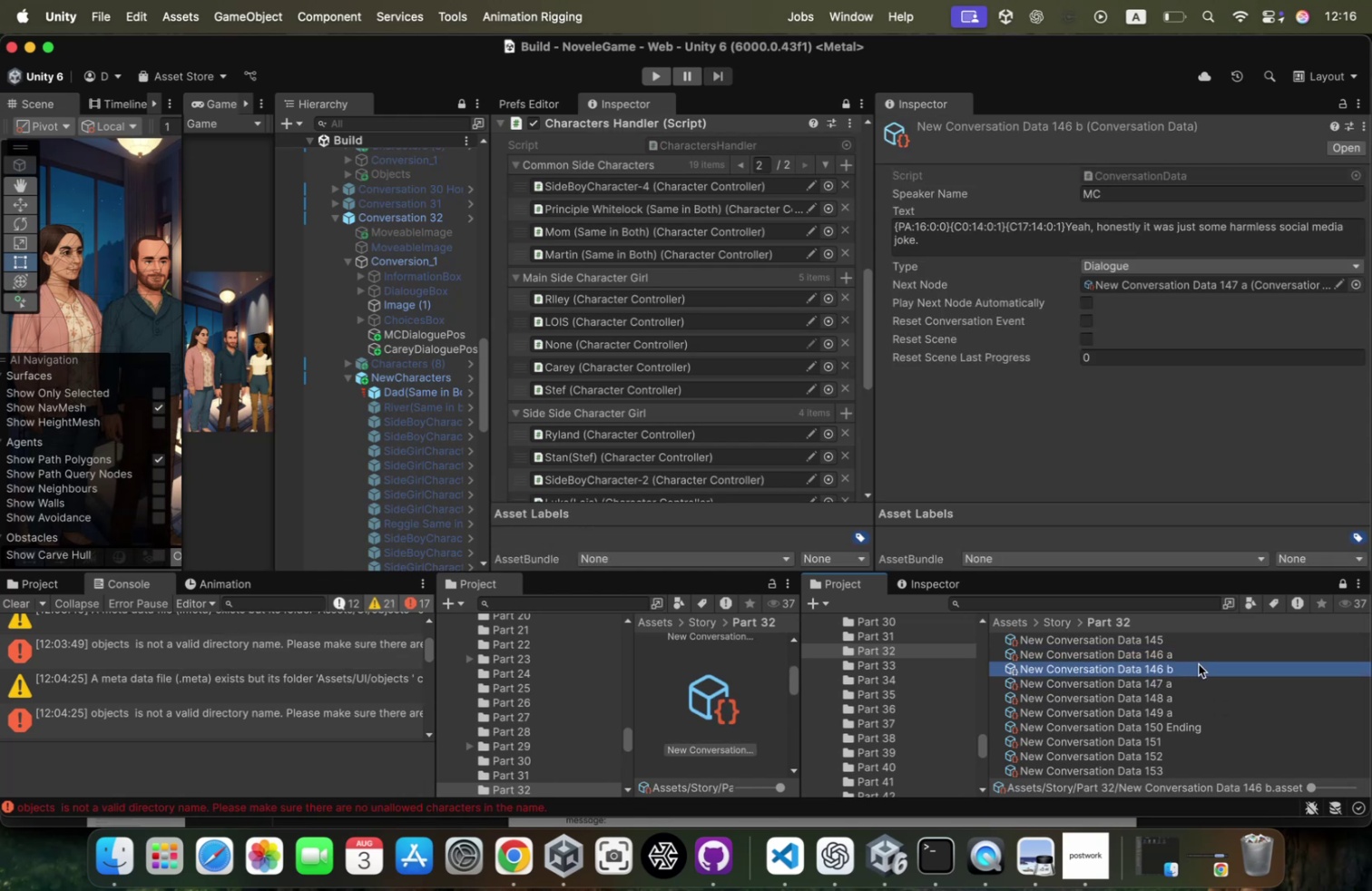 
key(Meta+CommandLeft)
 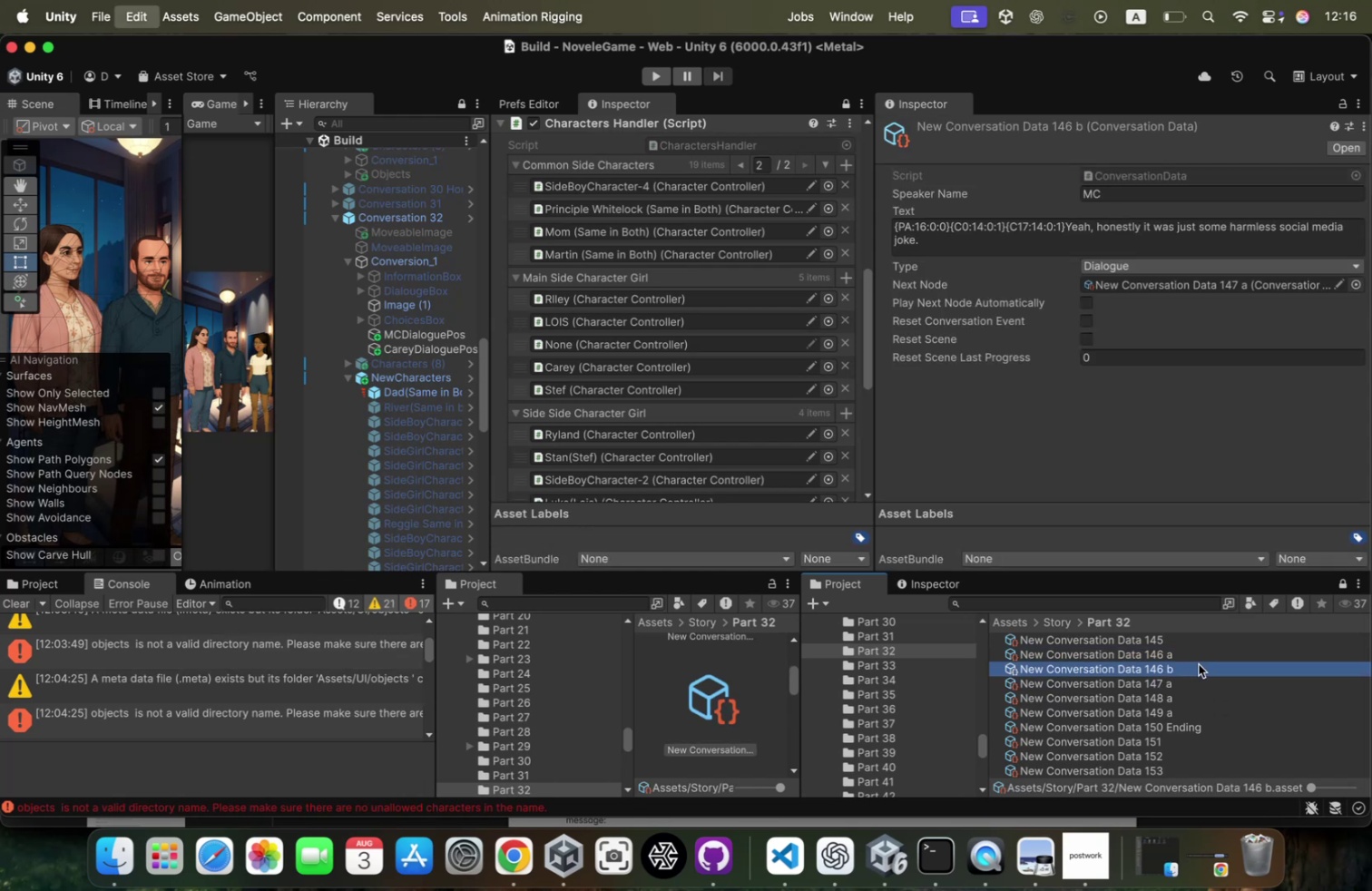 
key(Meta+Backspace)
 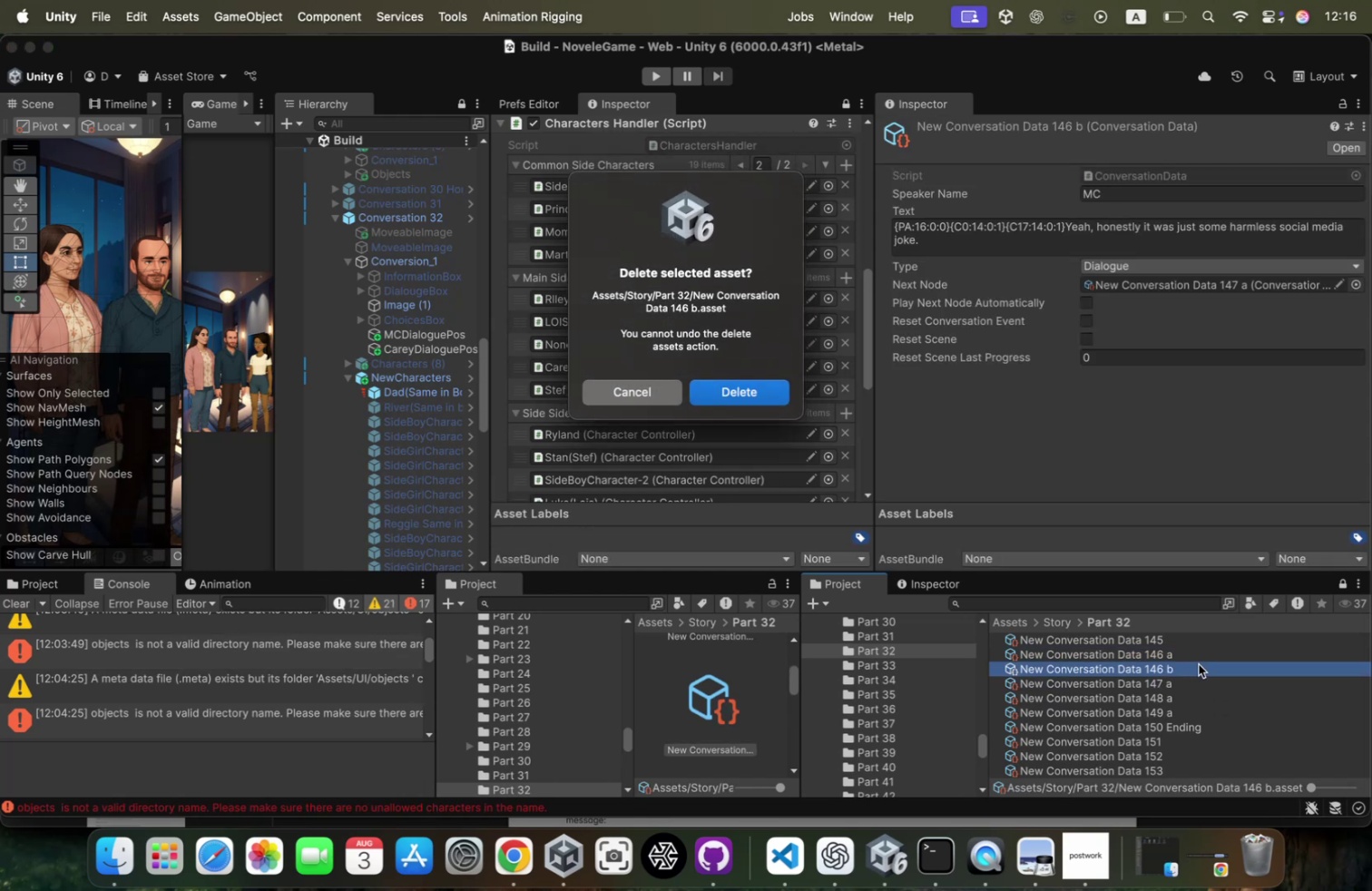 
key(Enter)
 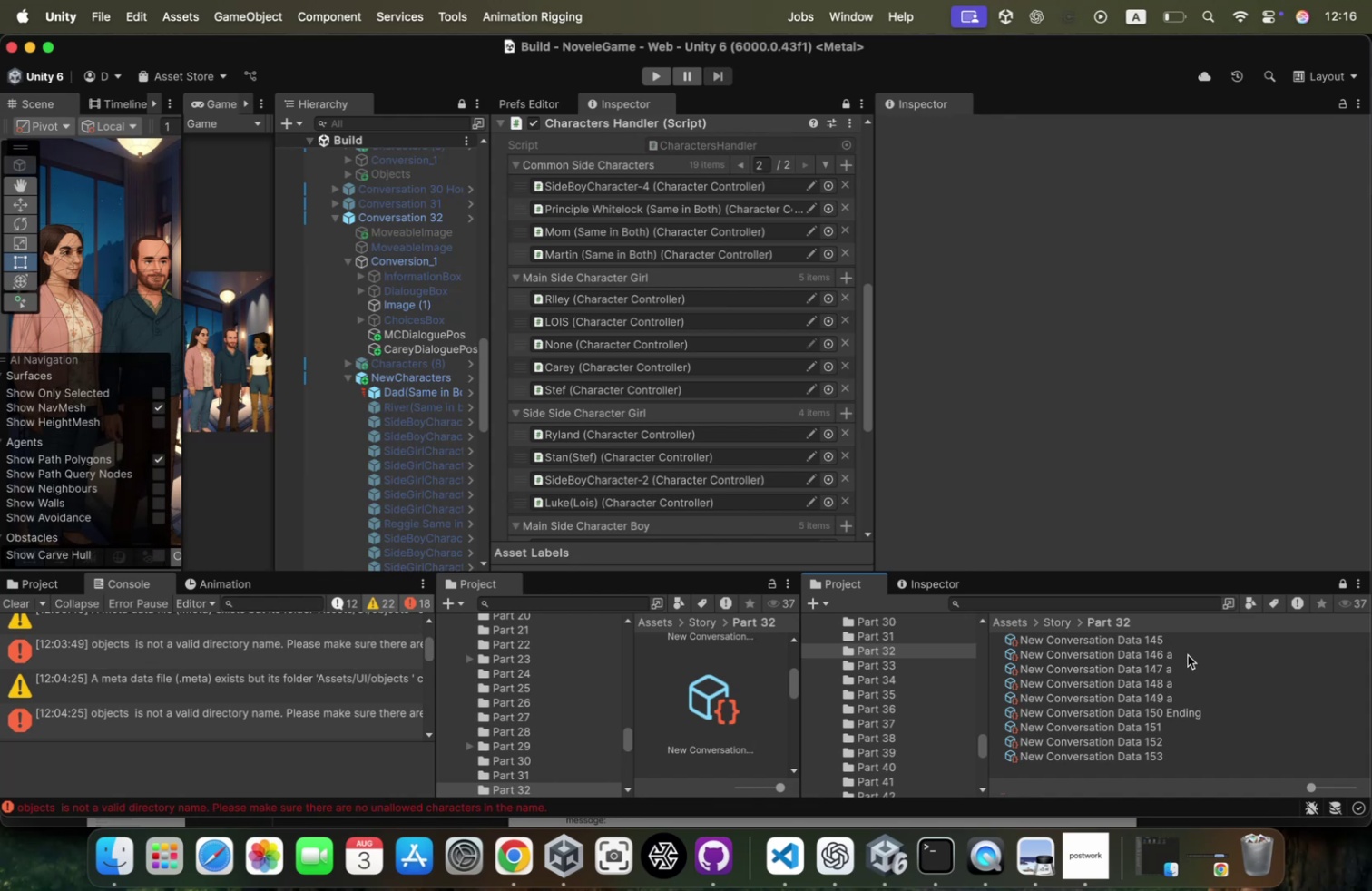 
left_click([1188, 651])
 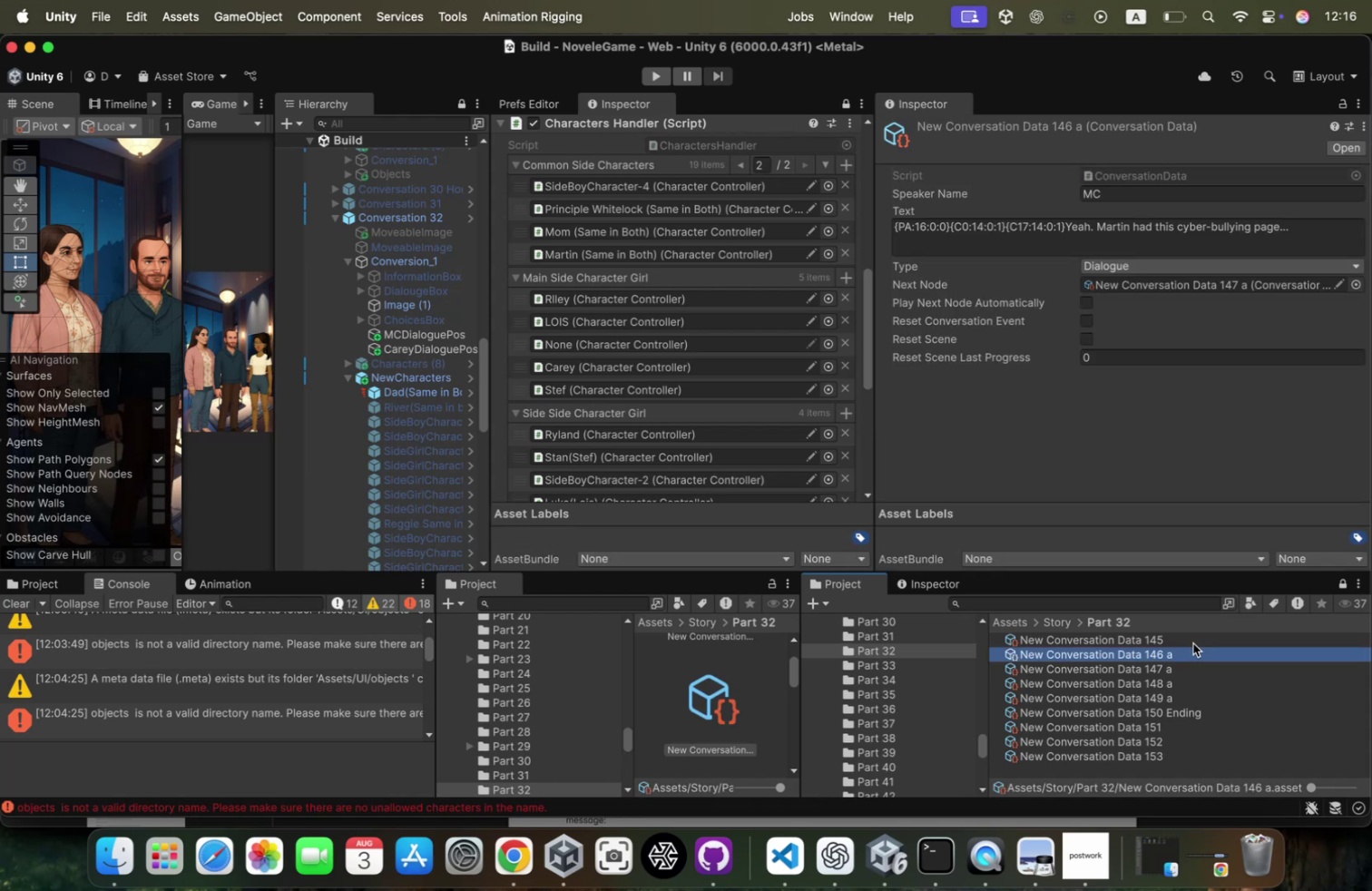 
left_click([1246, 288])
 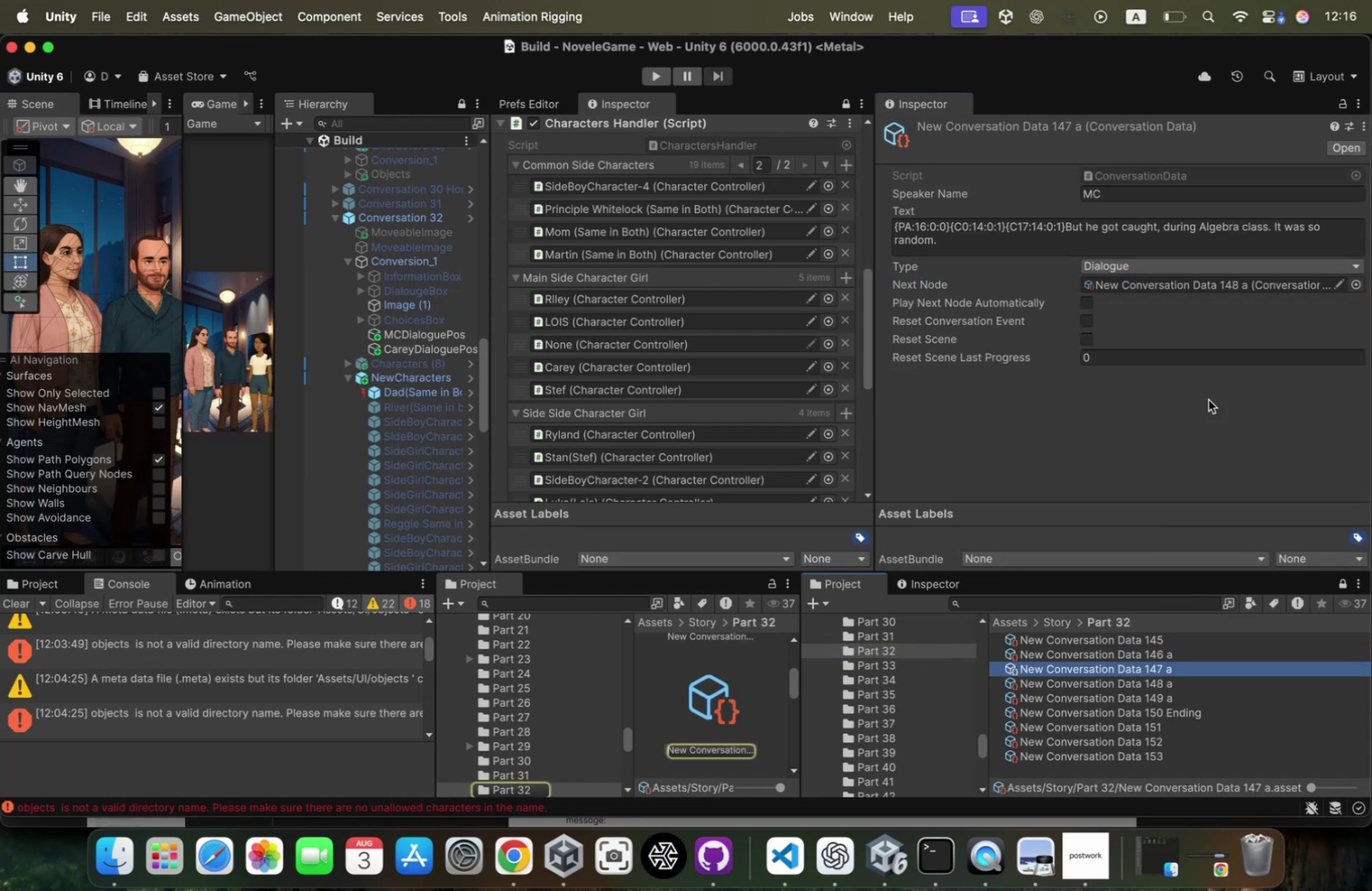 
left_click([1211, 284])
 